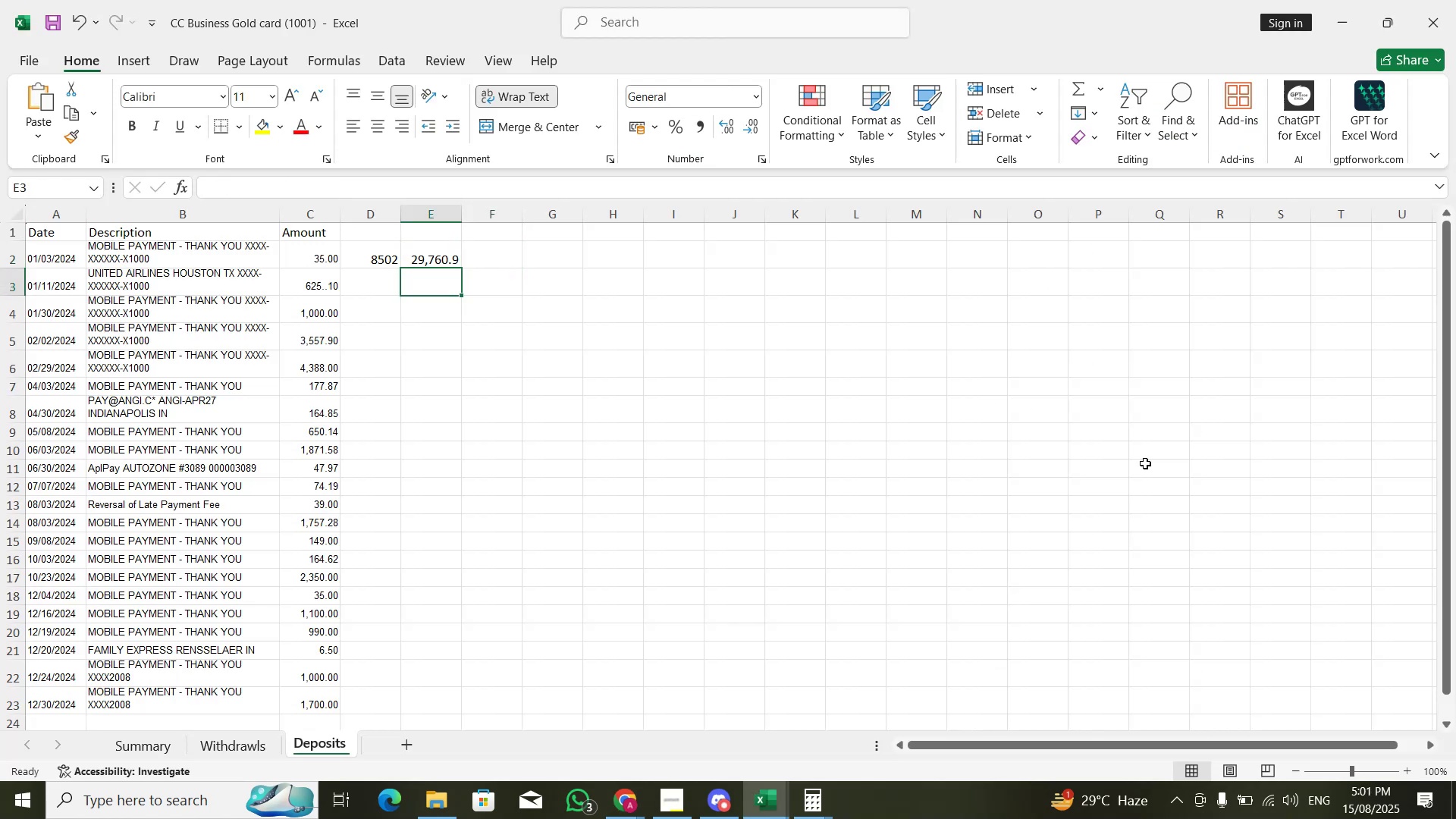 
key(Alt+Tab)
 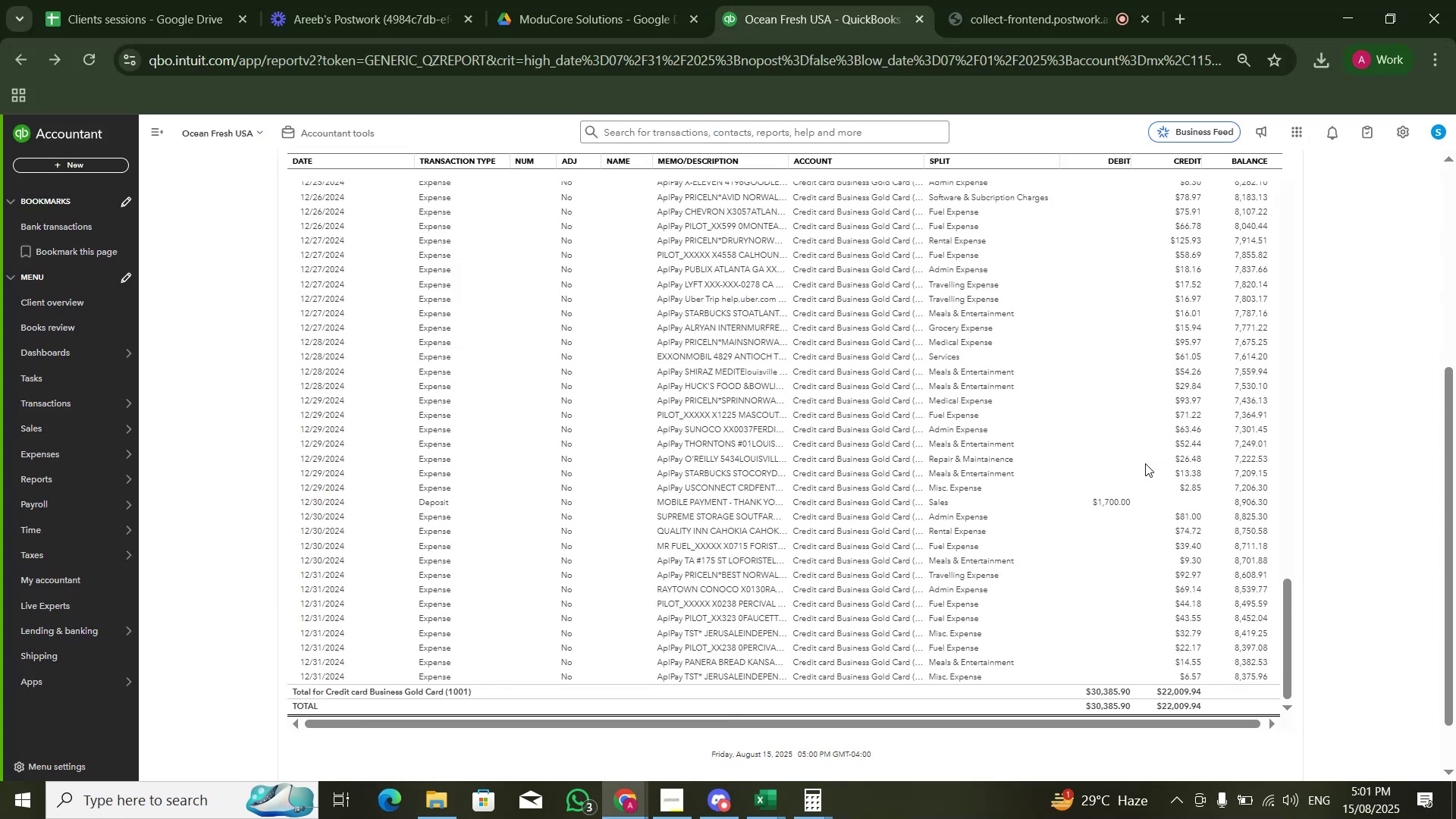 
key(Alt+AltLeft)
 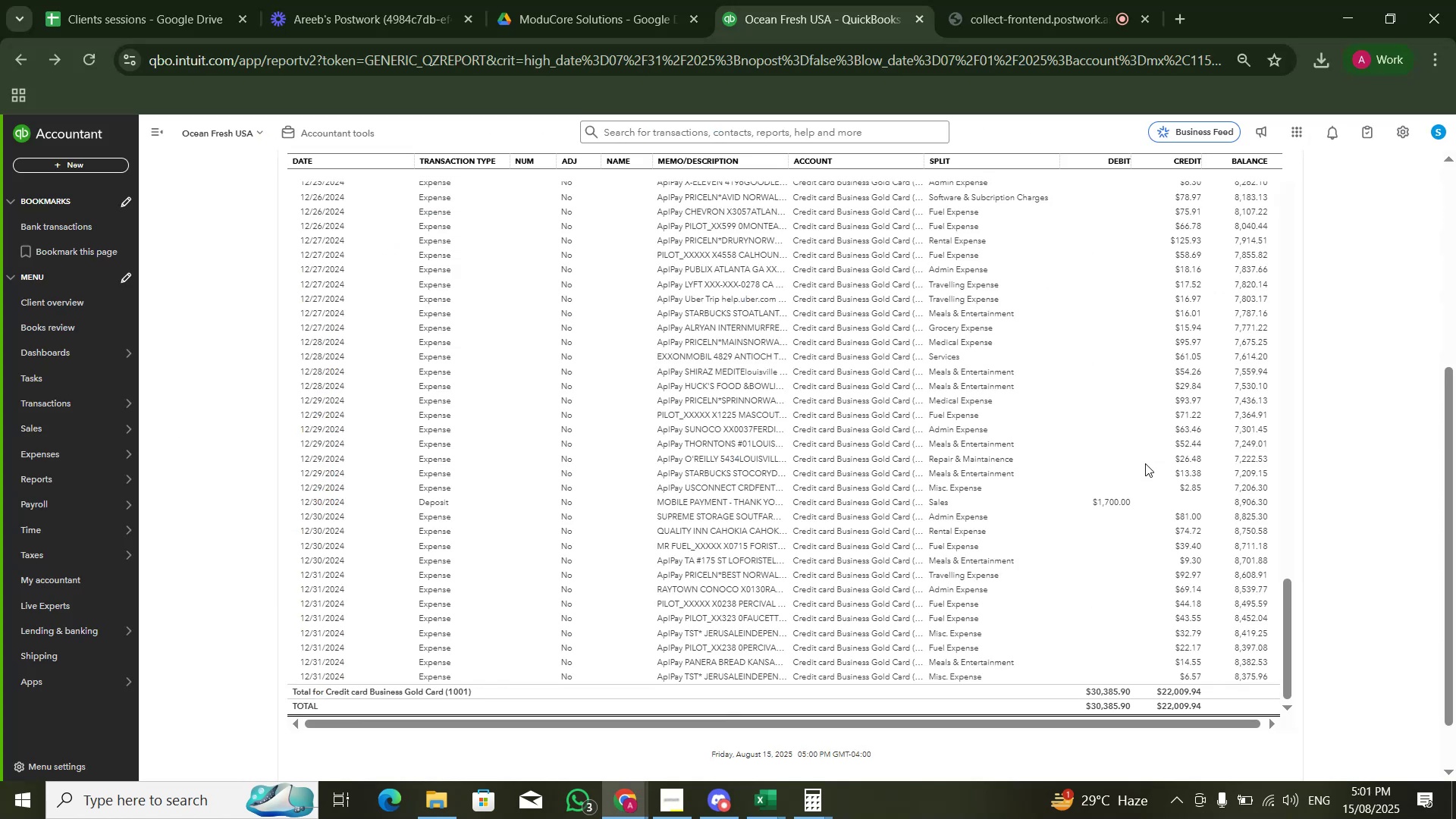 
hold_key(key=Tab, duration=3.38)
 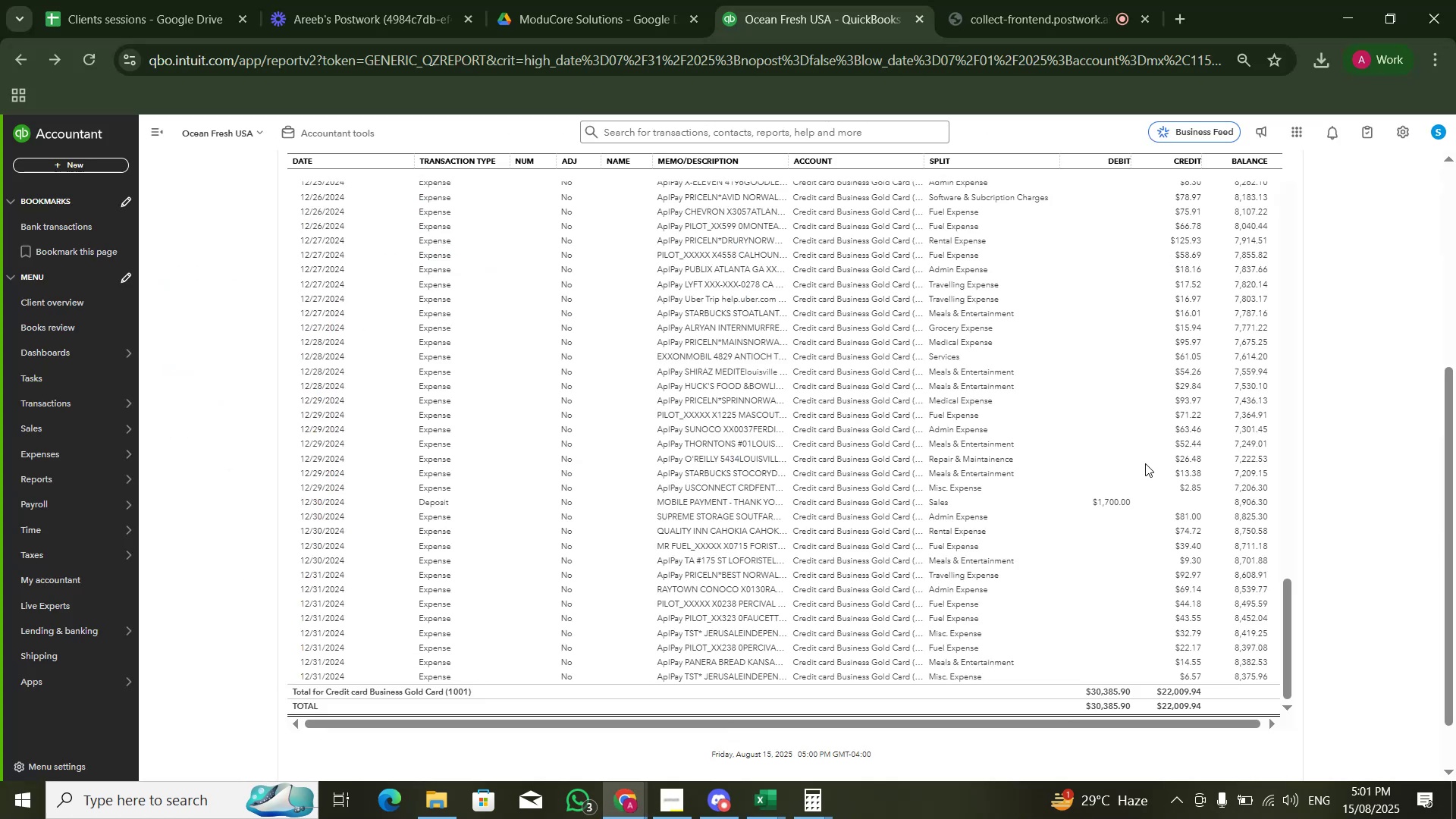 
key(Numpad3)
 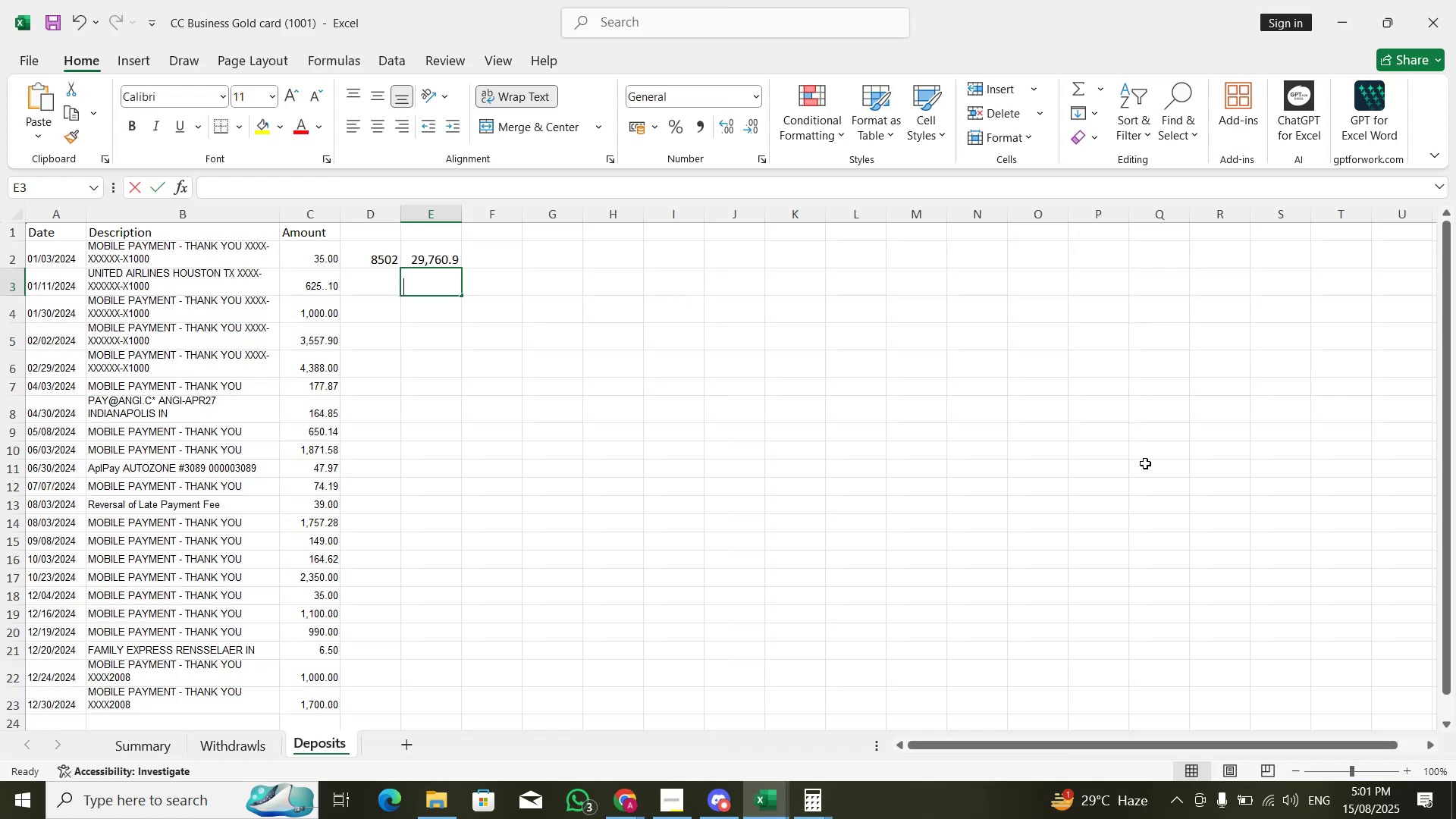 
key(Numpad0)
 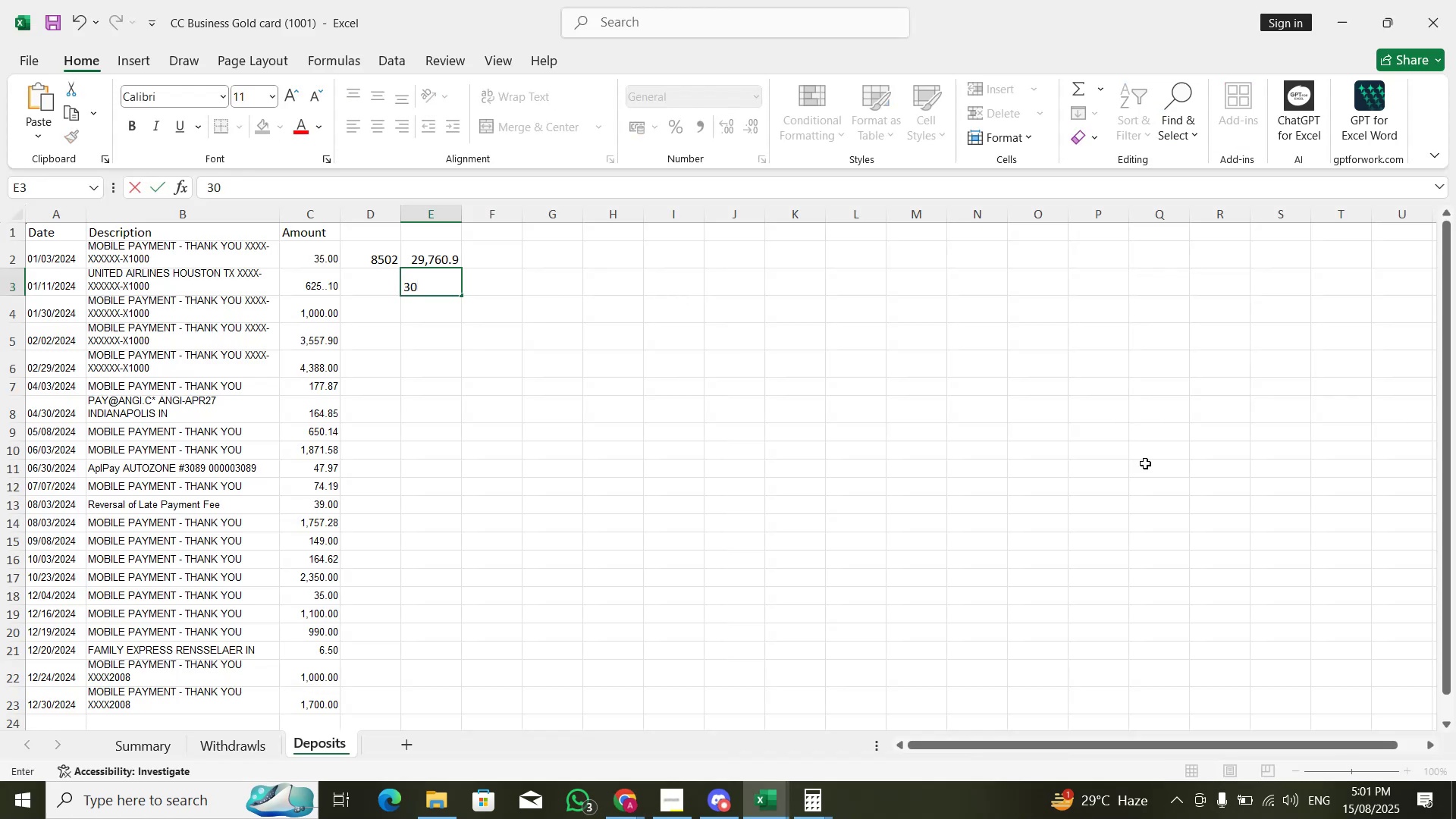 
hold_key(key=AltLeft, duration=0.38)
 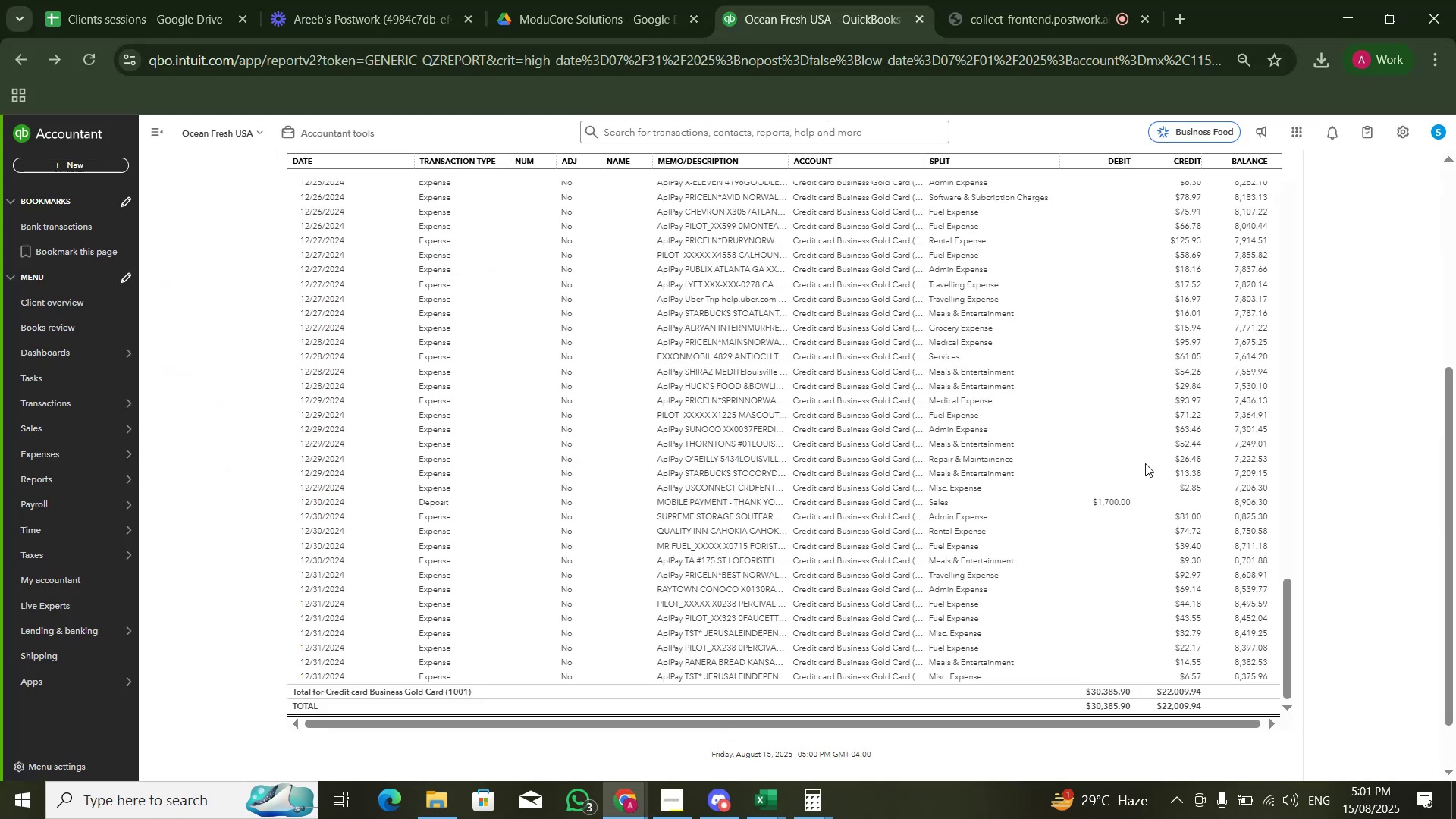 
key(Alt+AltLeft)
 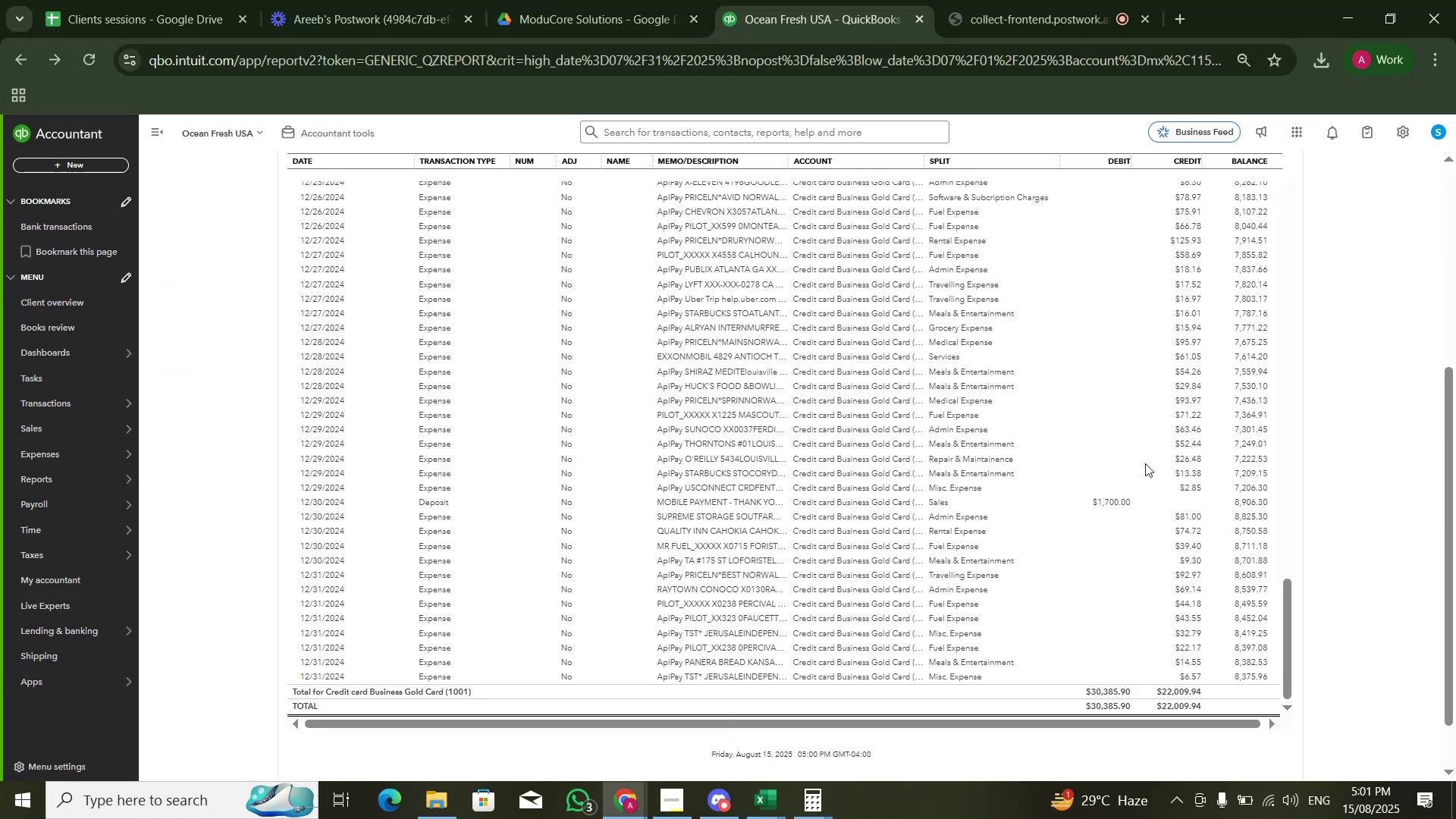 
key(Alt+Tab)
 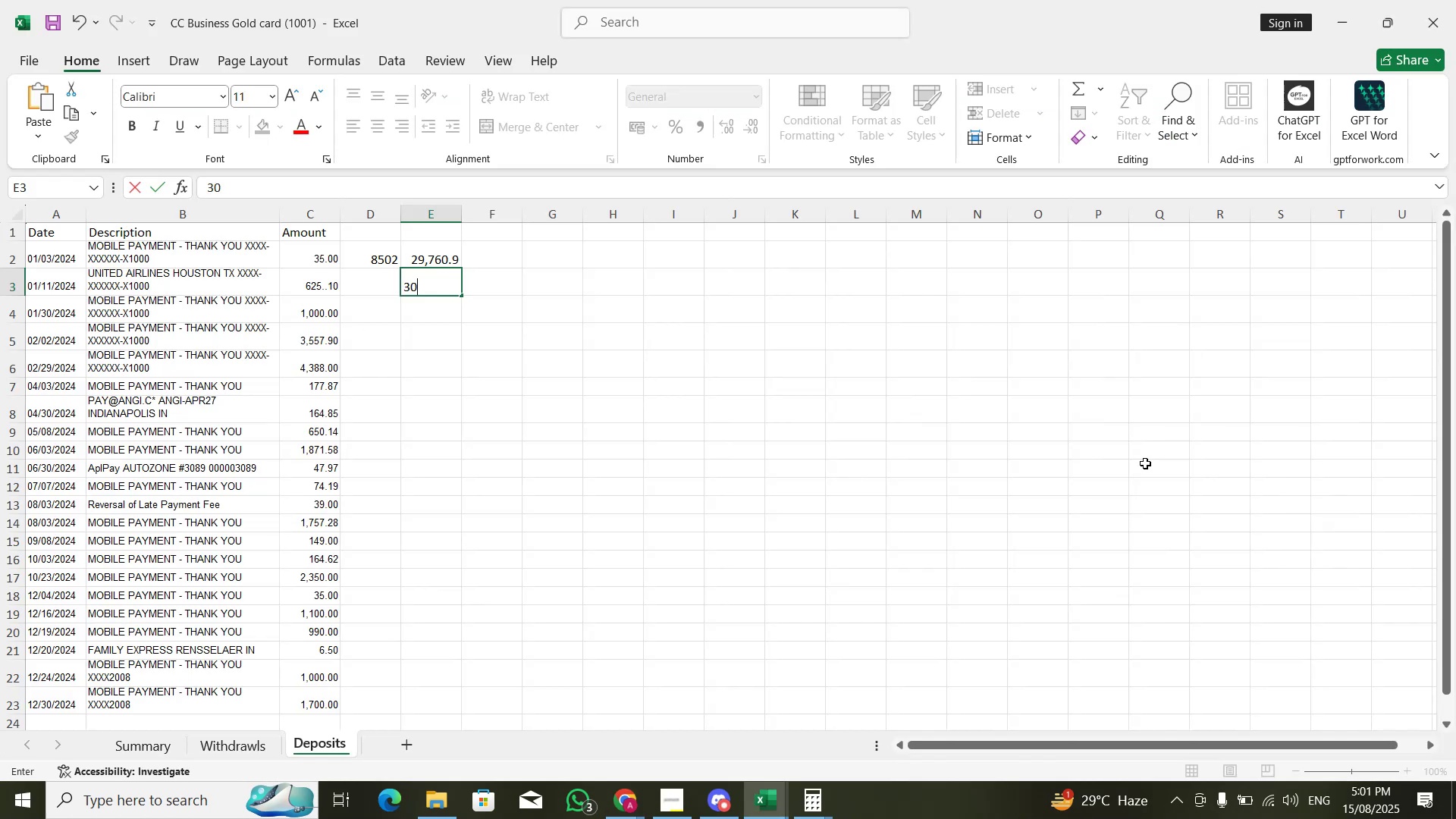 
key(Numpad3)
 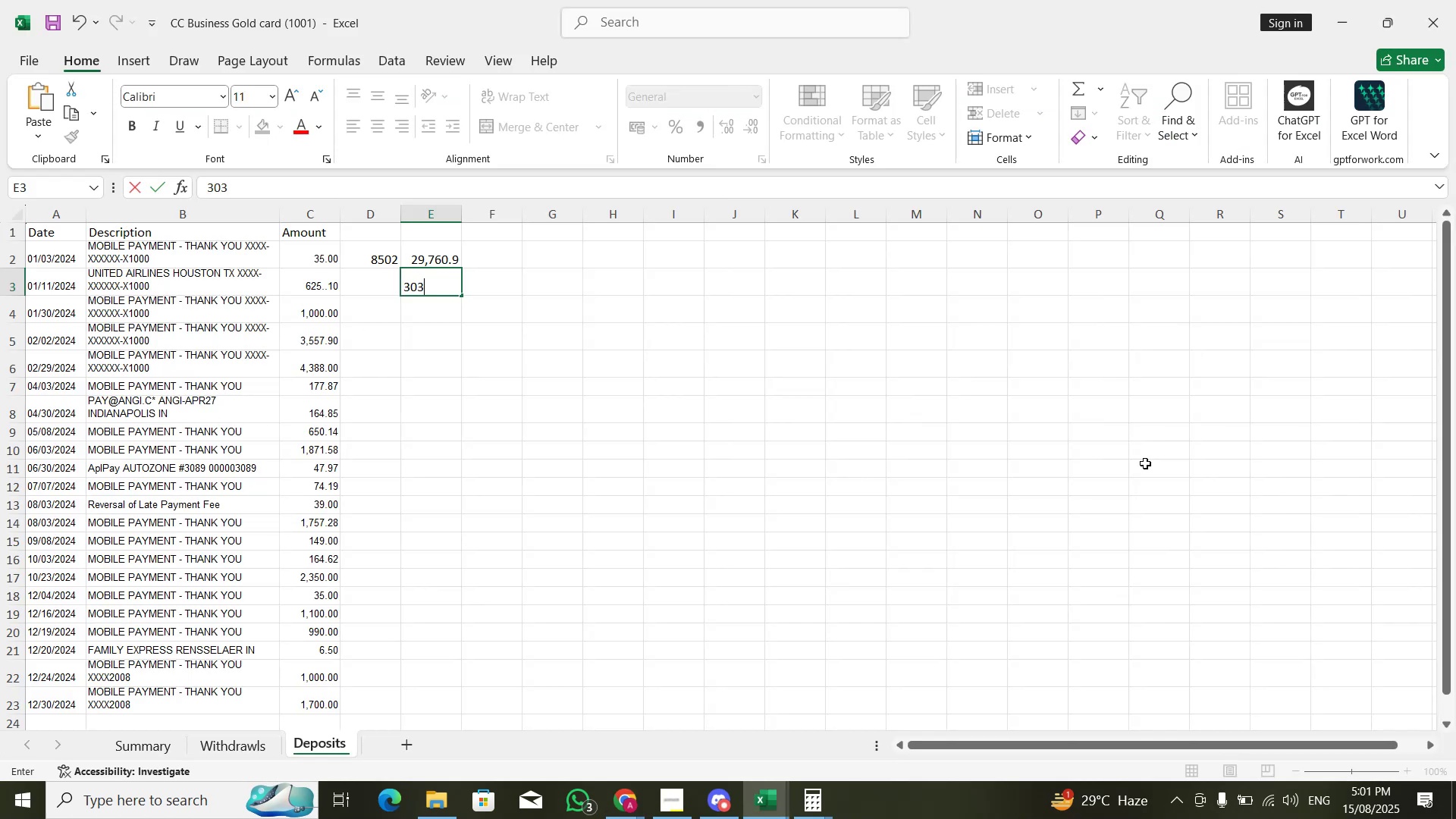 
key(Numpad8)
 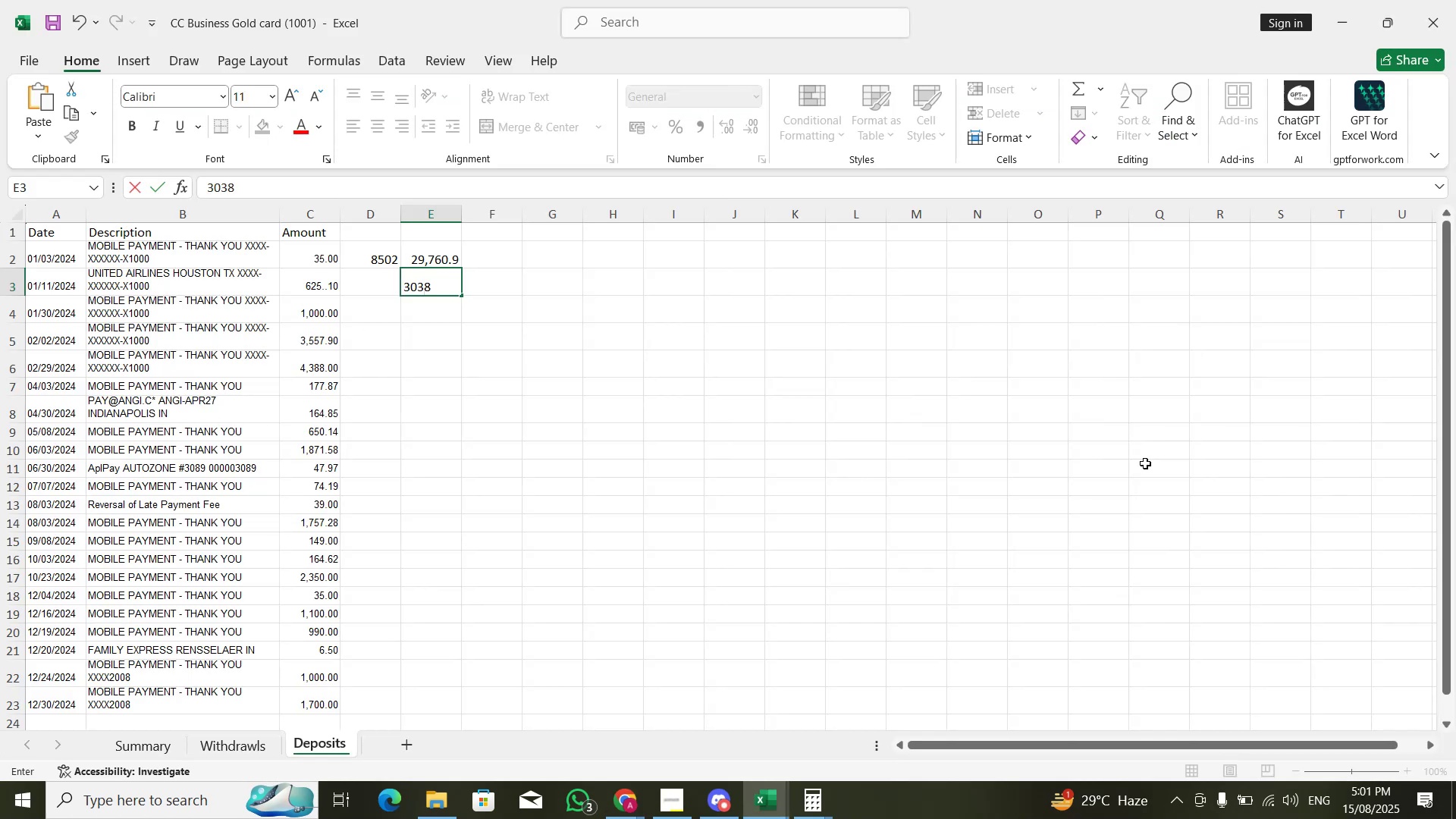 
key(Numpad5)
 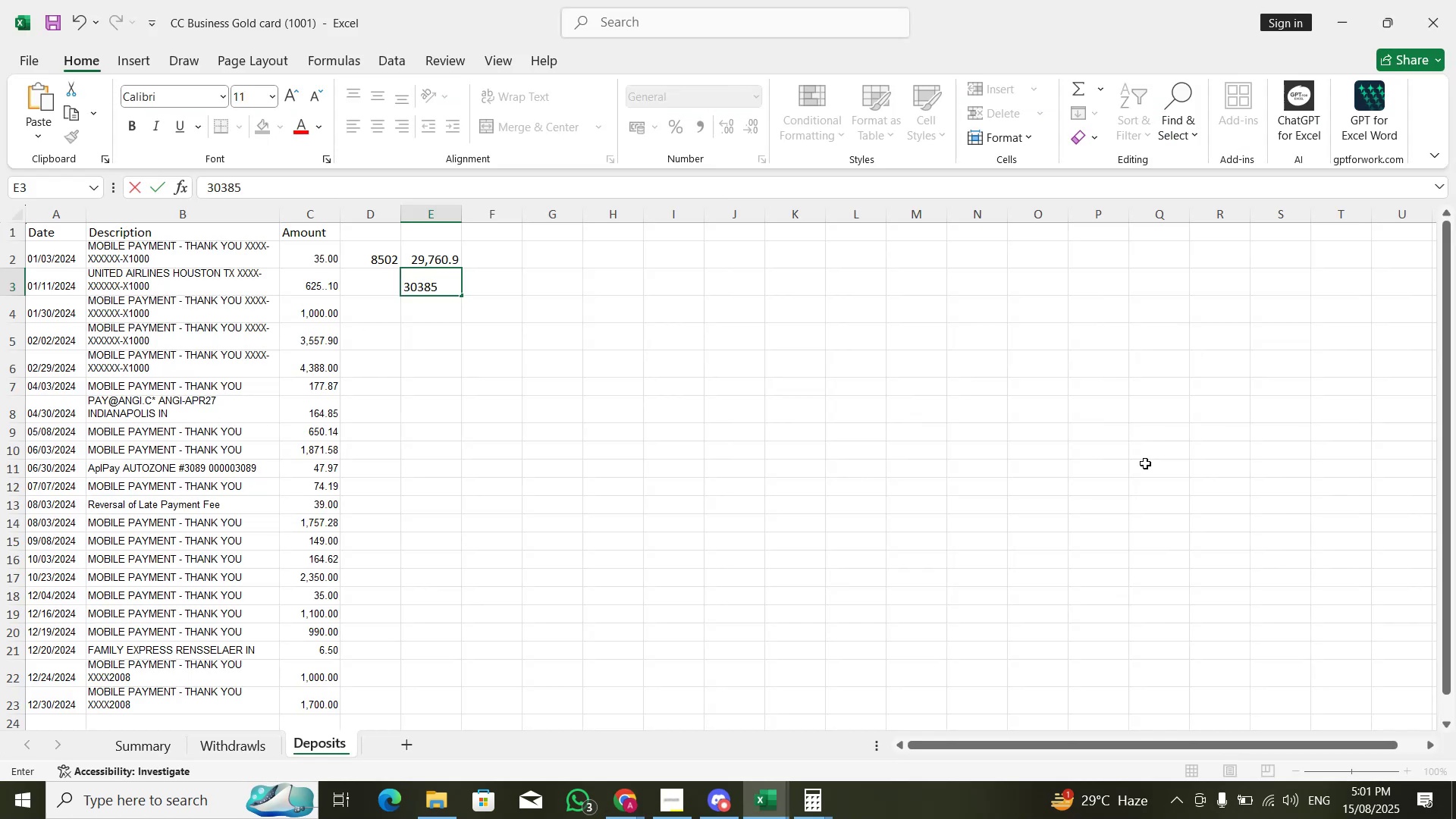 
key(NumpadDecimal)
 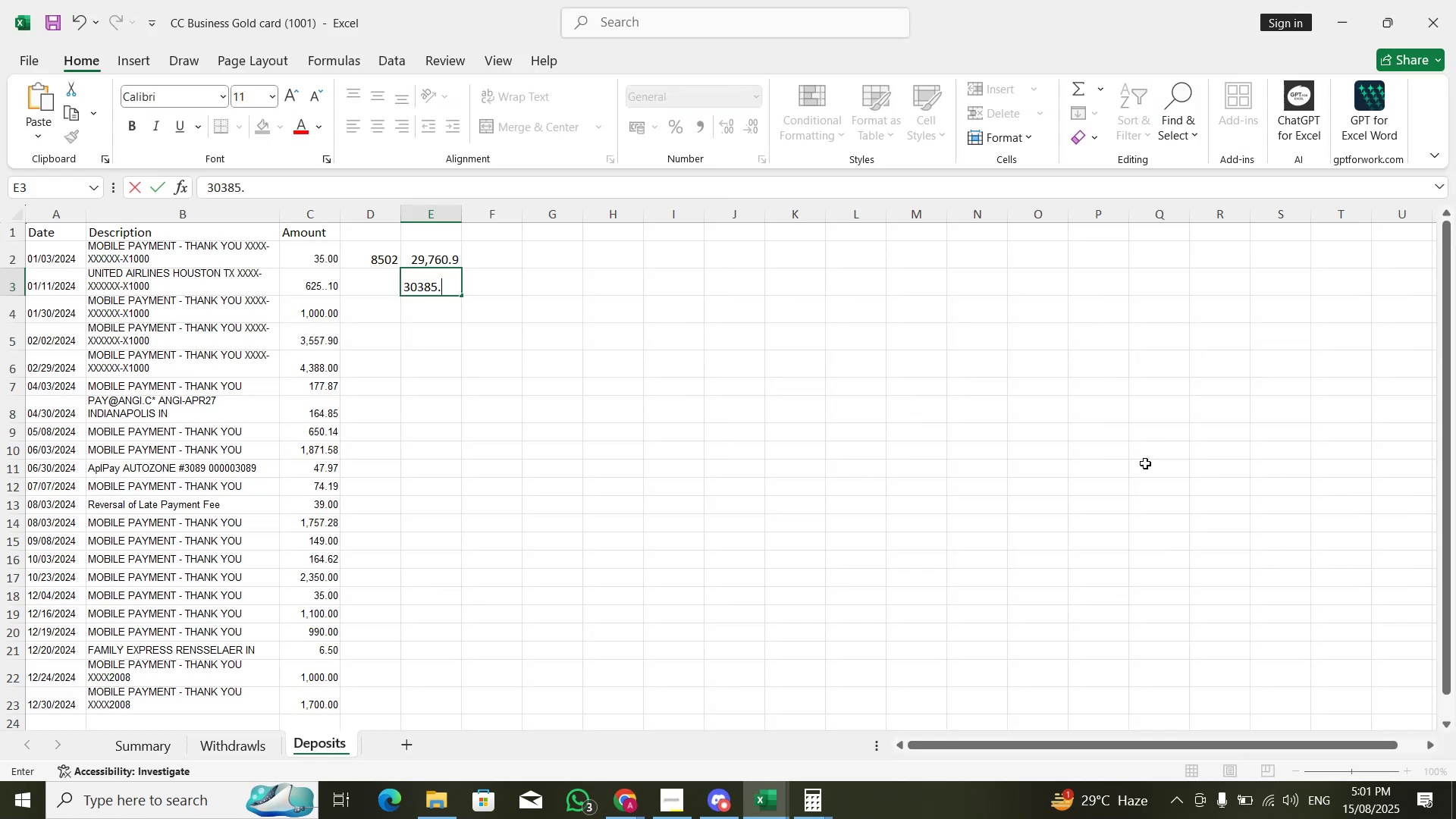 
key(Numpad9)
 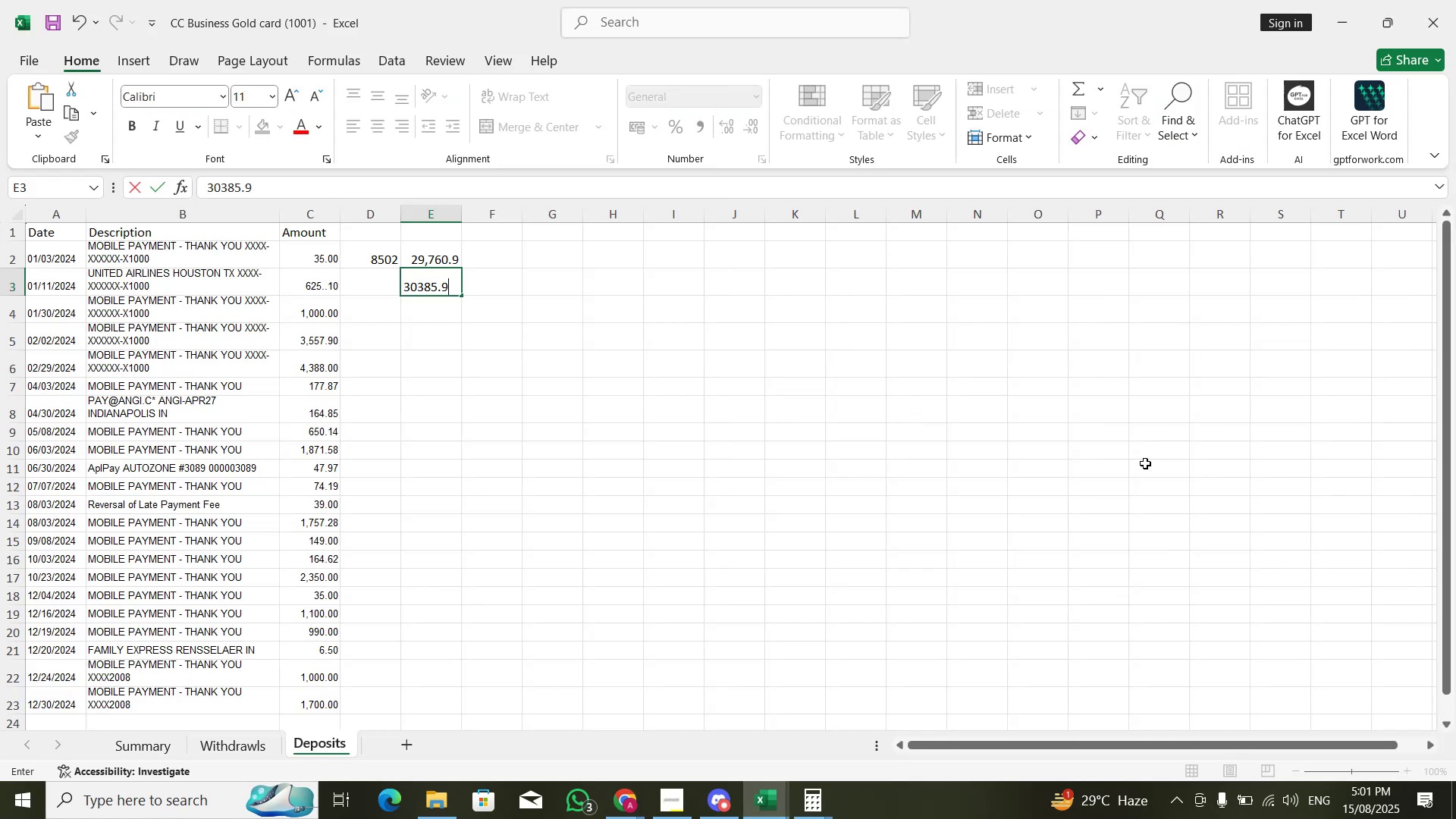 
key(Numpad0)
 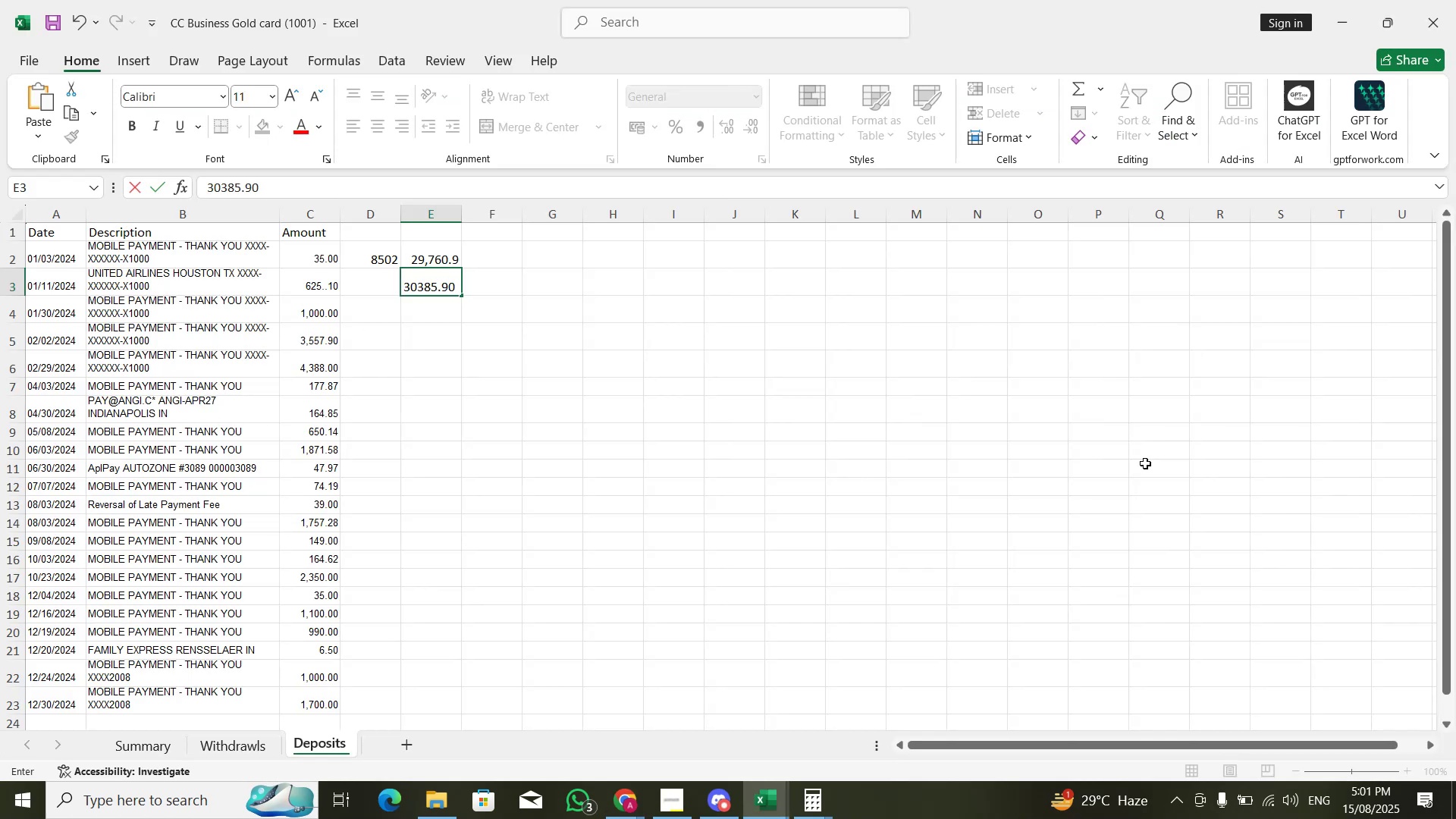 
key(NumpadEnter)
 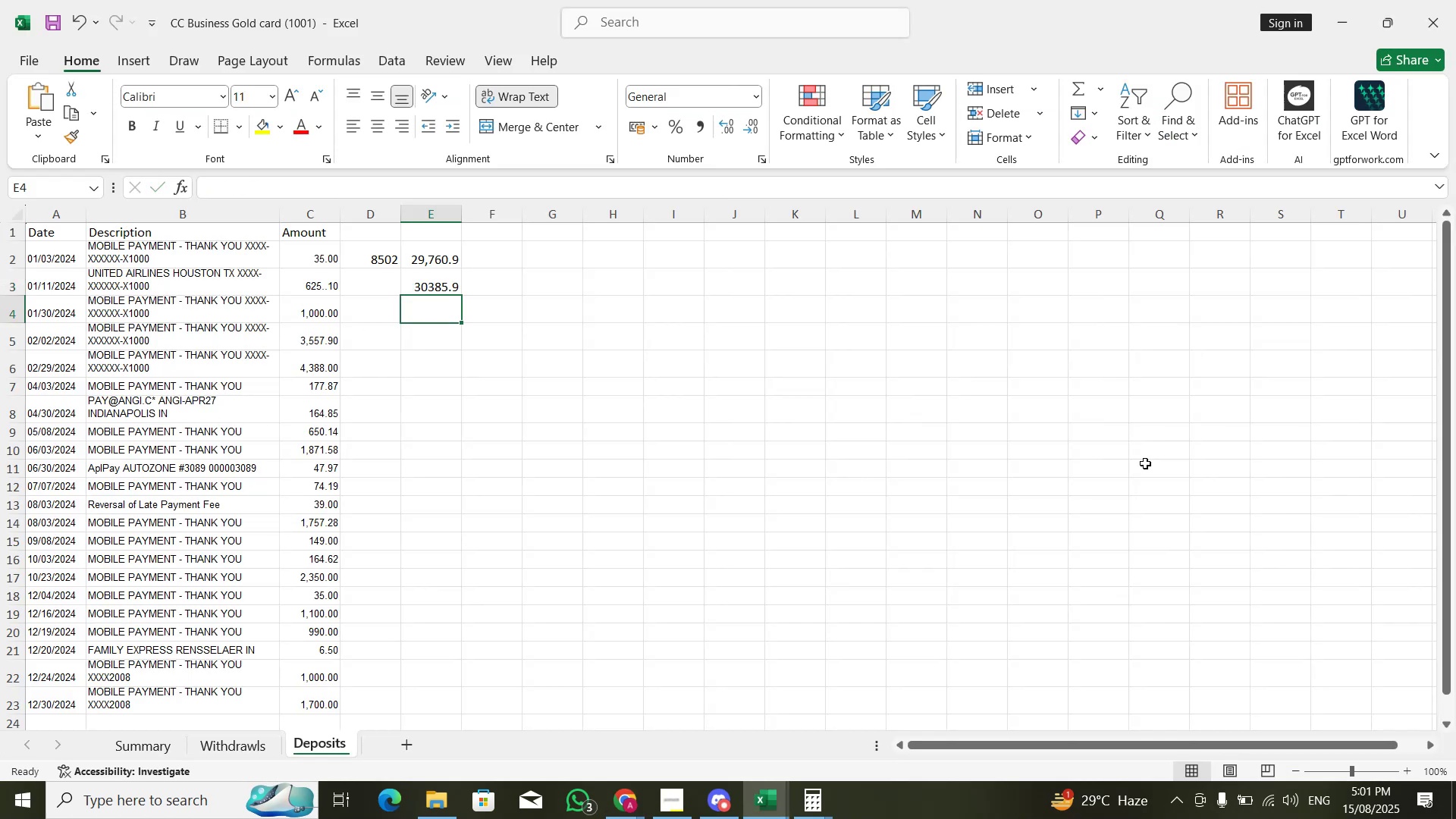 
key(Equal)
 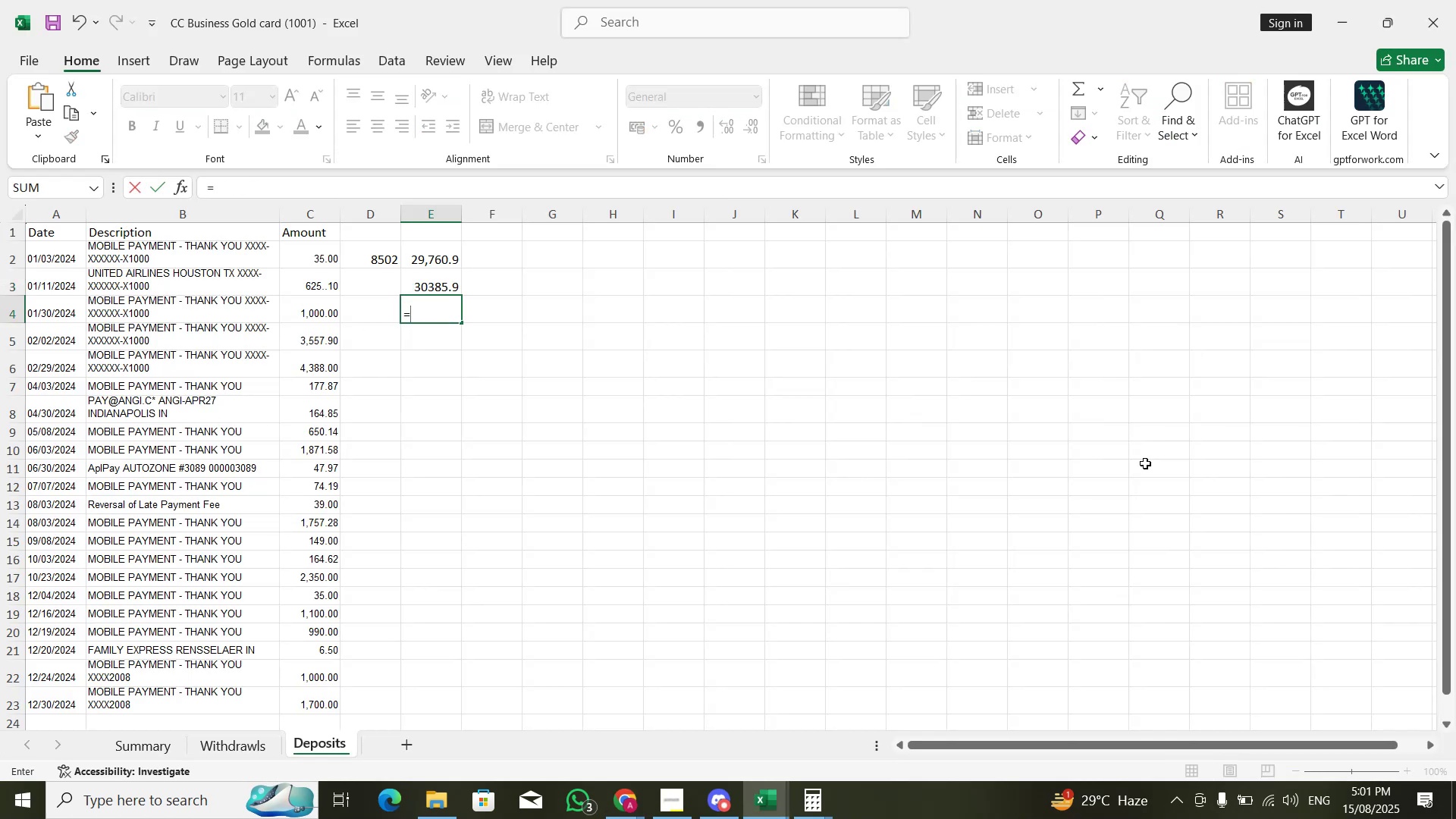 
key(ArrowUp)
 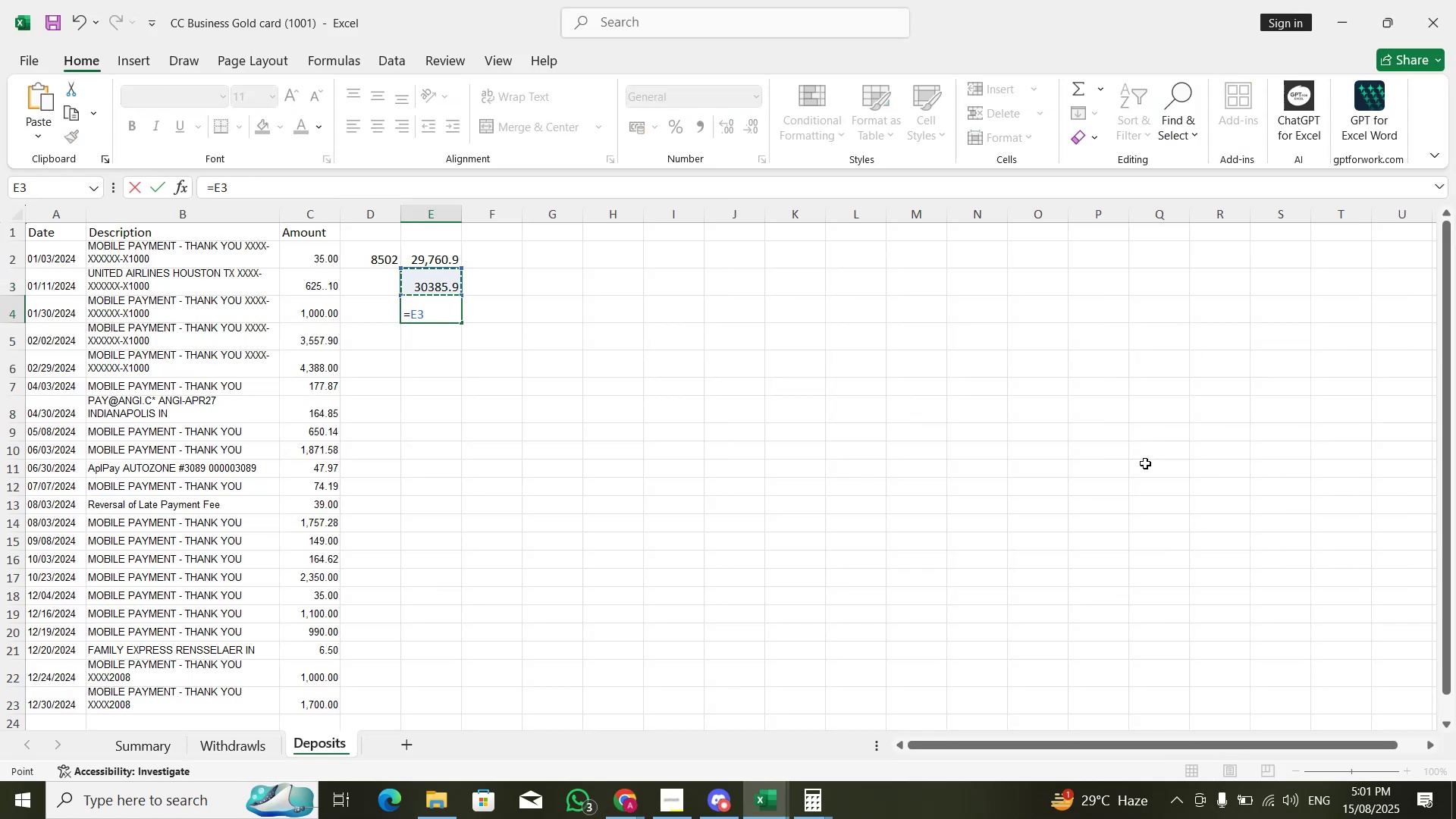 
key(ArrowUp)
 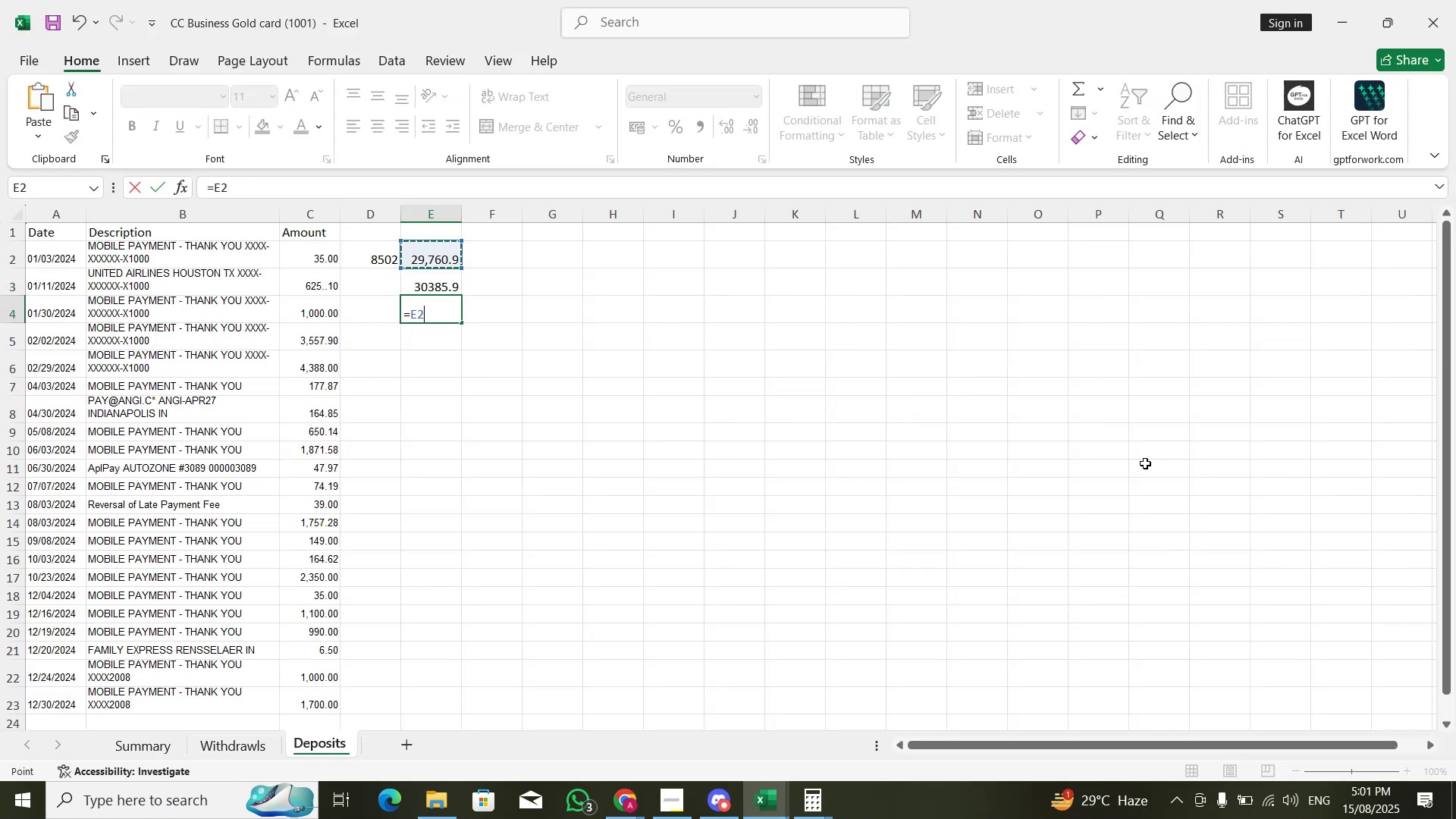 
key(NumpadSubtract)
 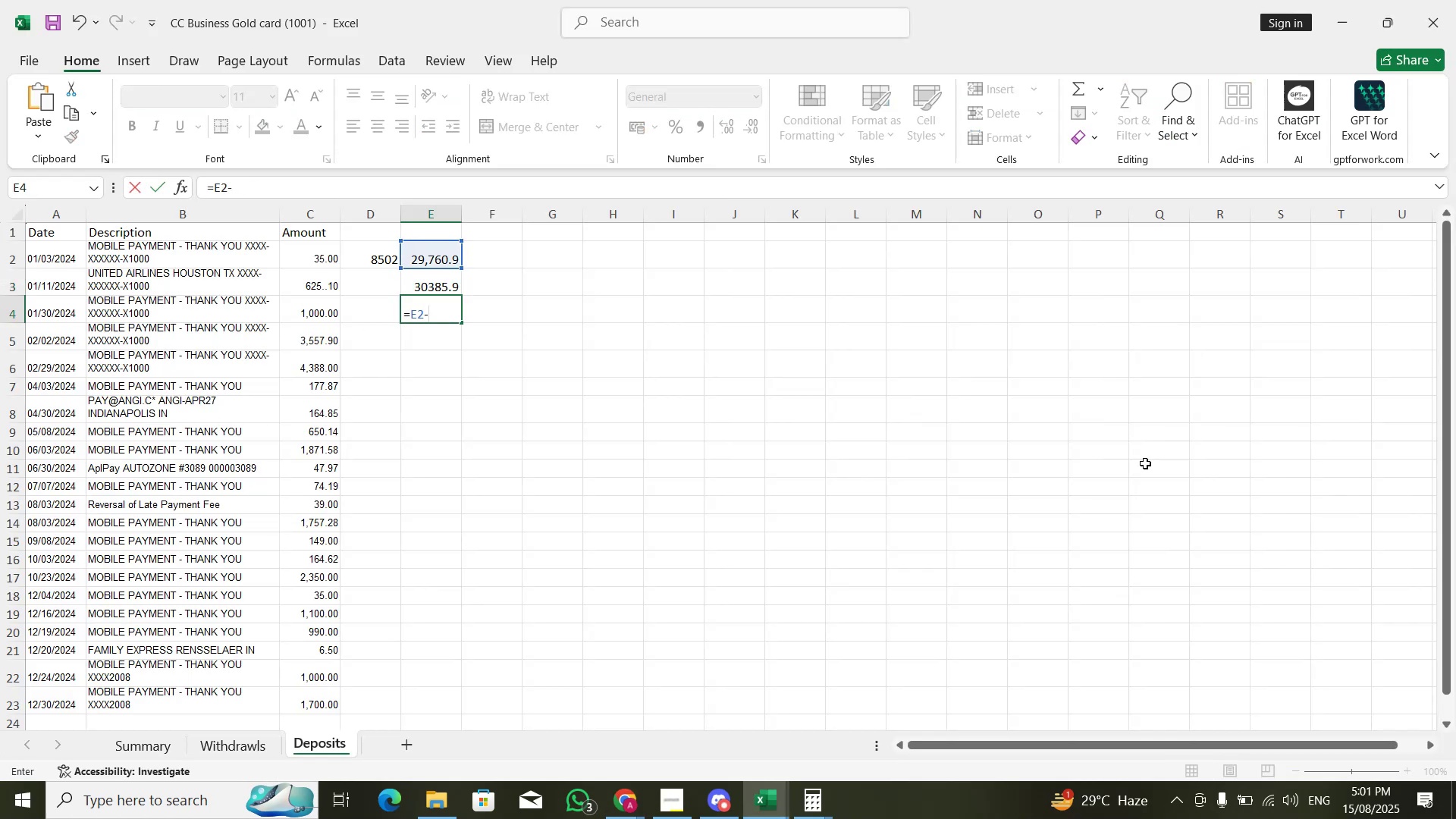 
key(ArrowDown)
 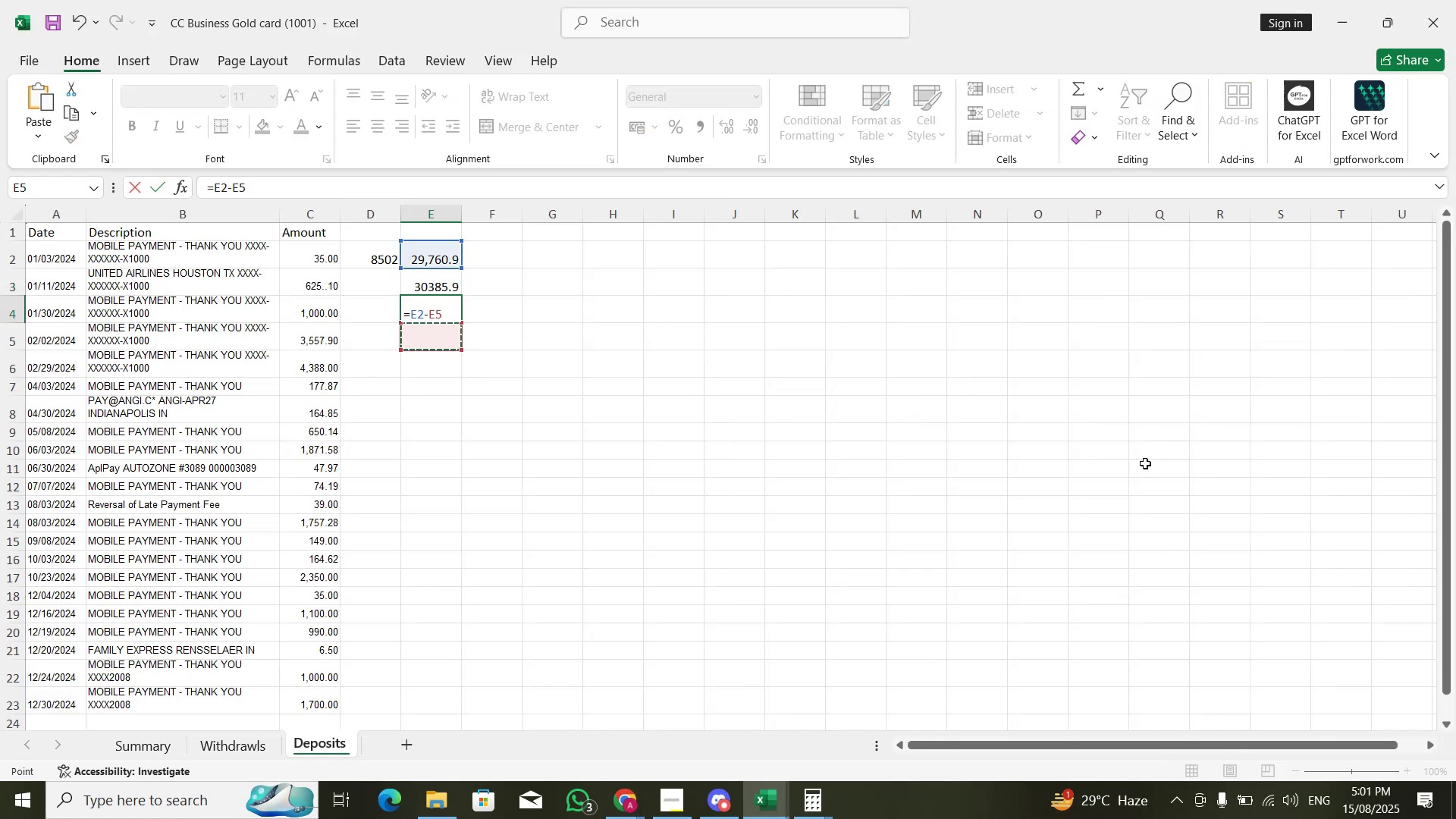 
key(ArrowUp)
 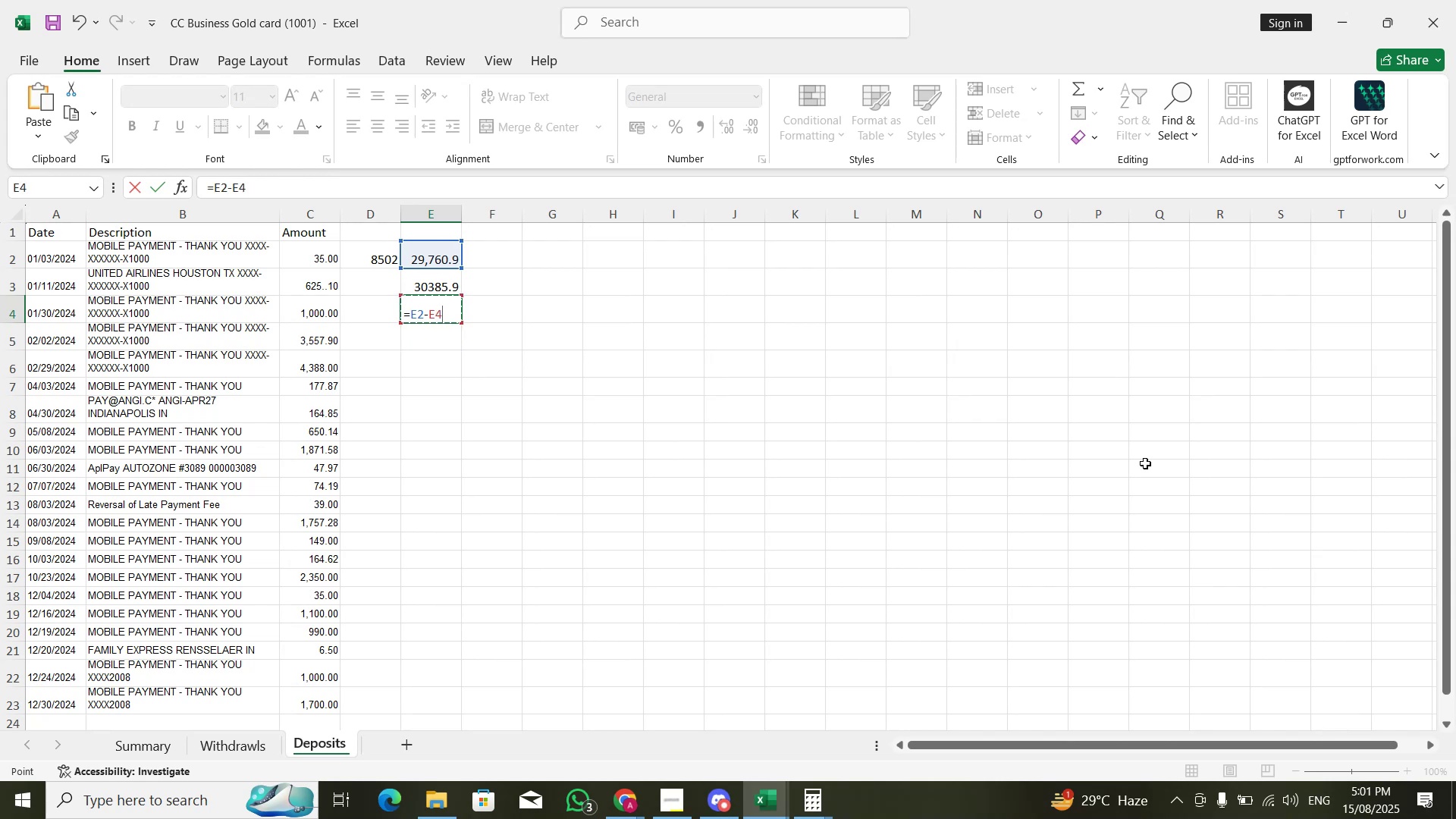 
key(ArrowUp)
 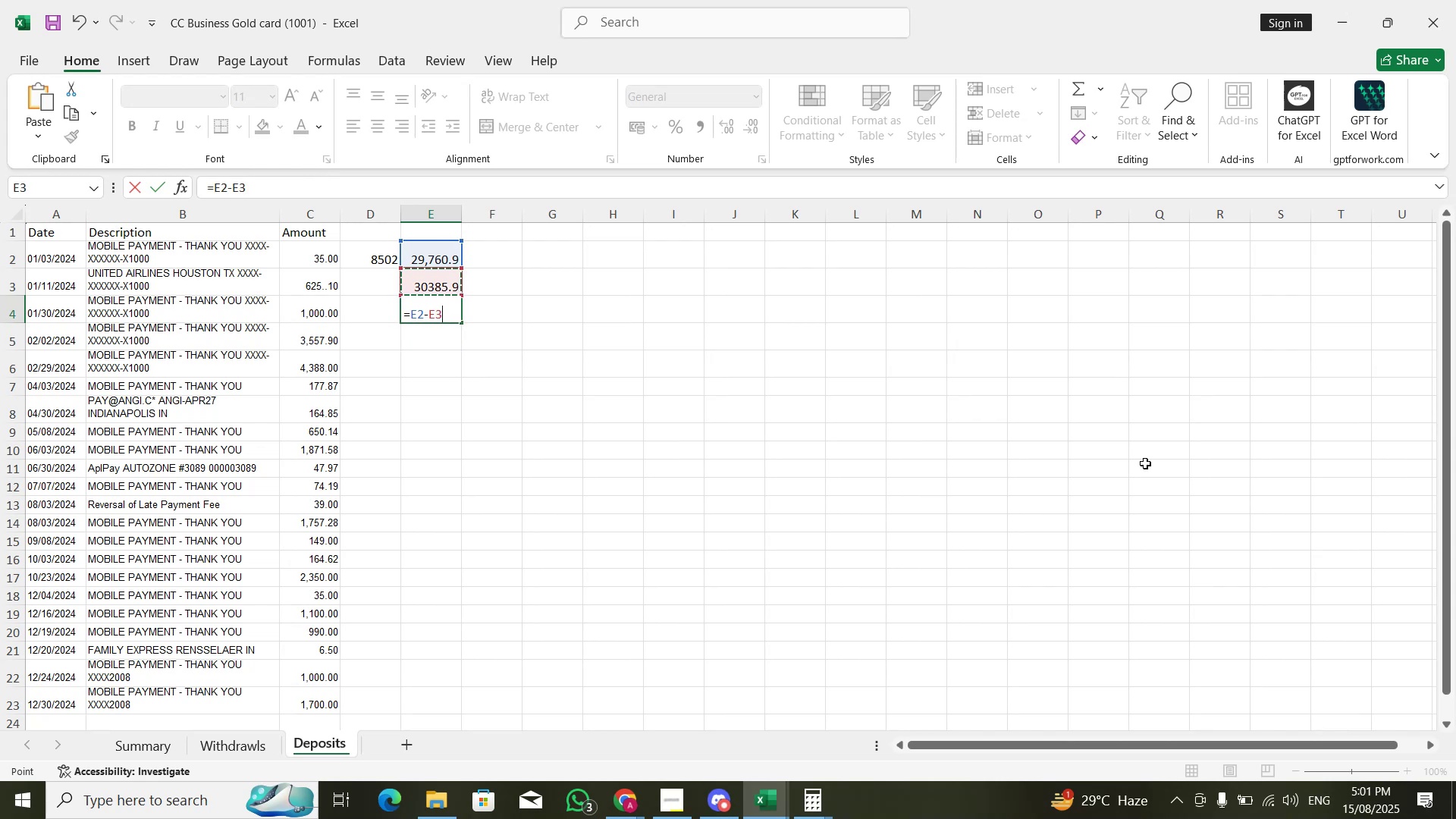 
key(Enter)
 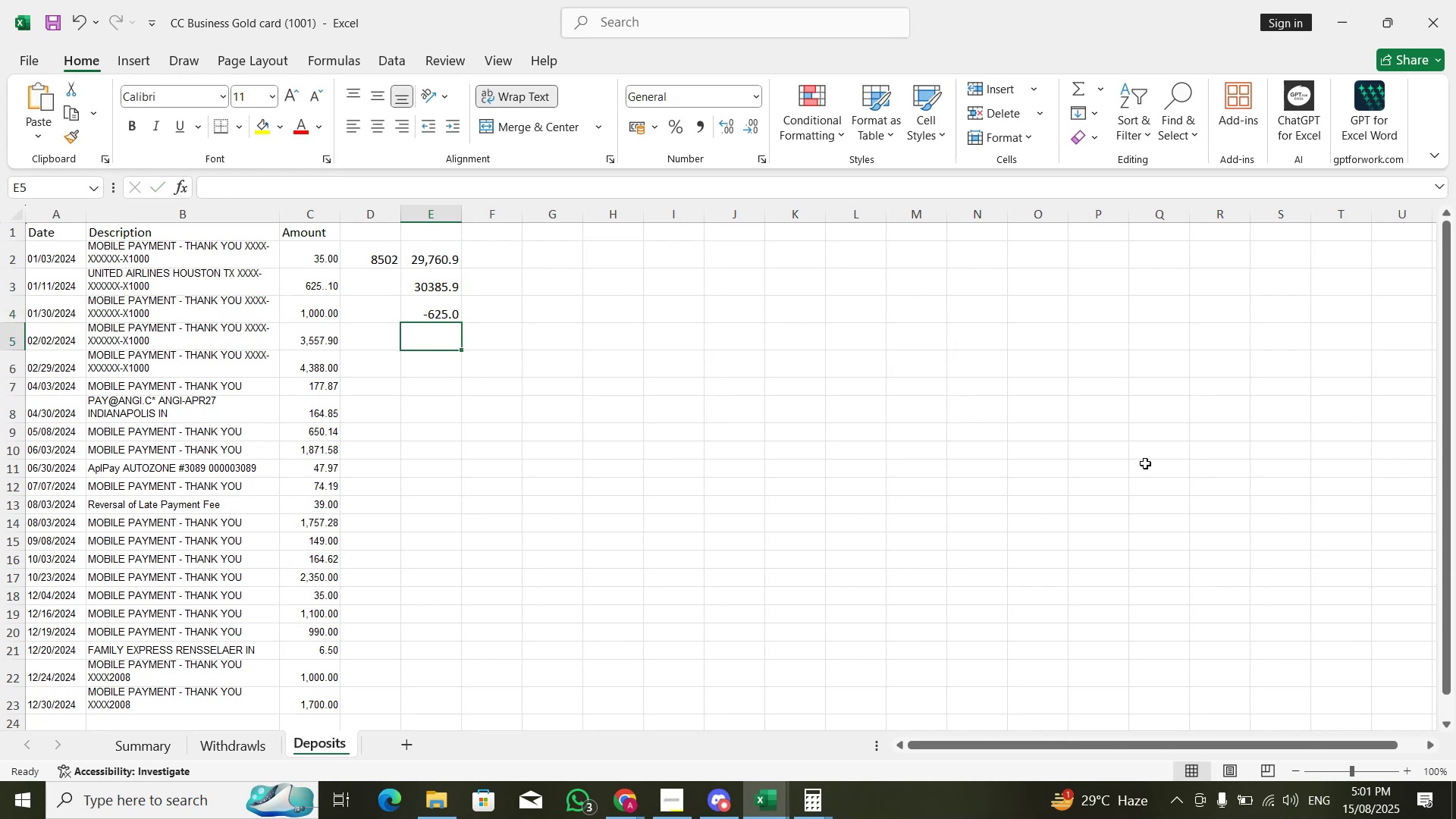 
key(ArrowUp)
 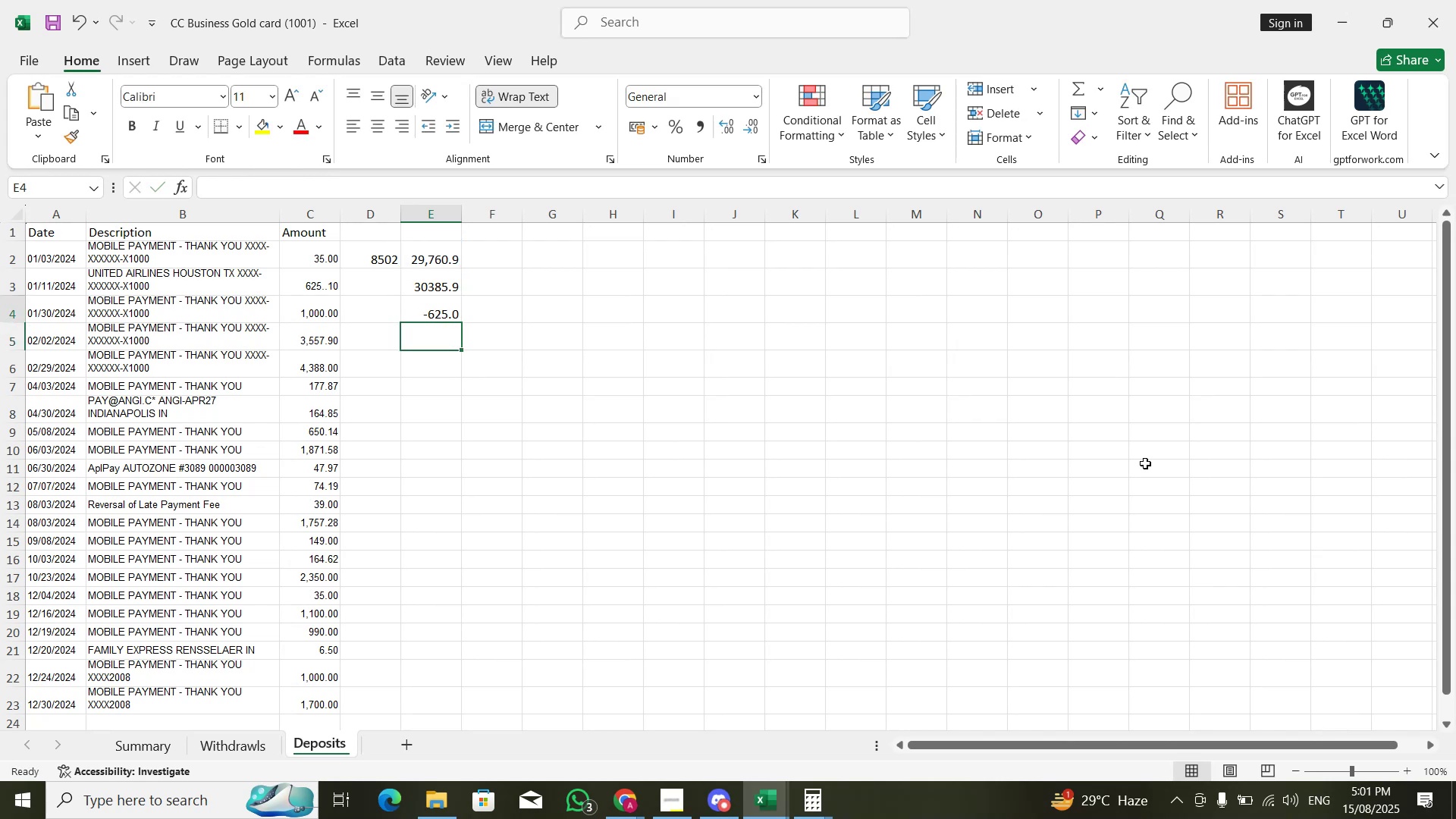 
key(Alt+AltLeft)
 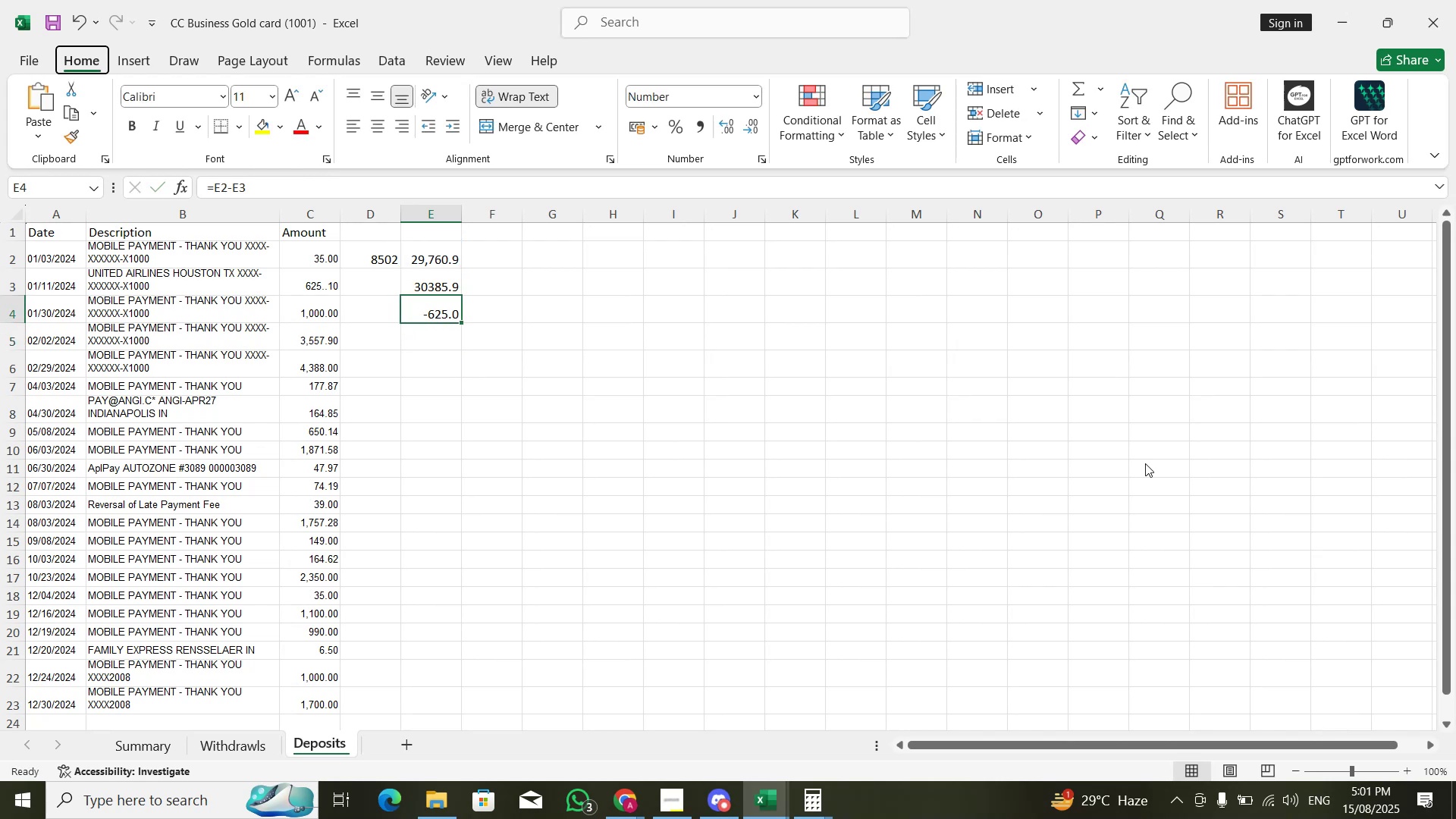 
key(Alt+AltLeft)
 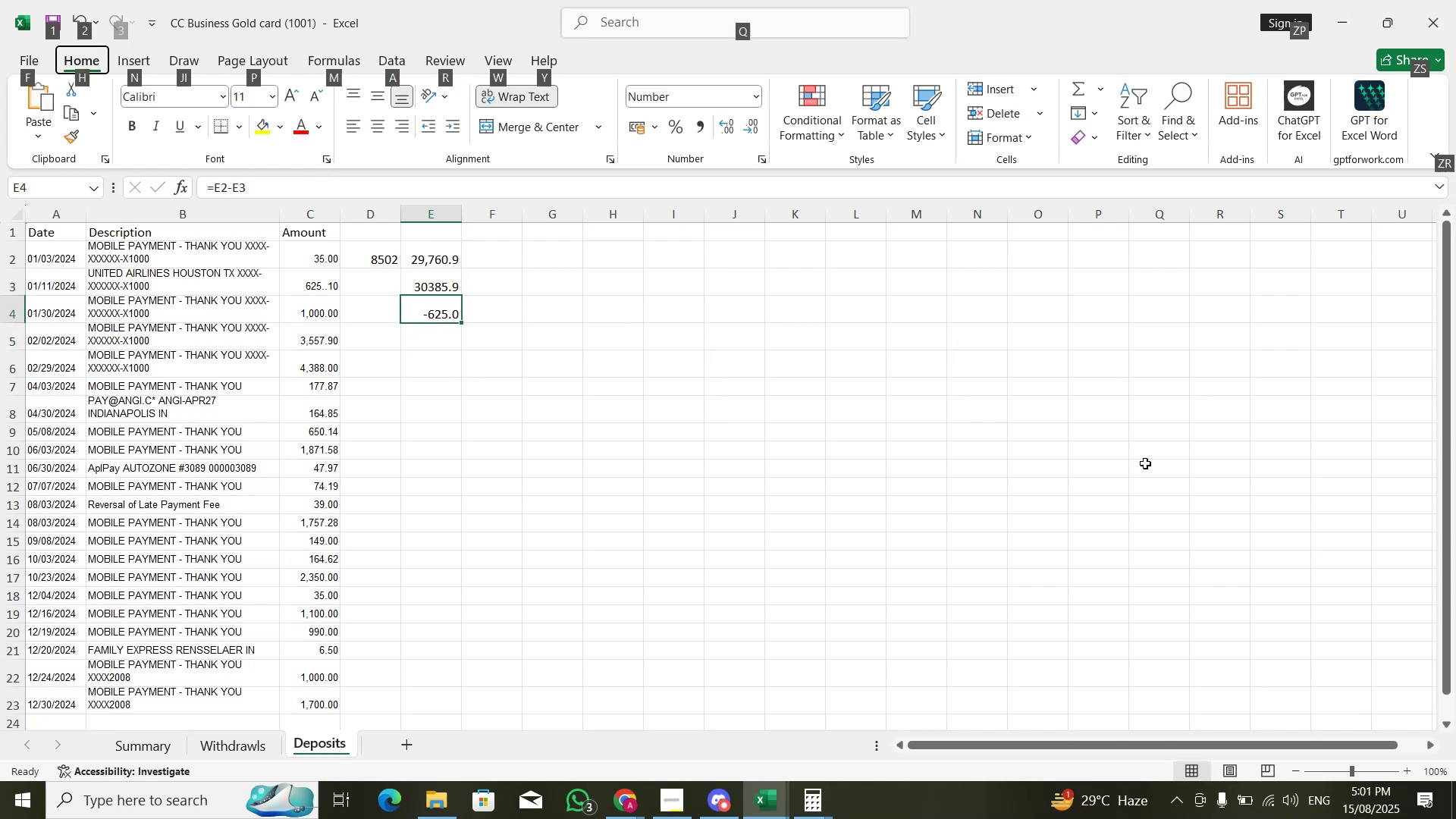 
key(Alt+Tab)
 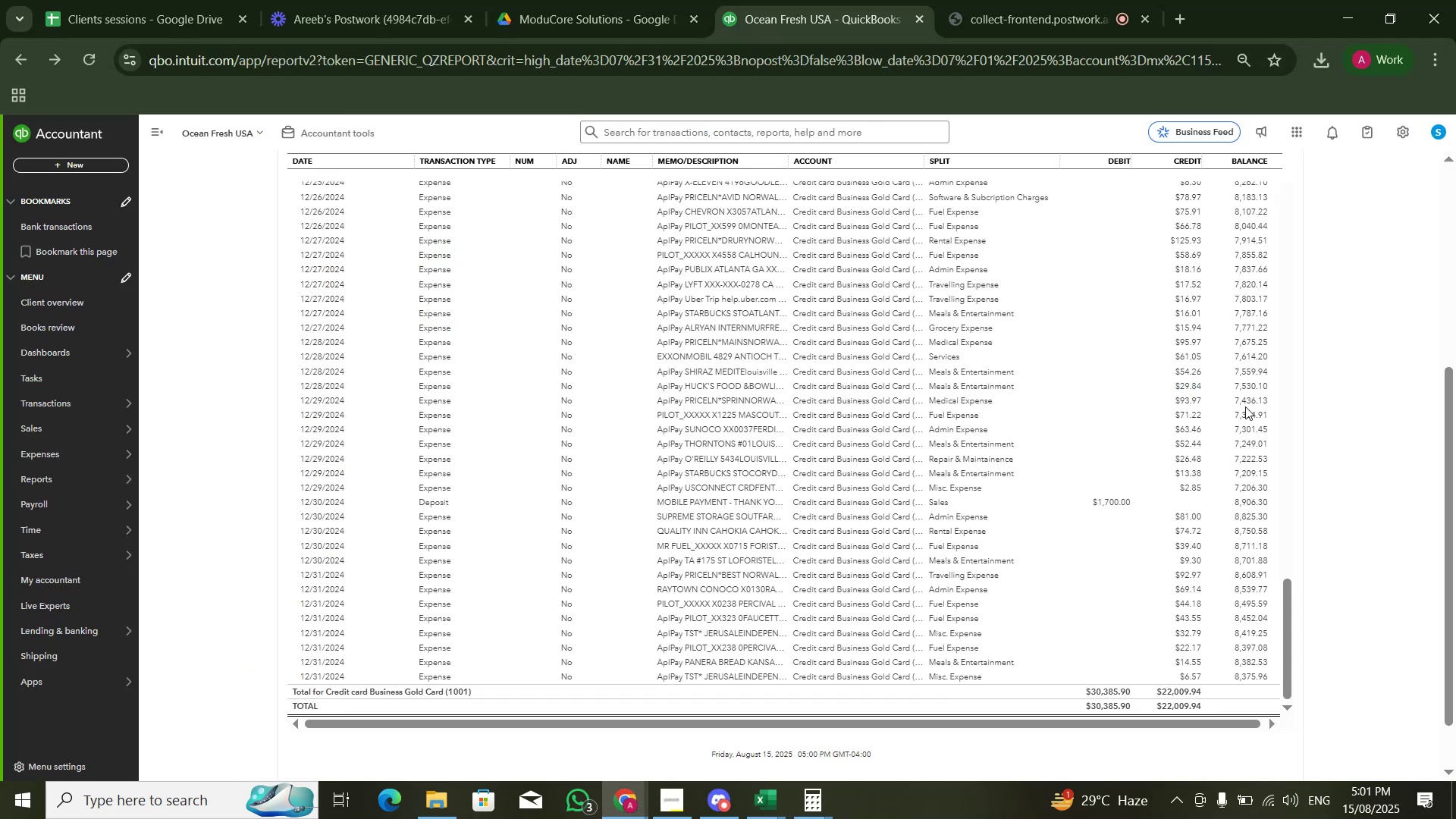 
scroll: coordinate [1185, 406], scroll_direction: up, amount: 3.0
 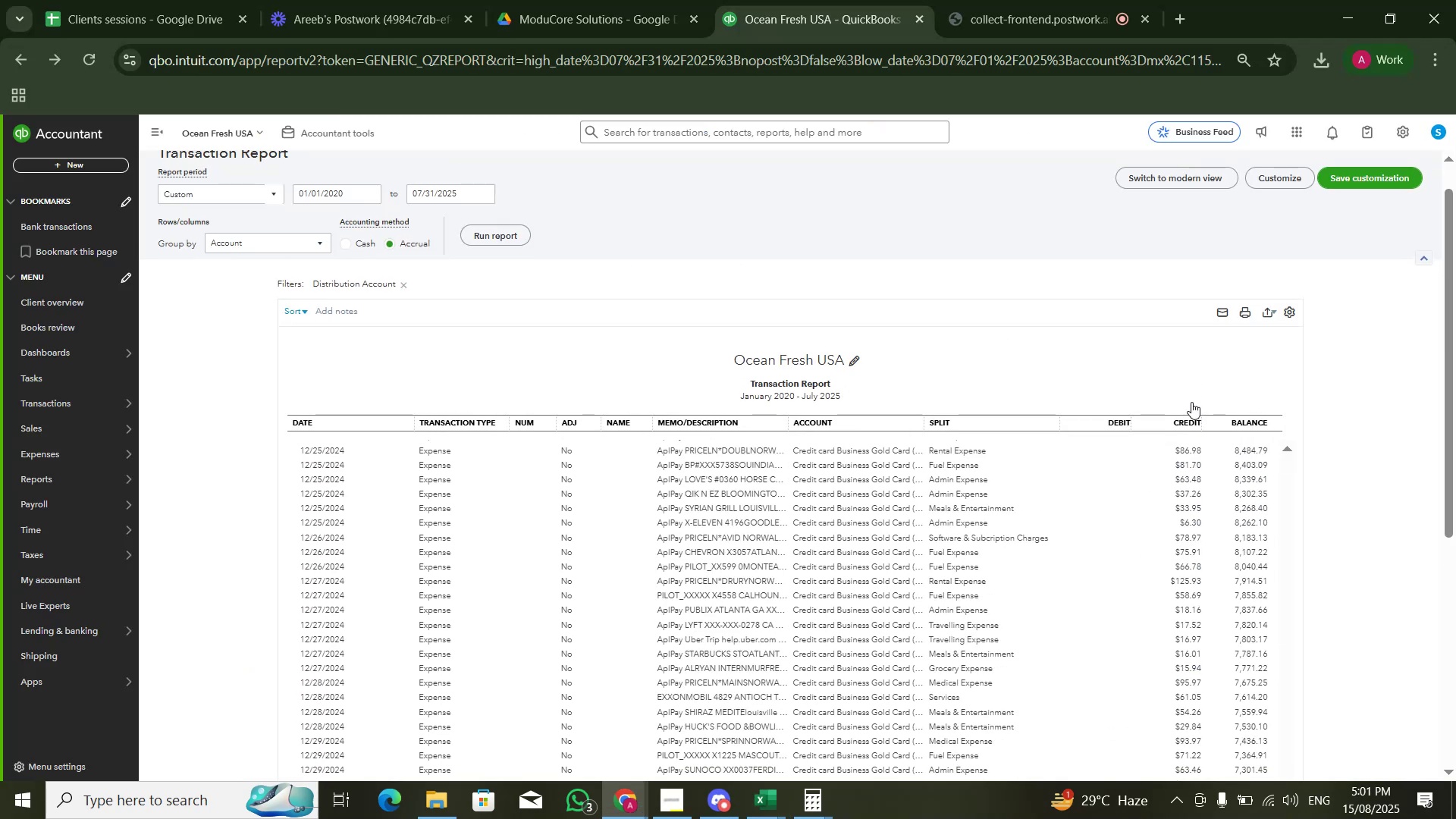 
scroll: coordinate [1351, 420], scroll_direction: down, amount: 2.0
 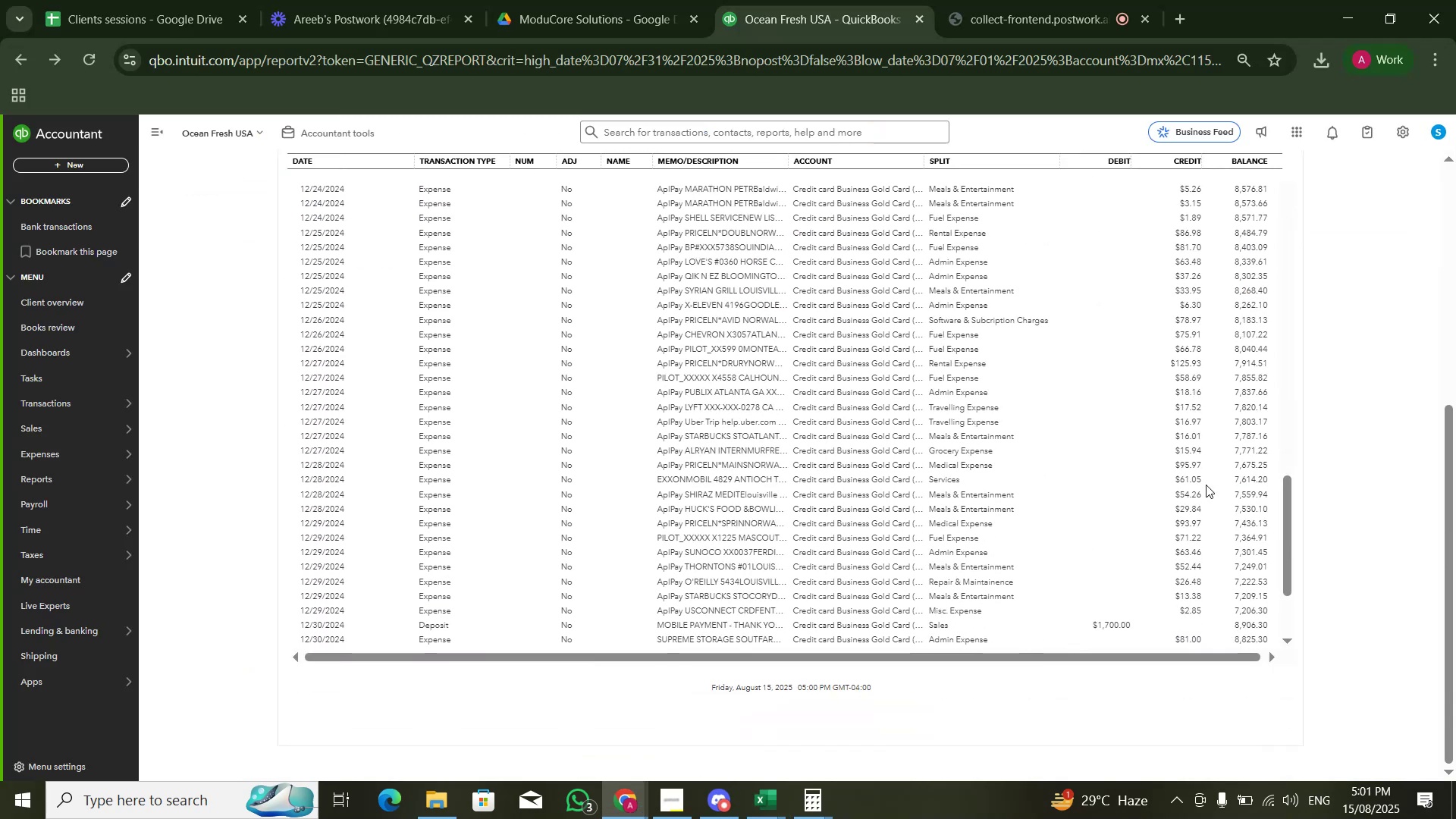 
scroll: coordinate [1205, 485], scroll_direction: up, amount: 5.0
 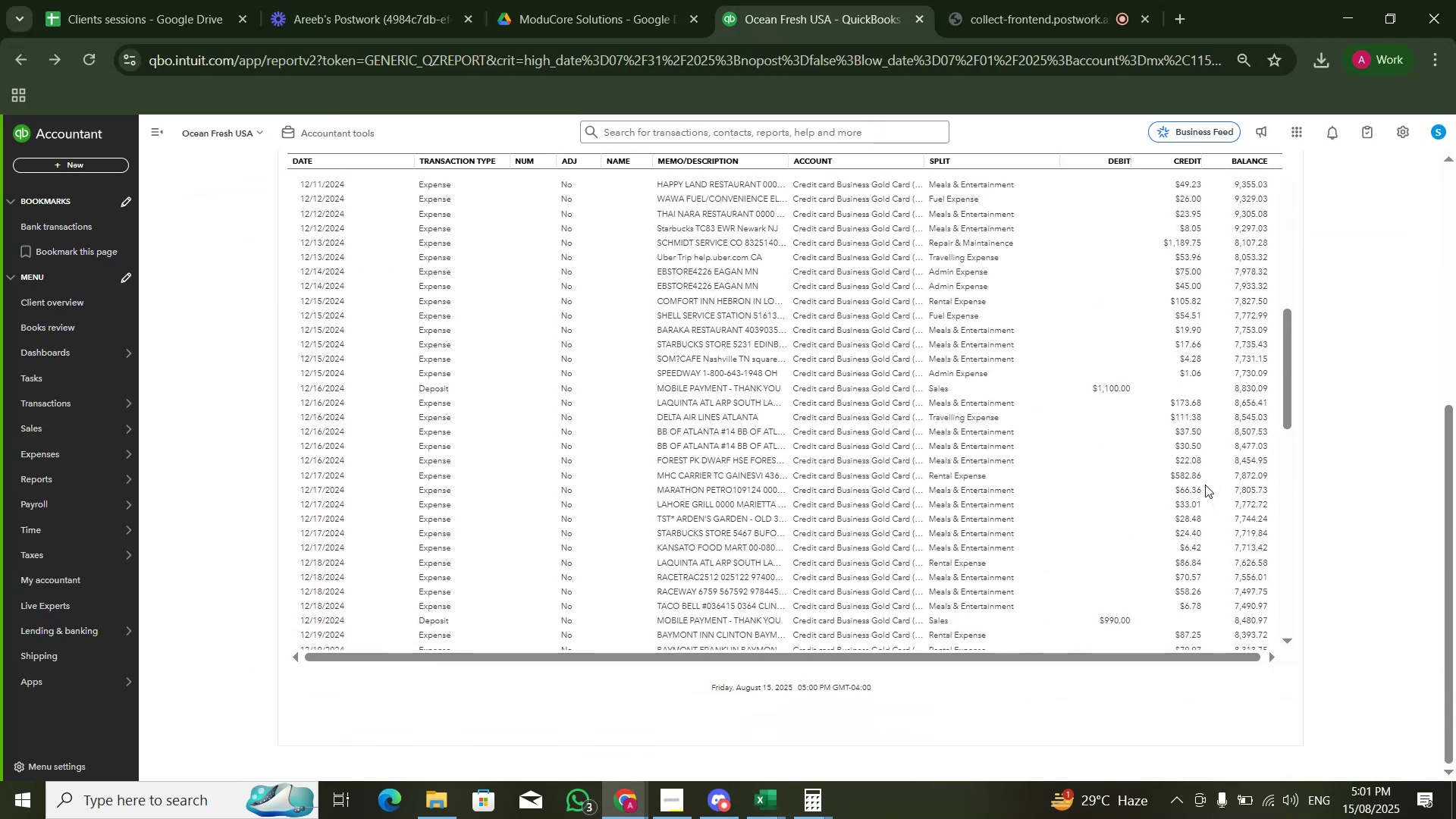 
scroll: coordinate [1205, 485], scroll_direction: down, amount: 2.0
 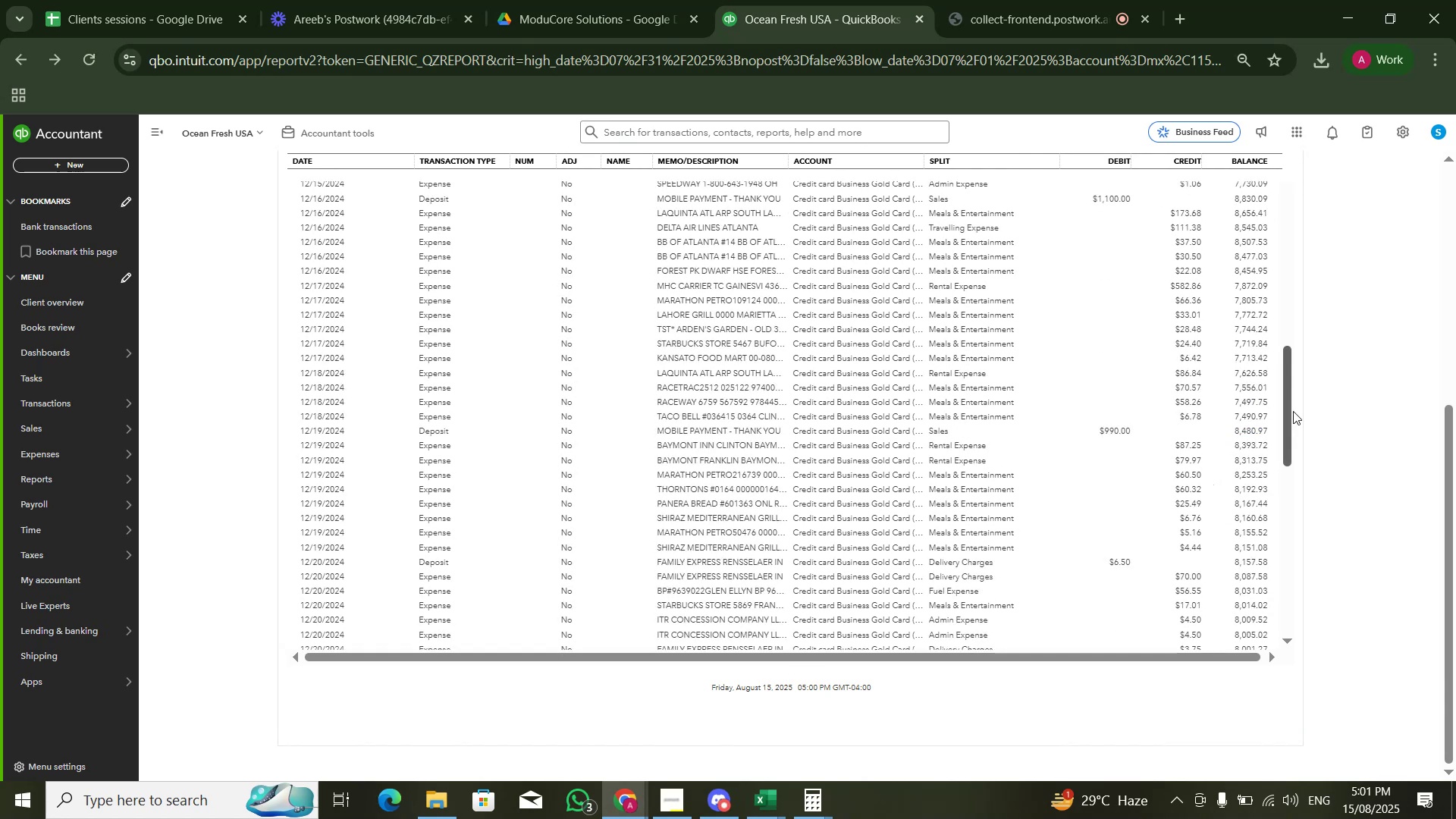 
left_click_drag(start_coordinate=[1287, 423], to_coordinate=[1279, 213])
 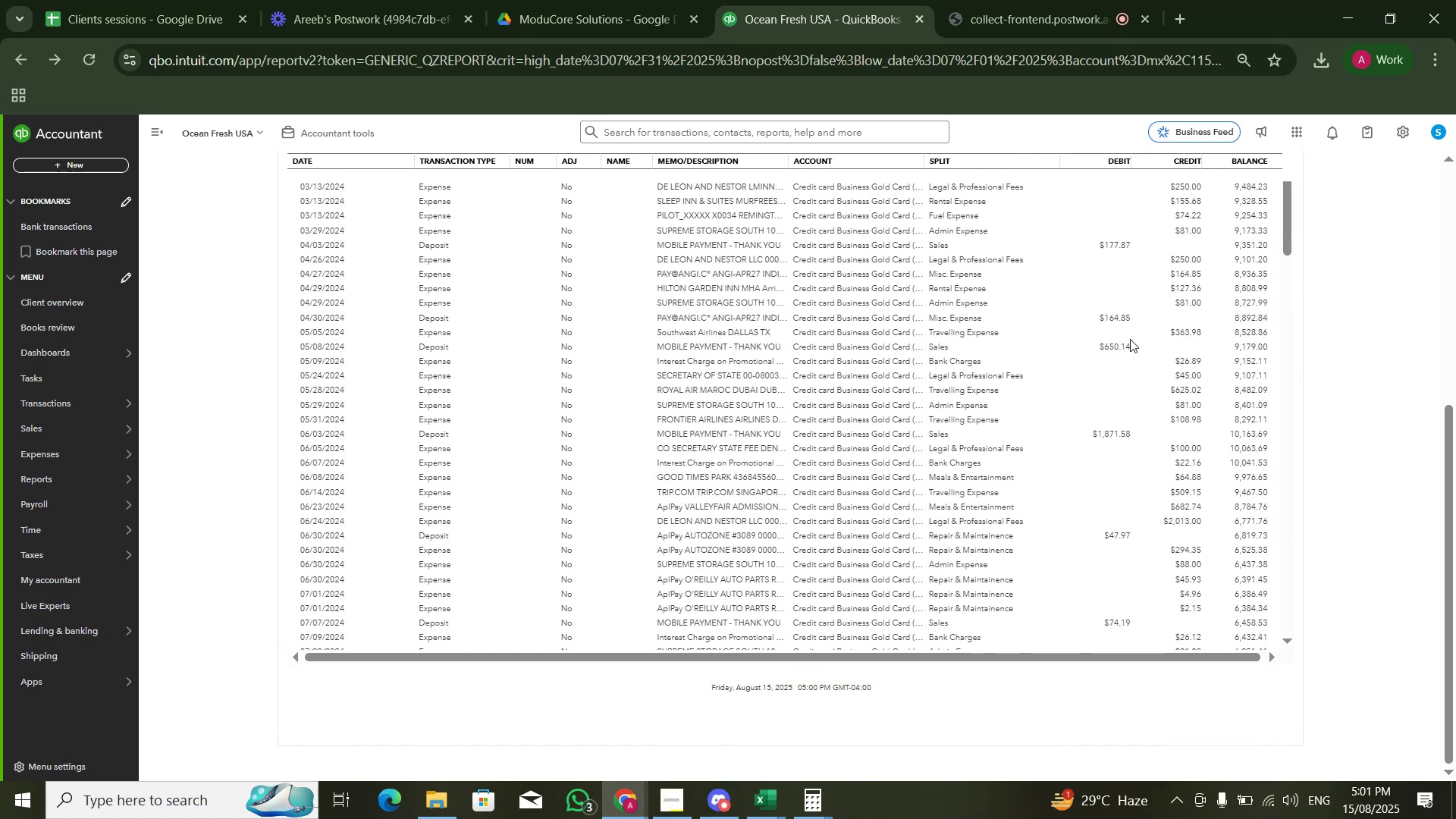 
key(Alt+Backquote)
 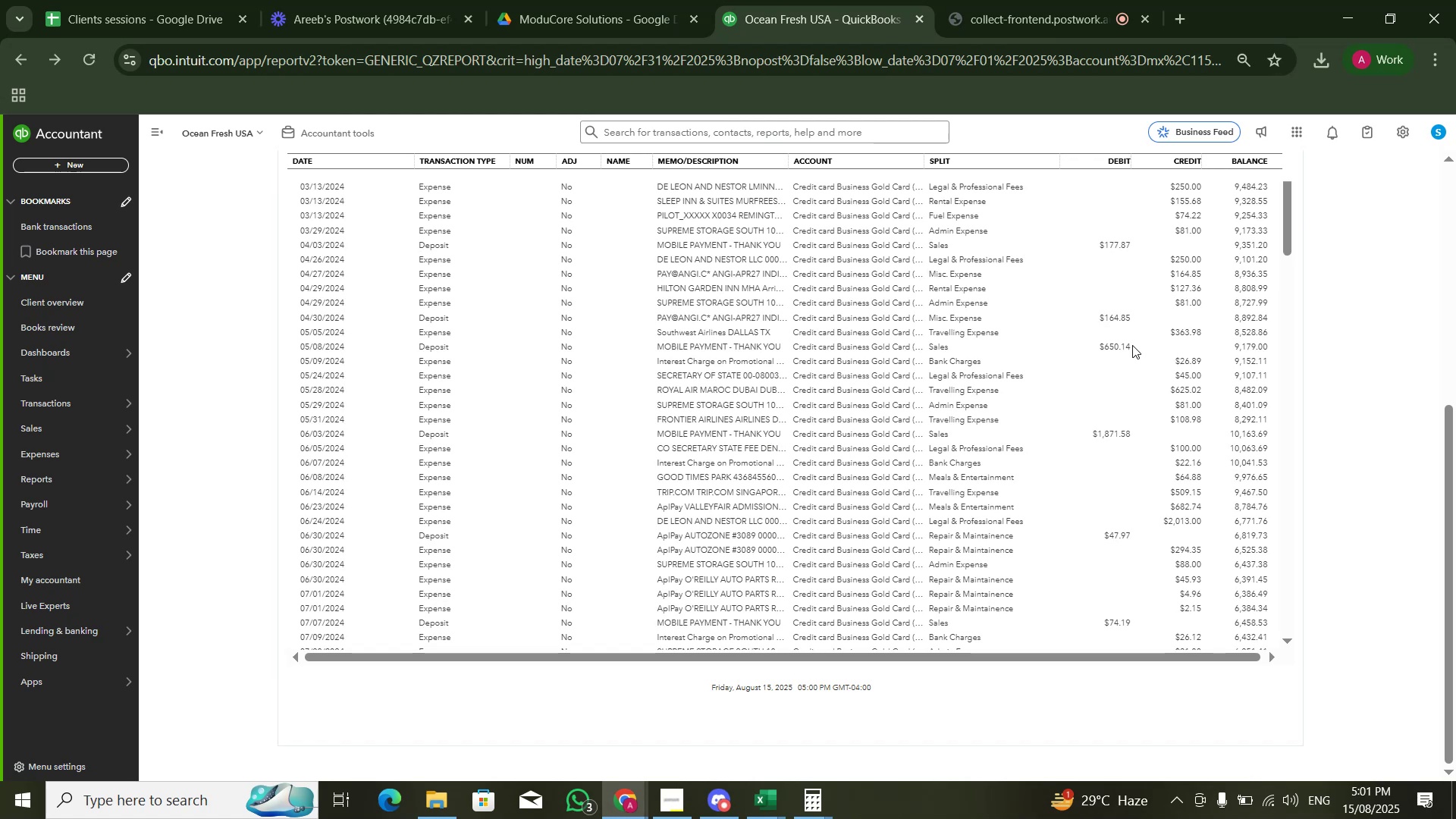 
key(Alt+Tab)
 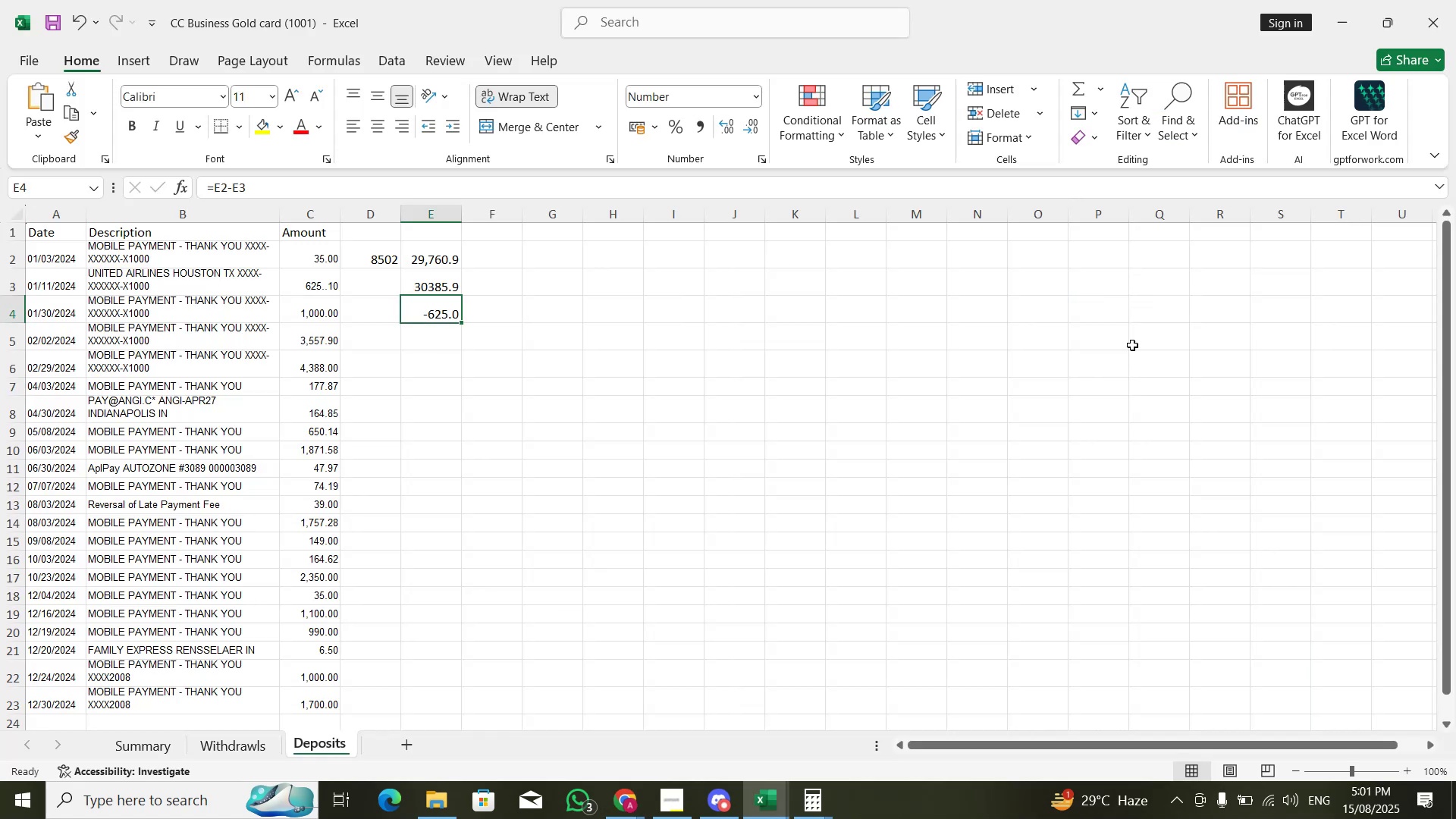 
hold_key(key=AltLeft, duration=0.44)
 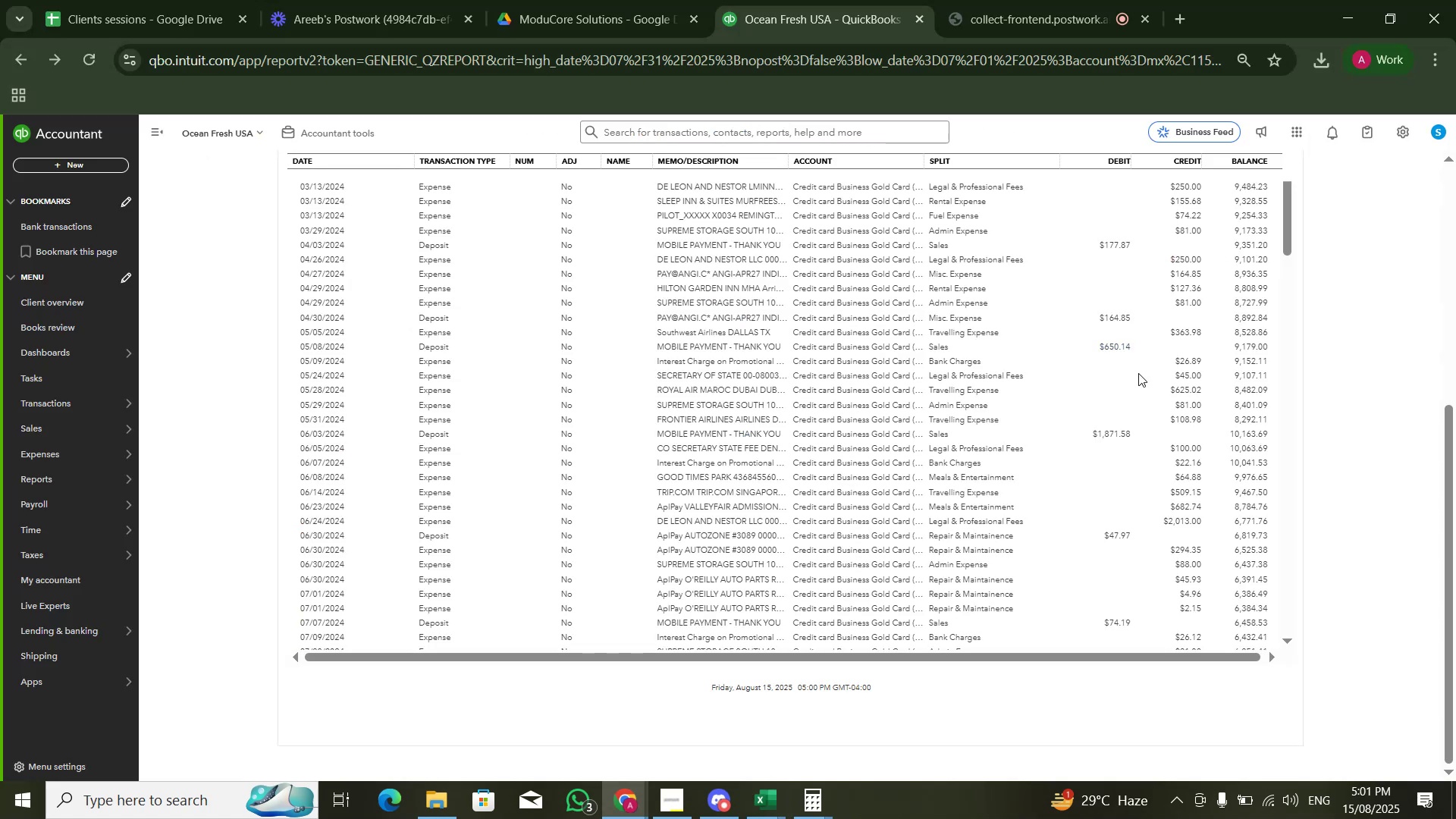 
hold_key(key=Tab, duration=0.32)
 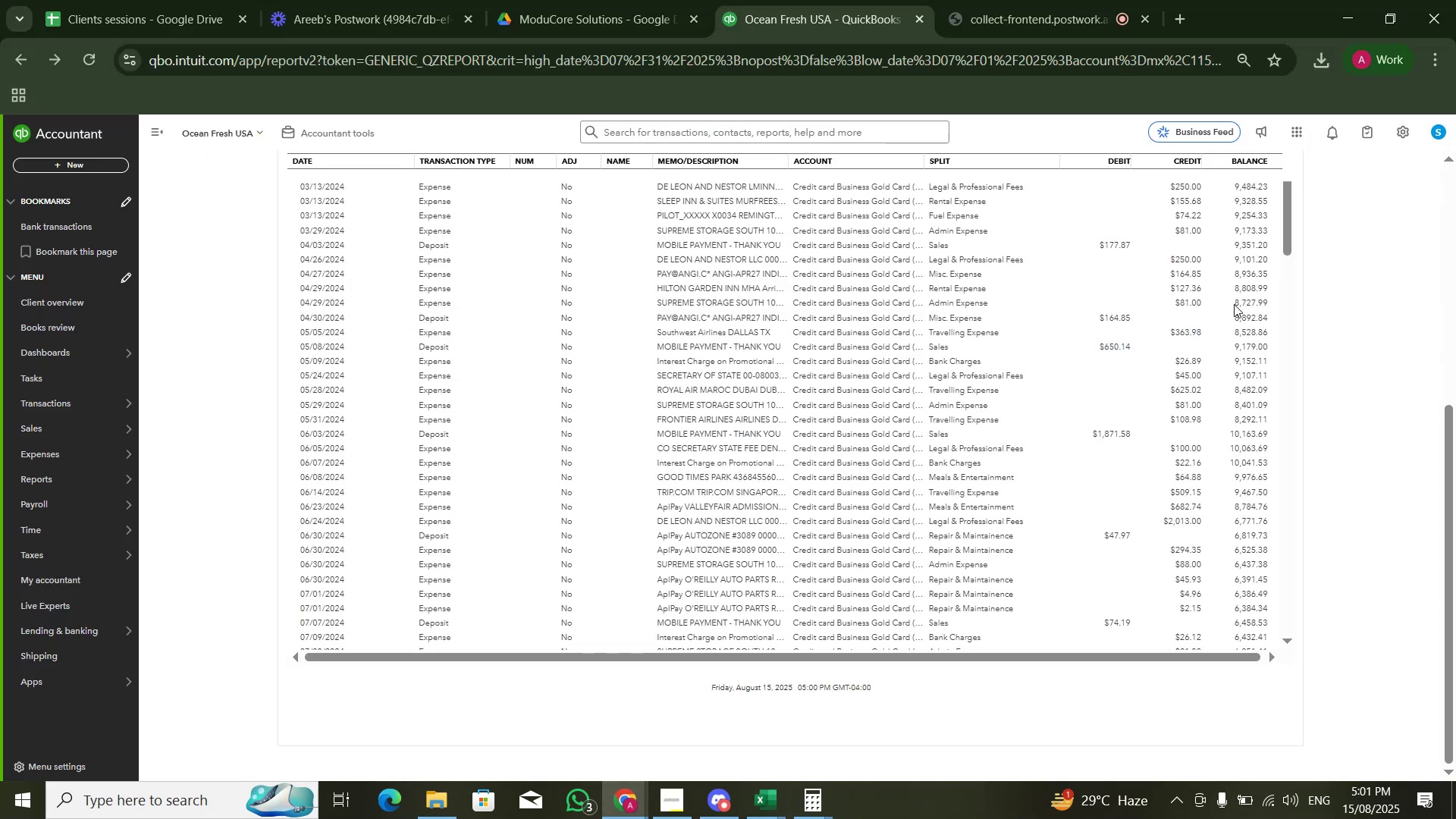 
scroll: coordinate [1335, 243], scroll_direction: up, amount: 7.0
 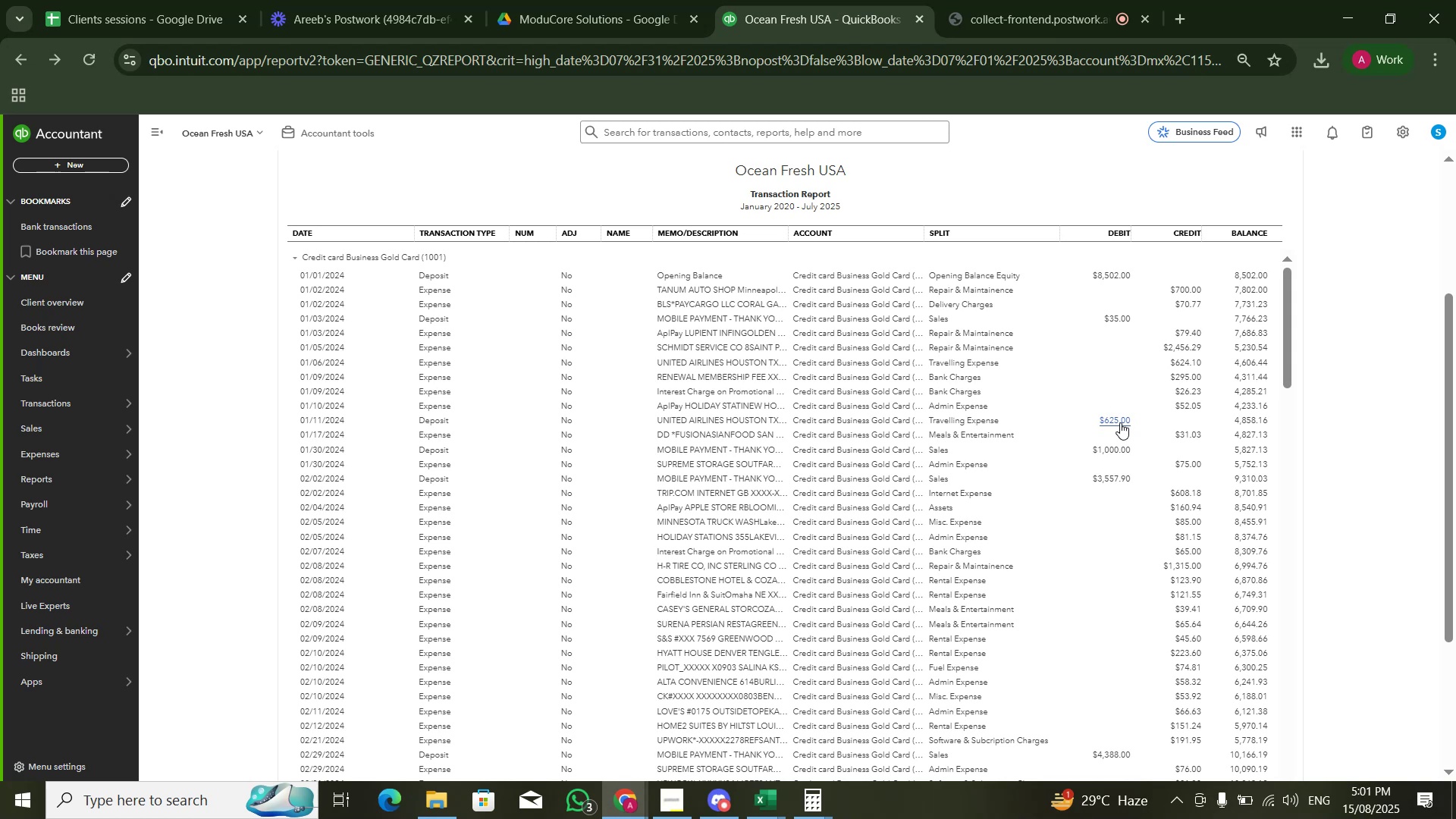 
wait(6.63)
 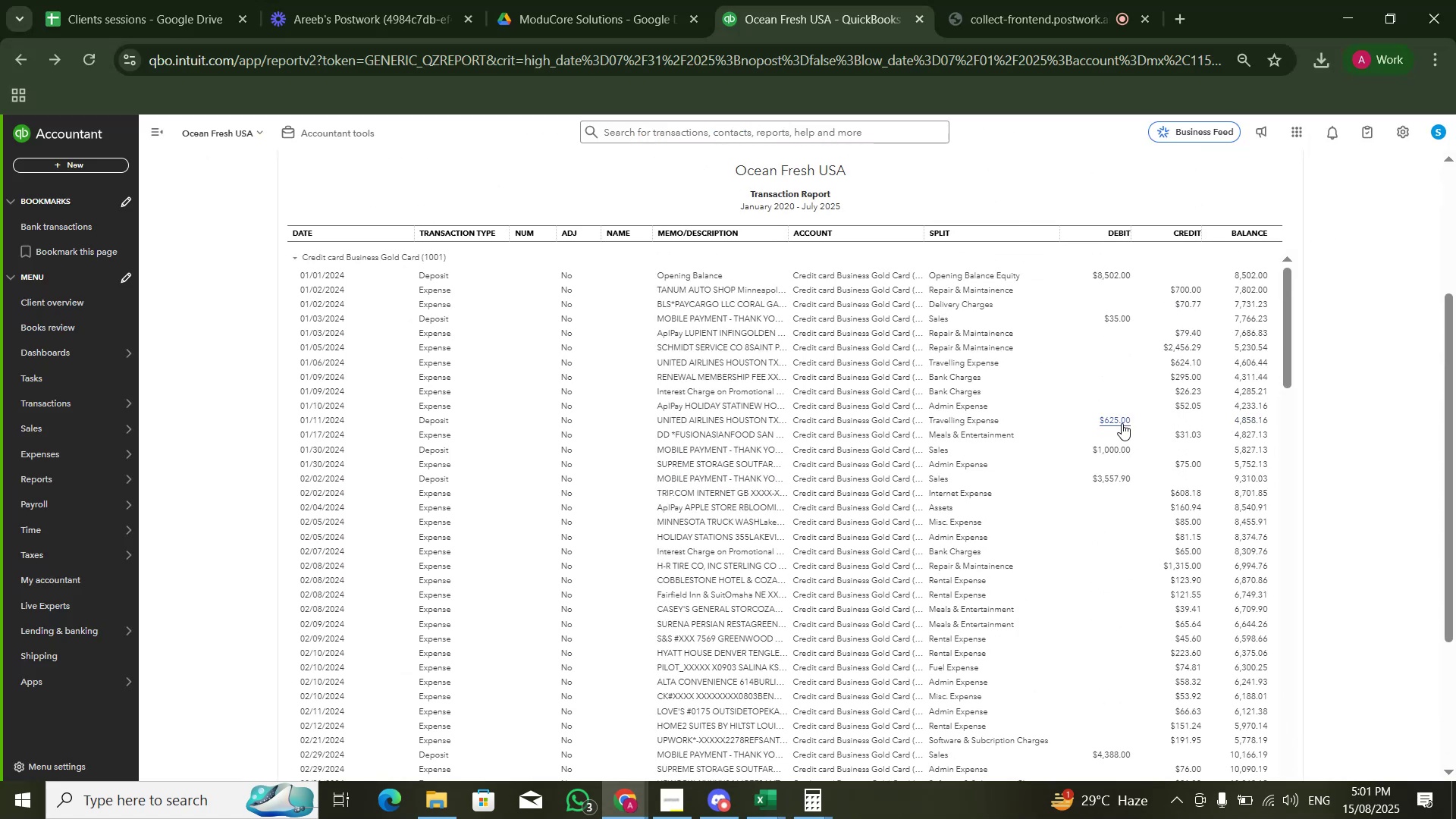 
left_click([1120, 422])
 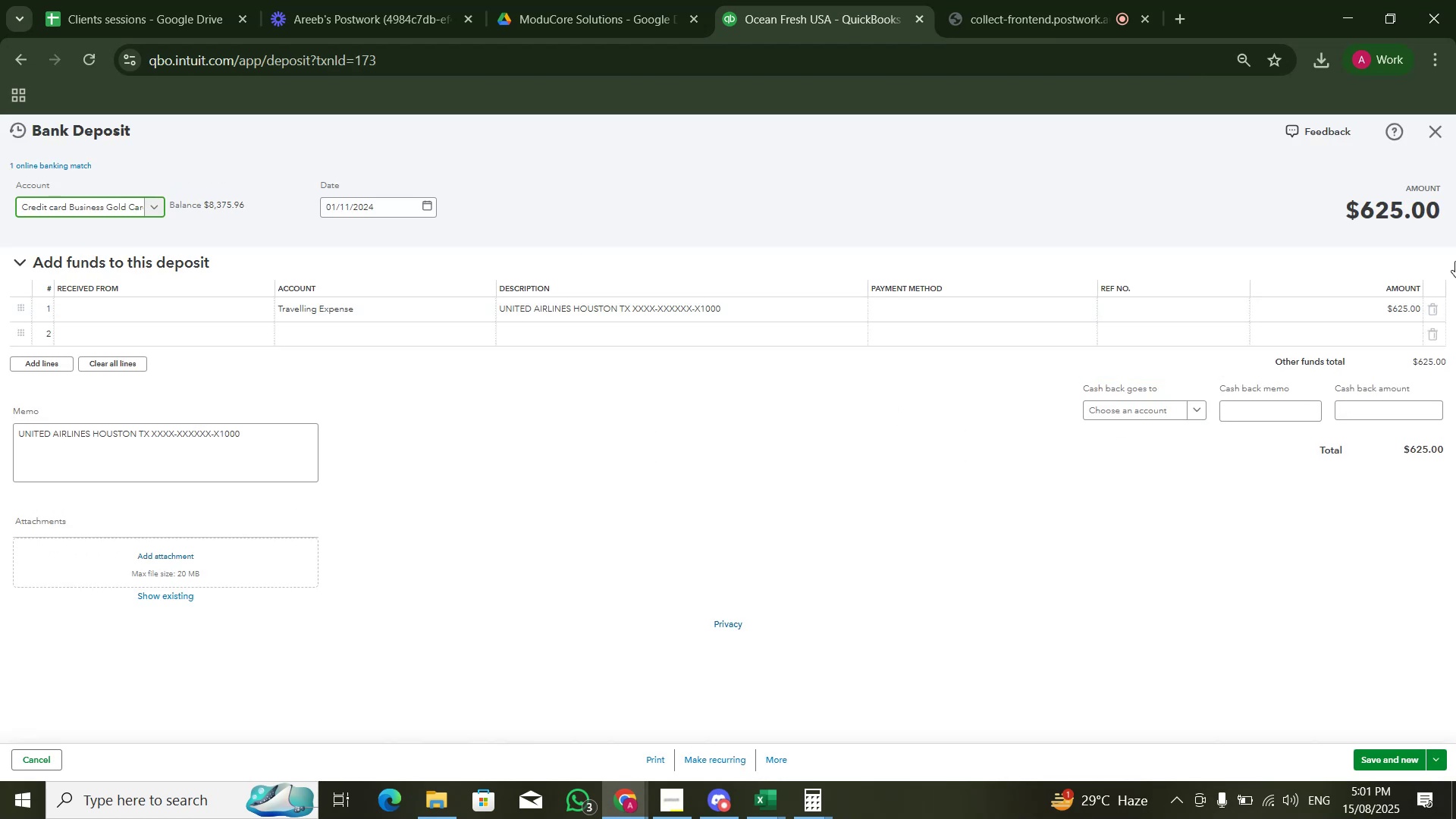 
wait(5.93)
 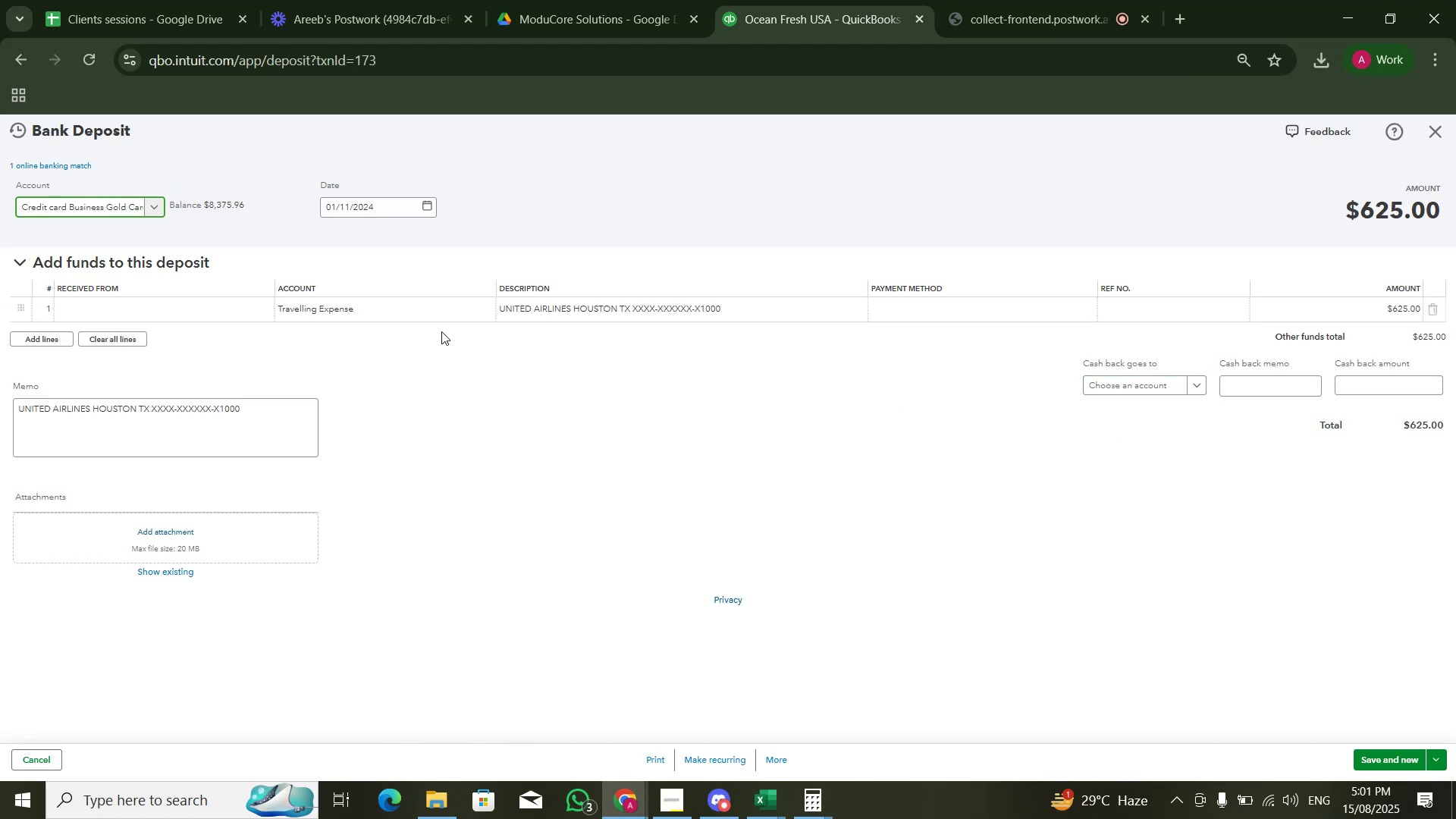 
key(Alt+Tab)
 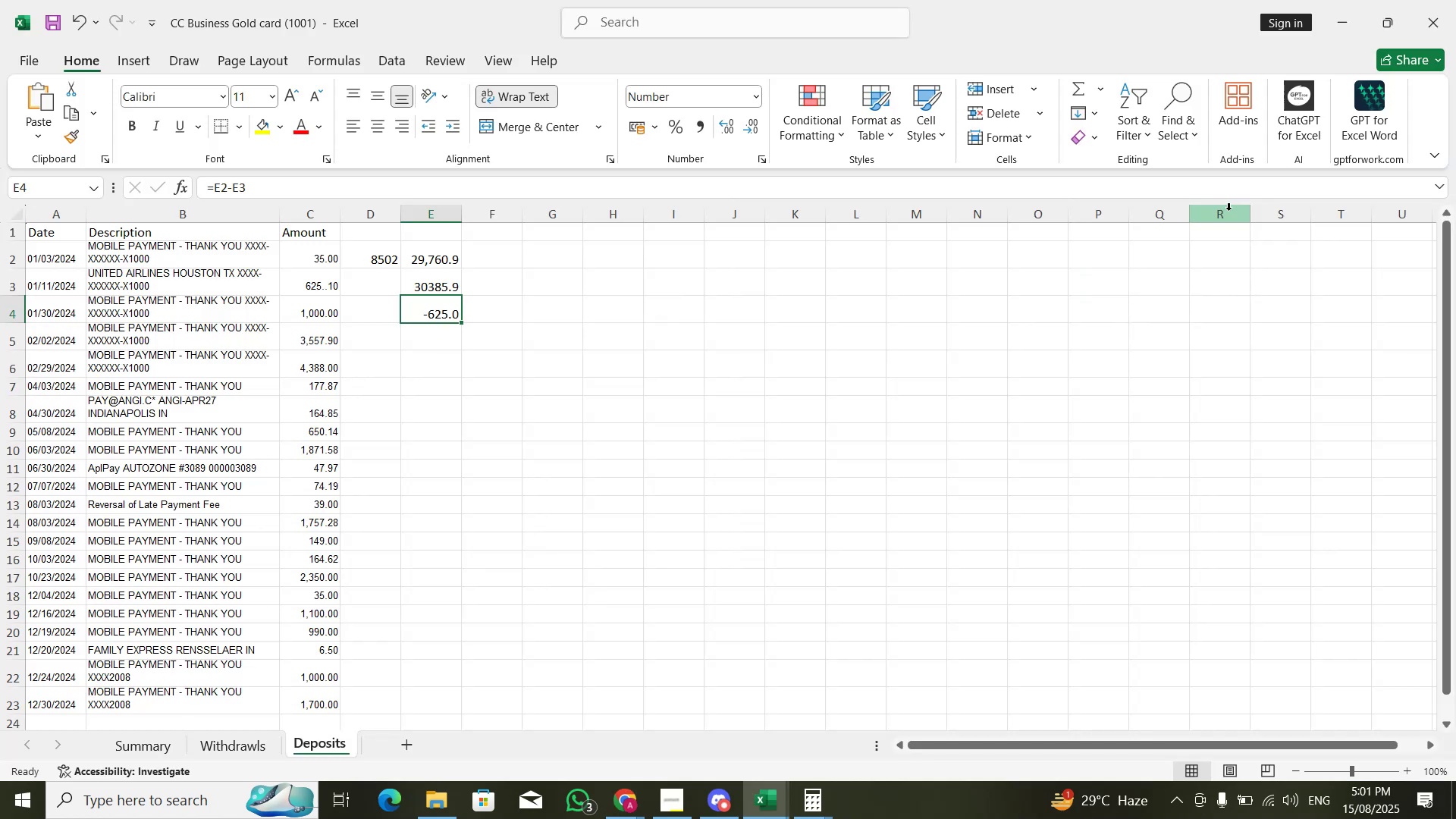 
key(Alt+AltLeft)
 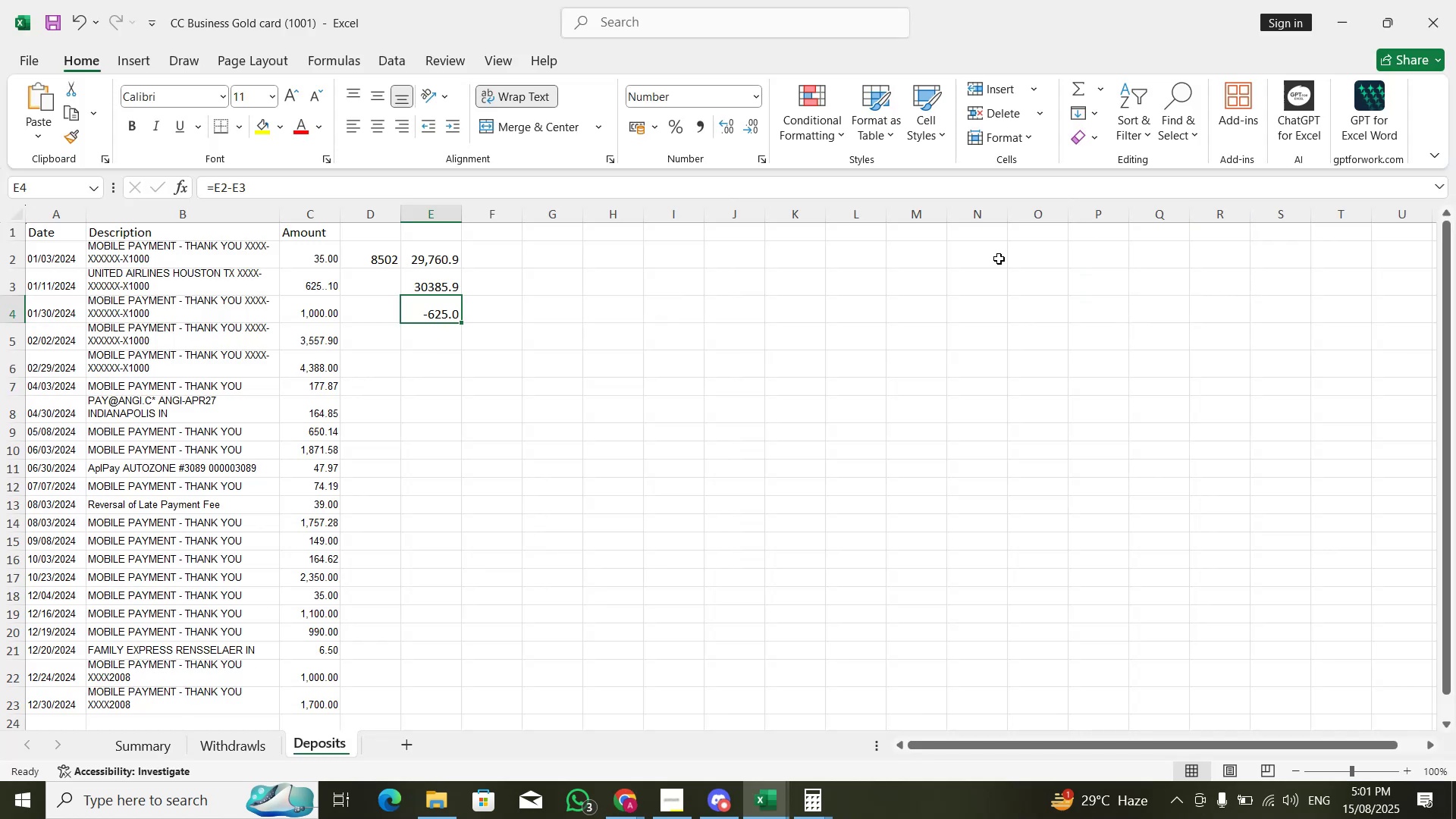 
key(Alt+Tab)
 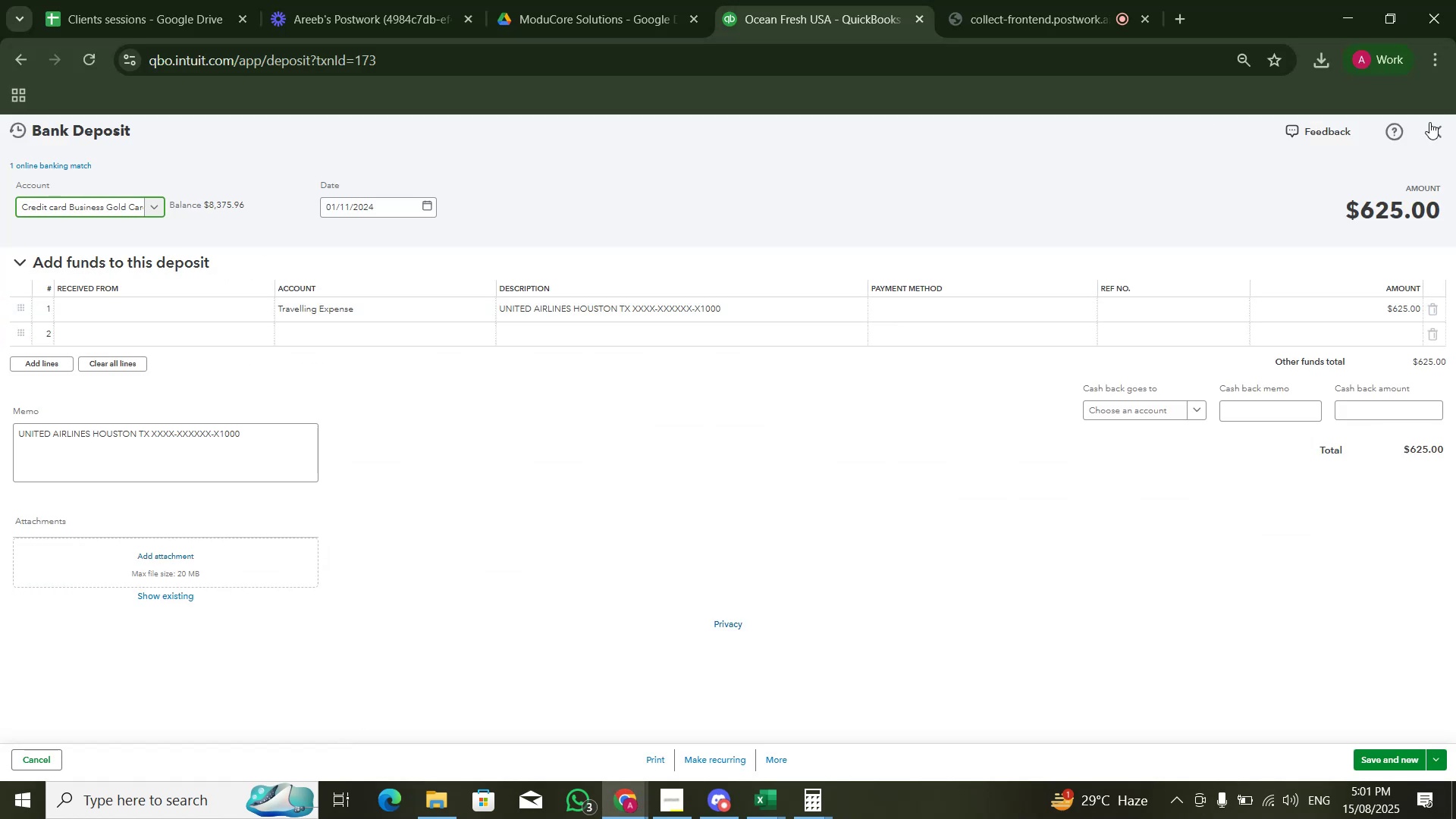 
left_click([1426, 125])
 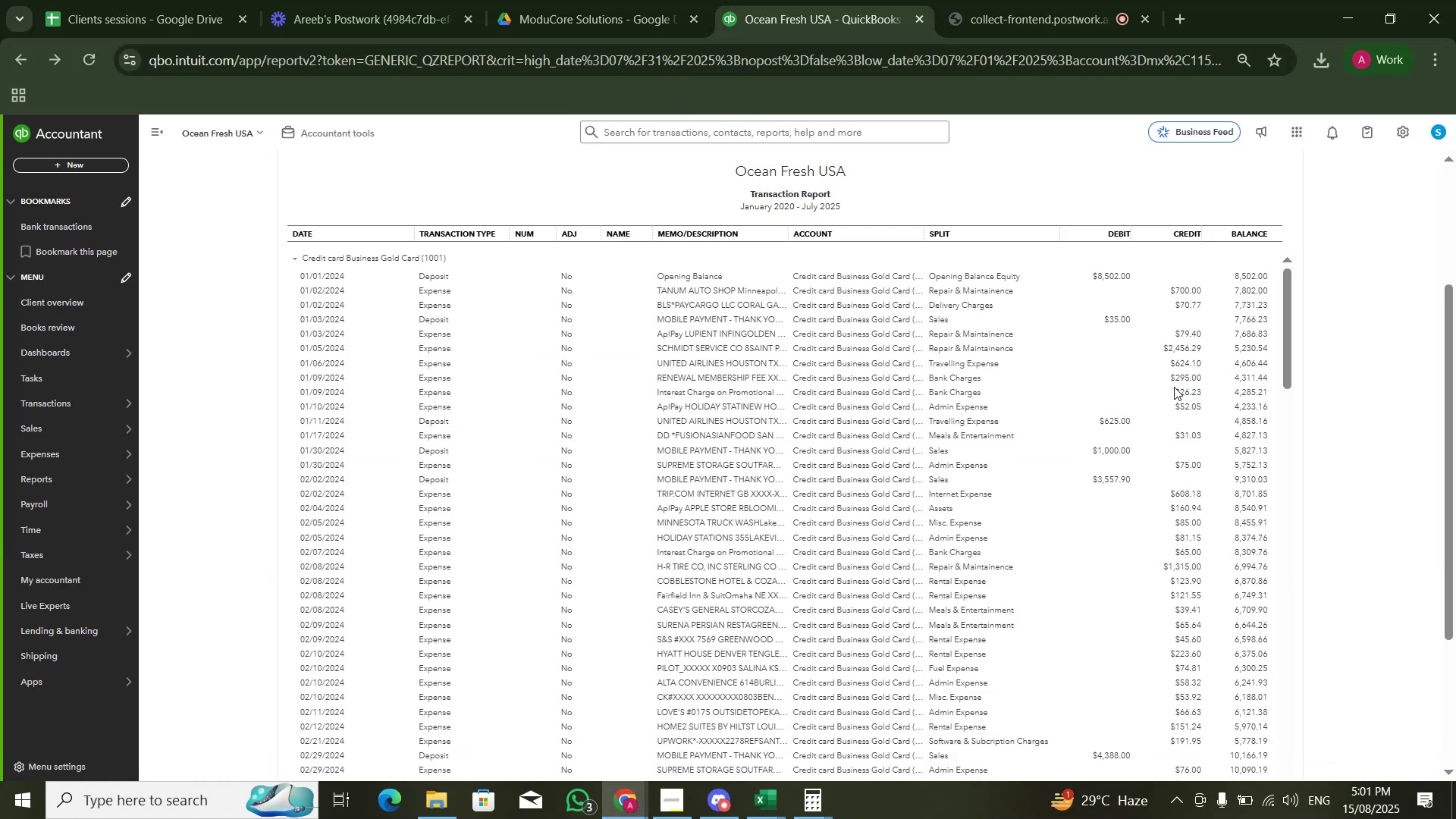 
scroll: coordinate [1400, 389], scroll_direction: none, amount: 0.0
 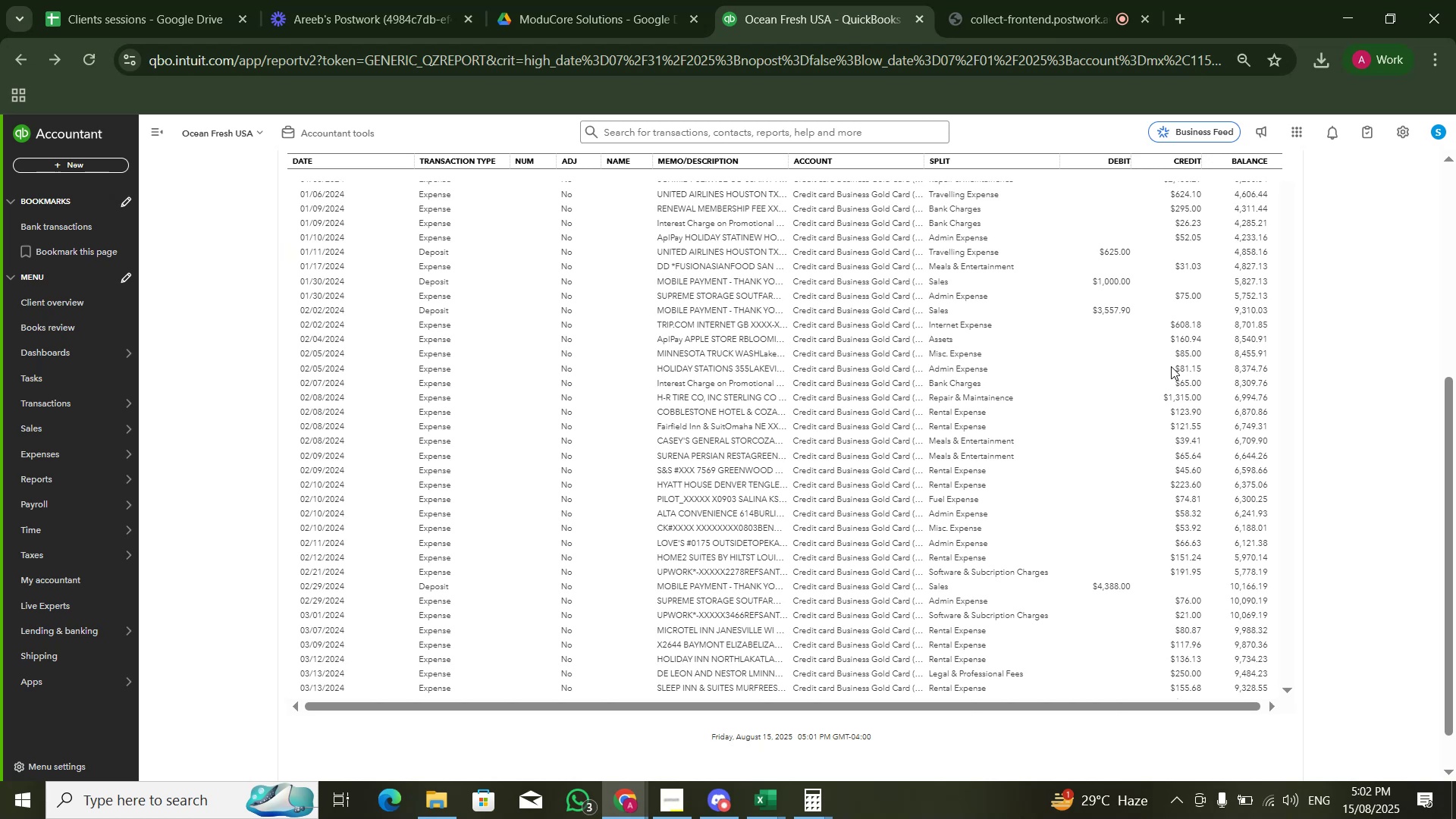 
wait(16.74)
 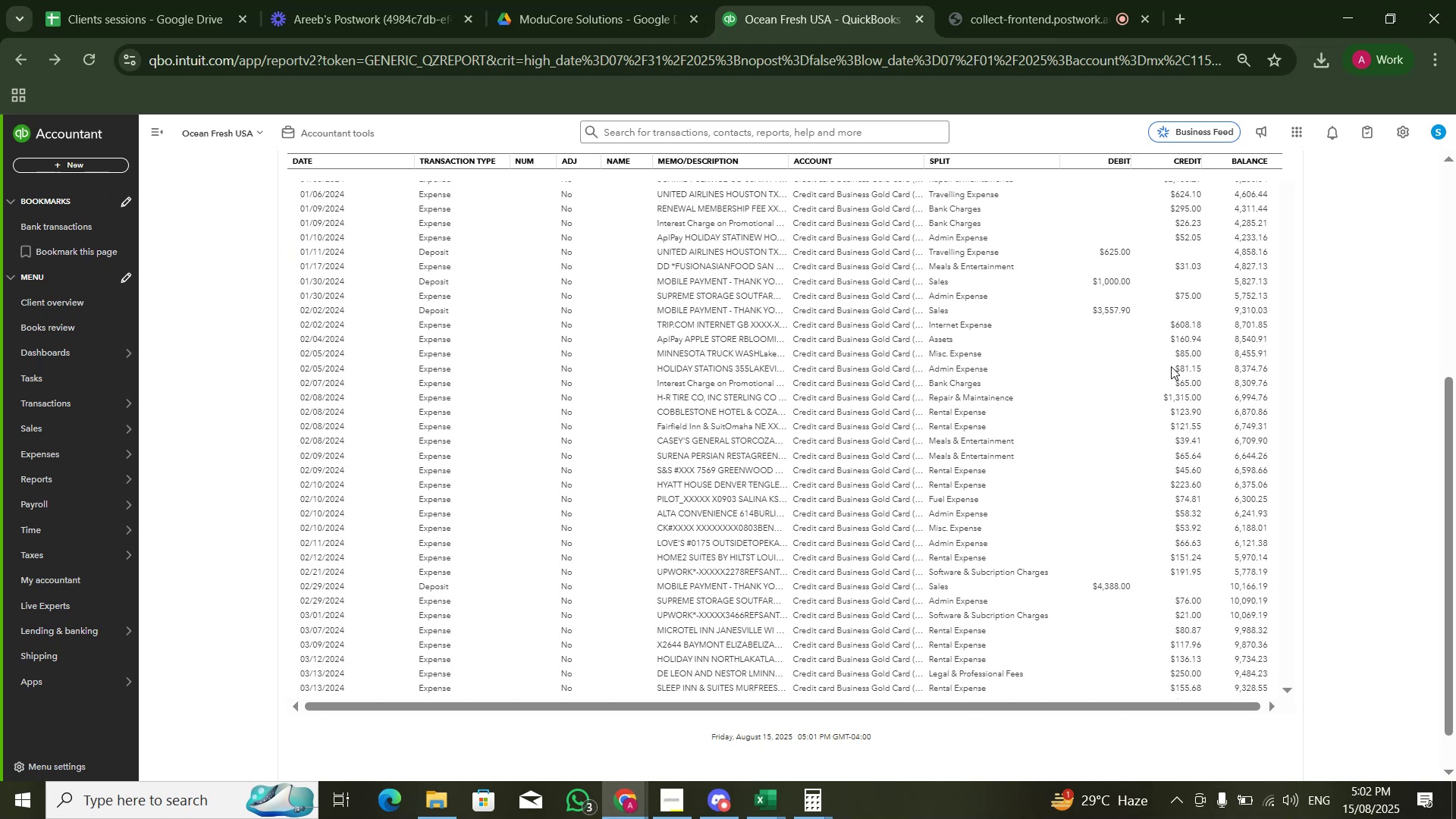 
key(Alt+Tab)
 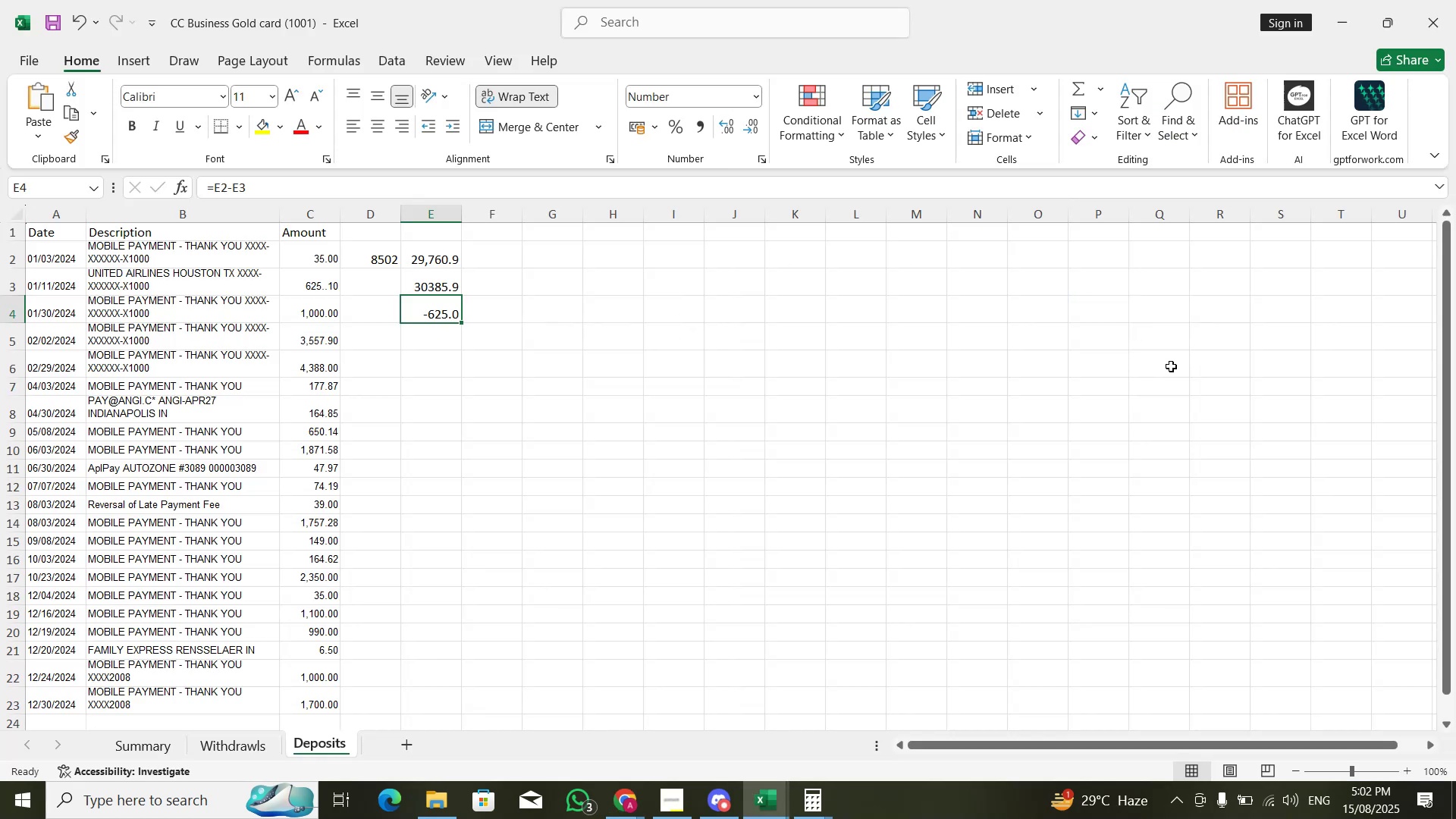 
key(ArrowLeft)
 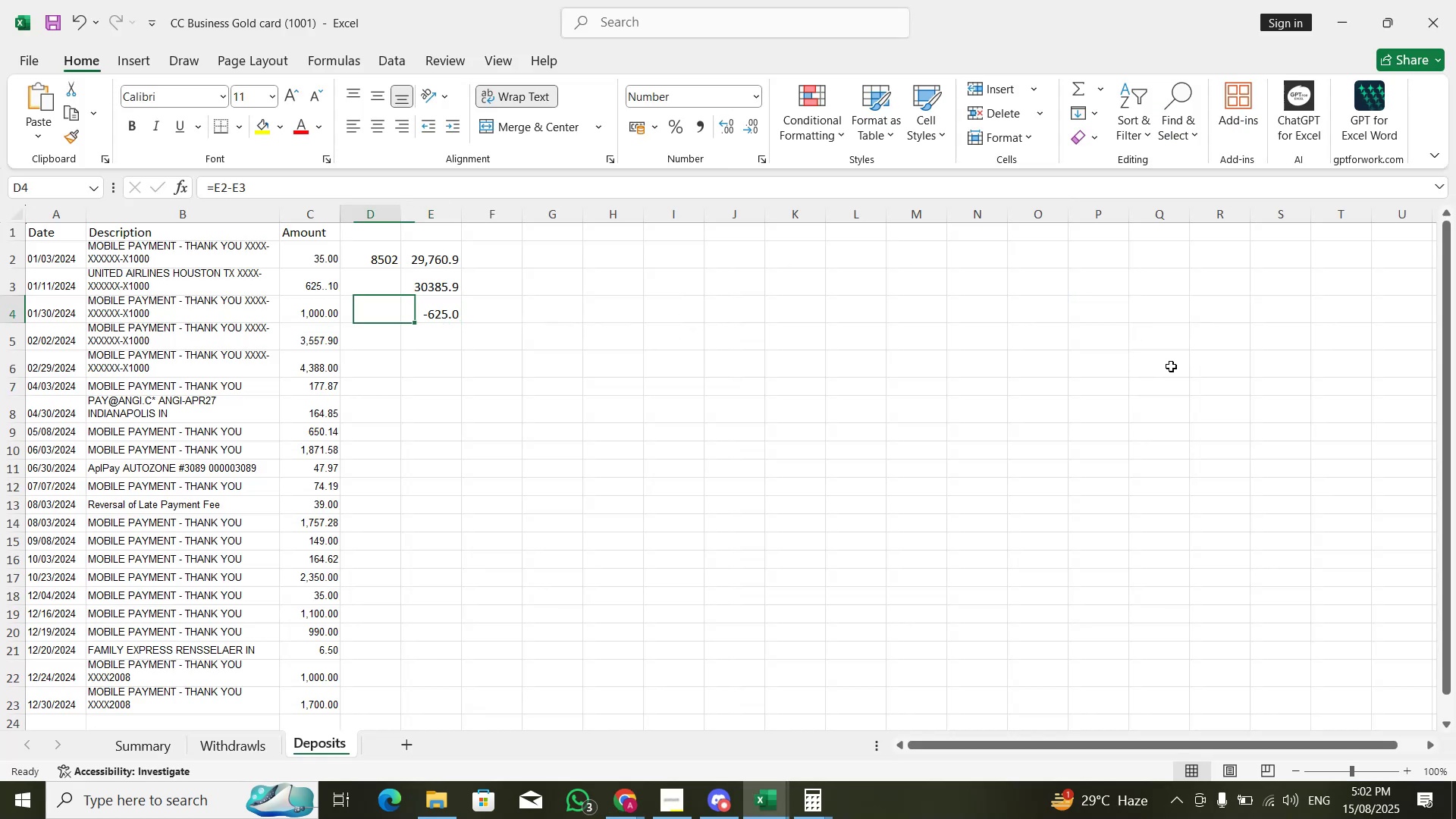 
key(ArrowLeft)
 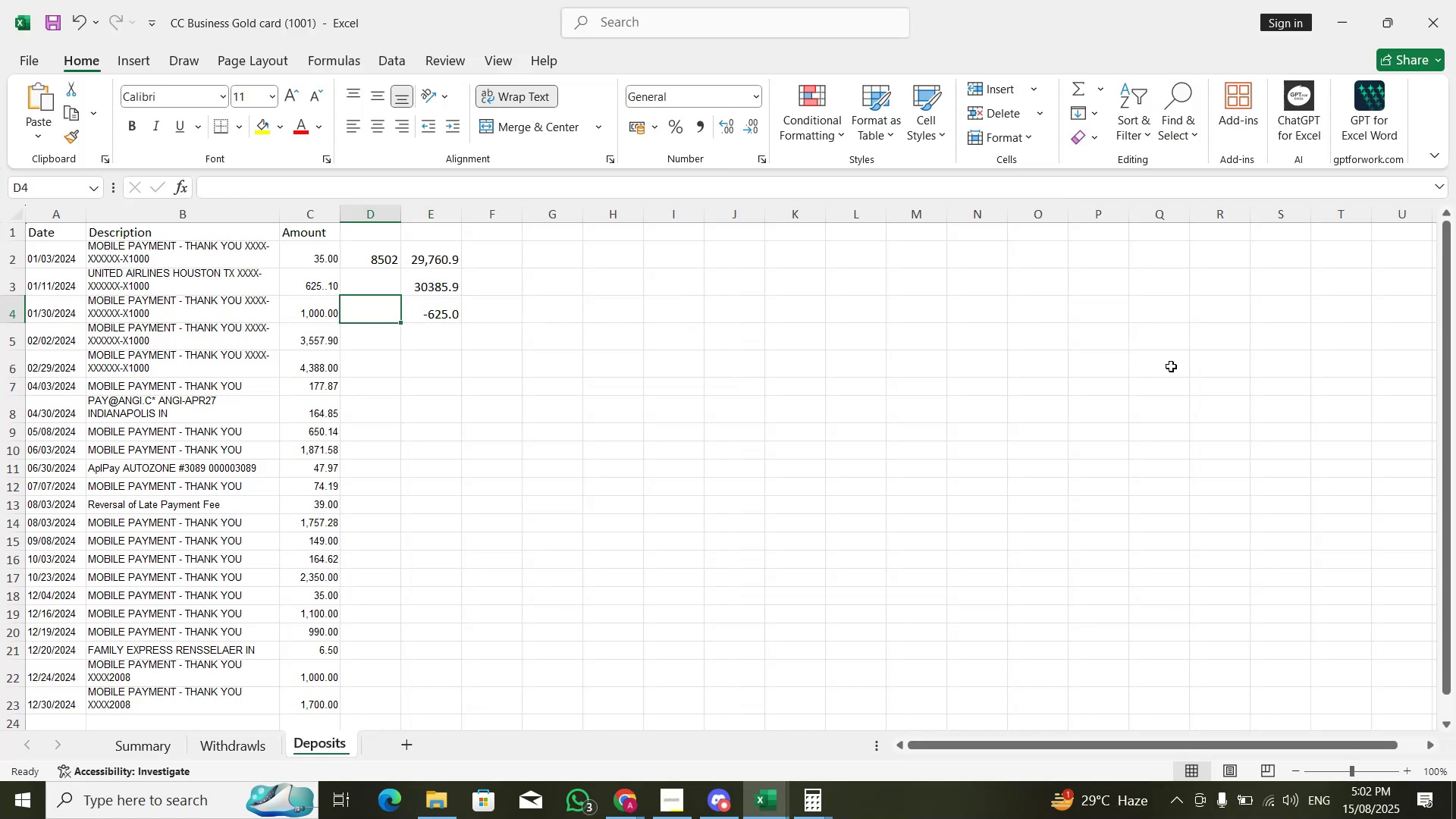 
key(ArrowUp)
 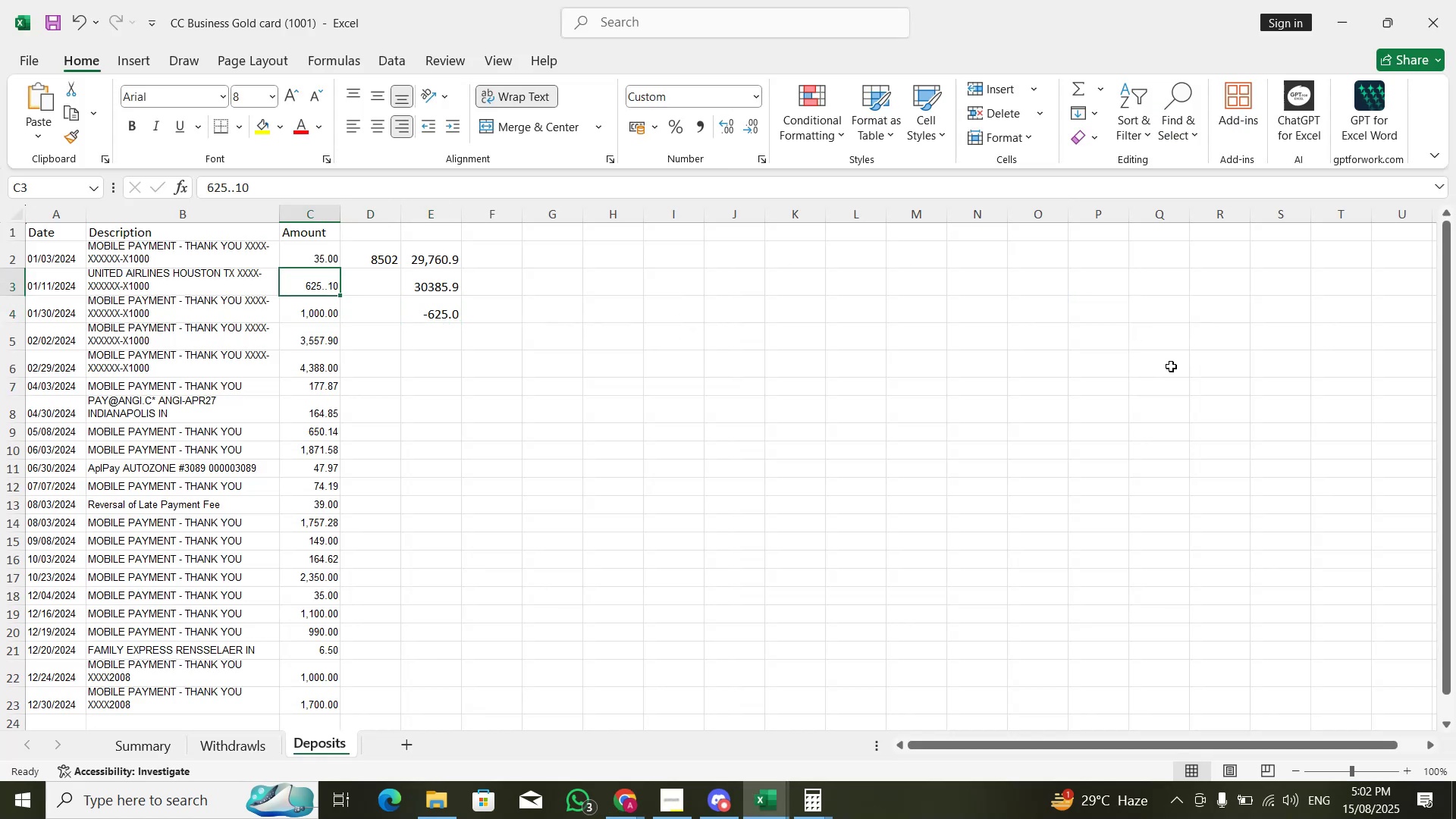 
hold_key(key=AltLeft, duration=0.4)
 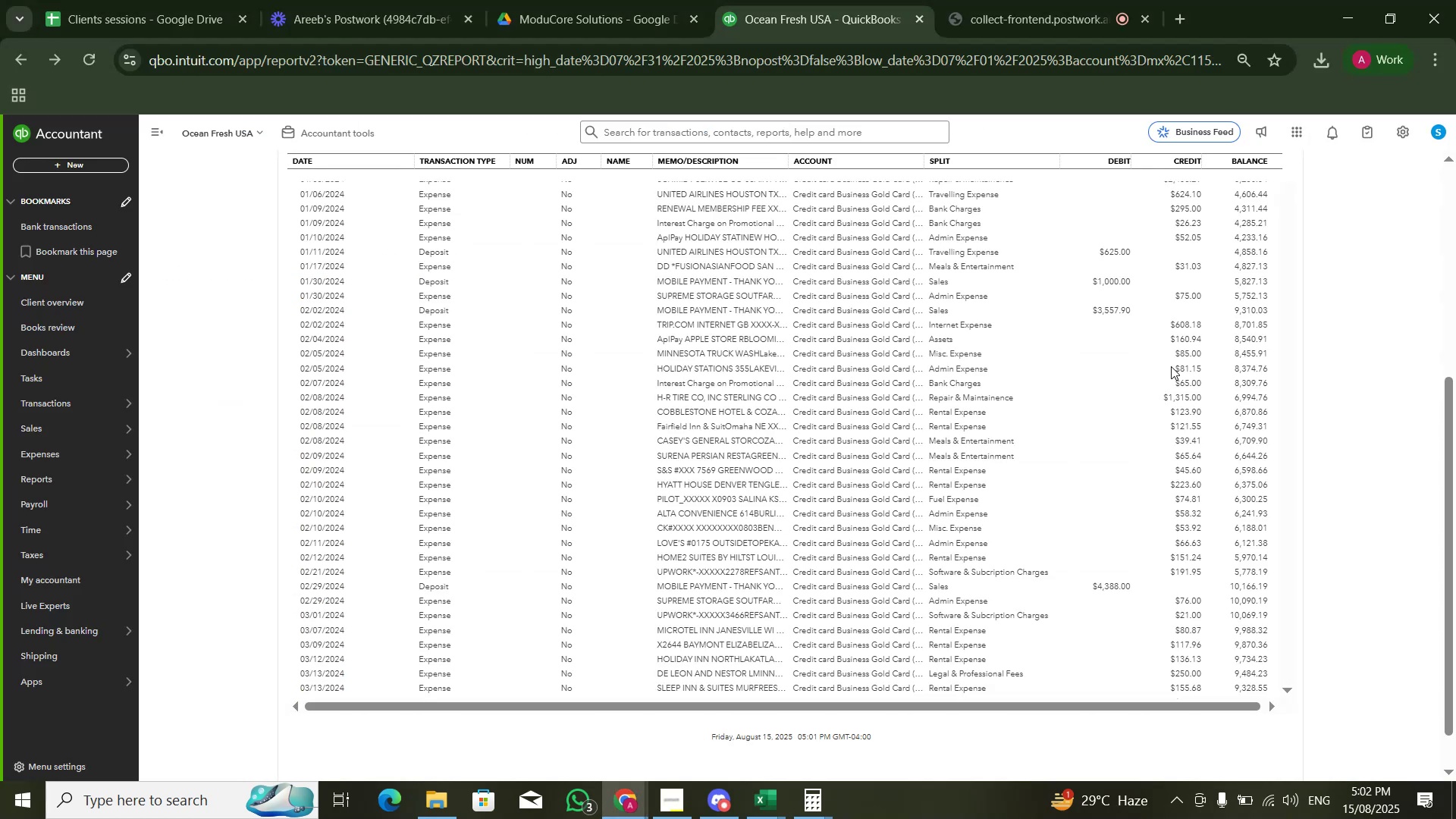 
hold_key(key=Tab, duration=0.31)
 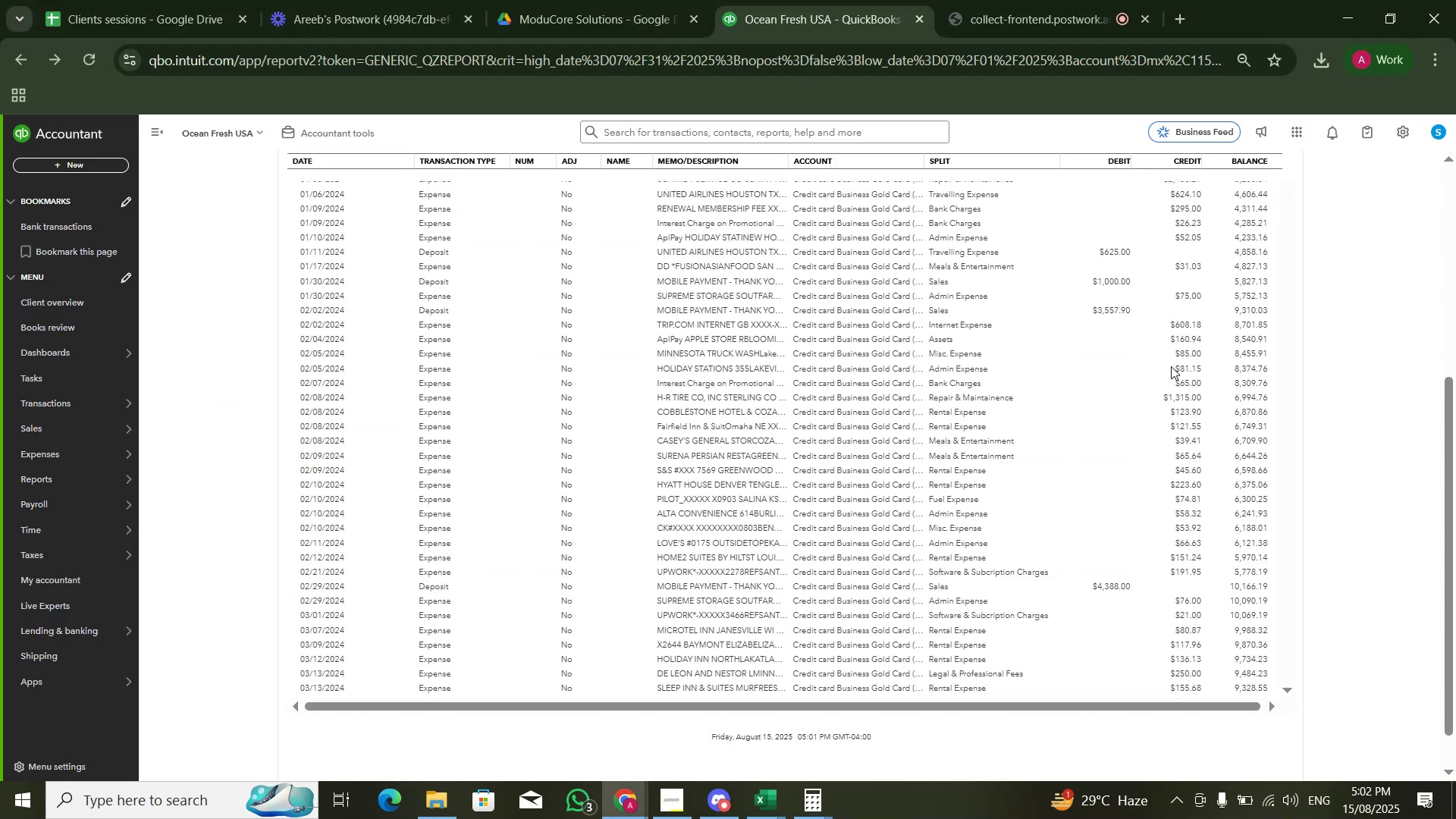 
key(Alt+AltLeft)
 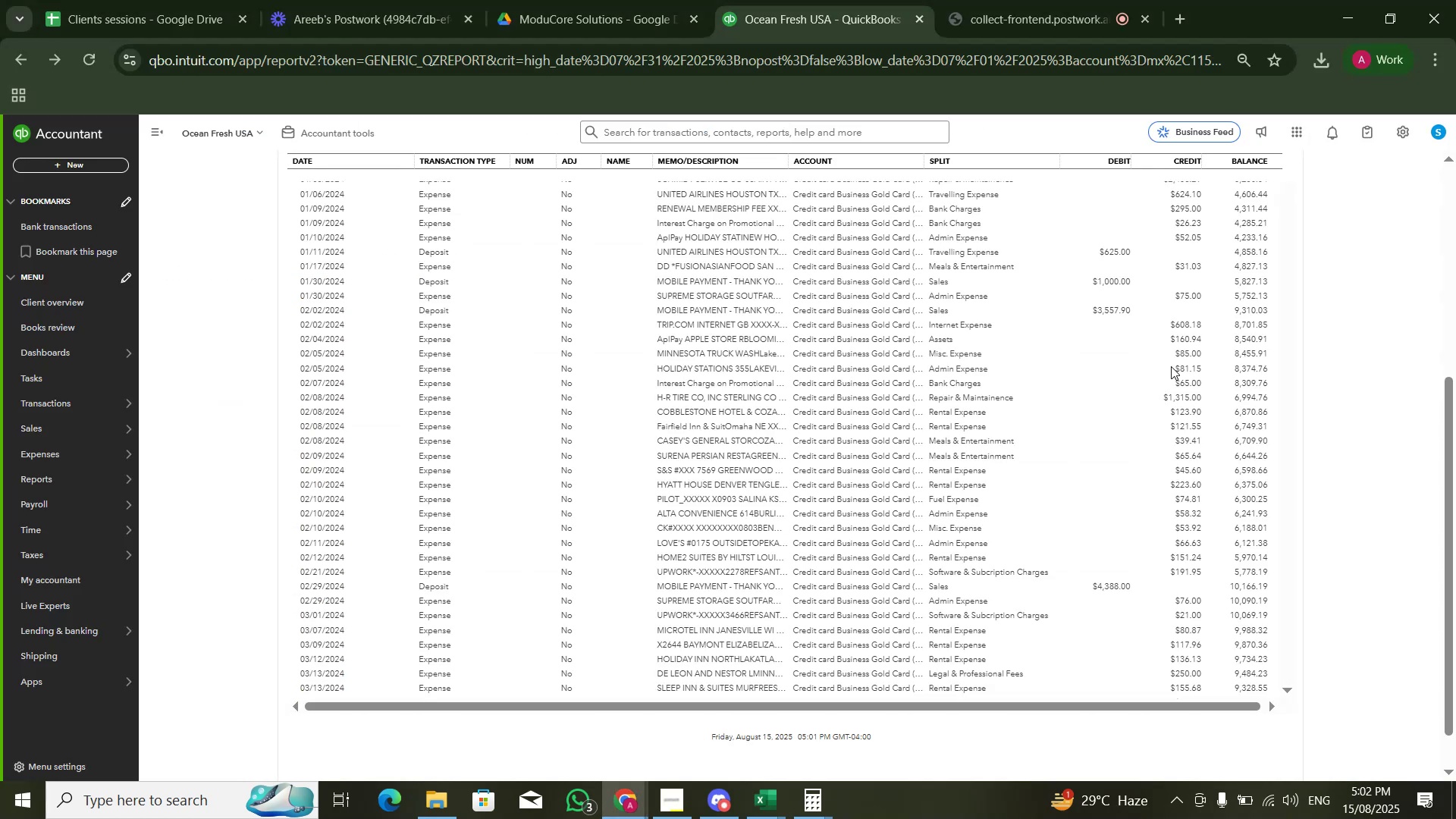 
key(Alt+Tab)
 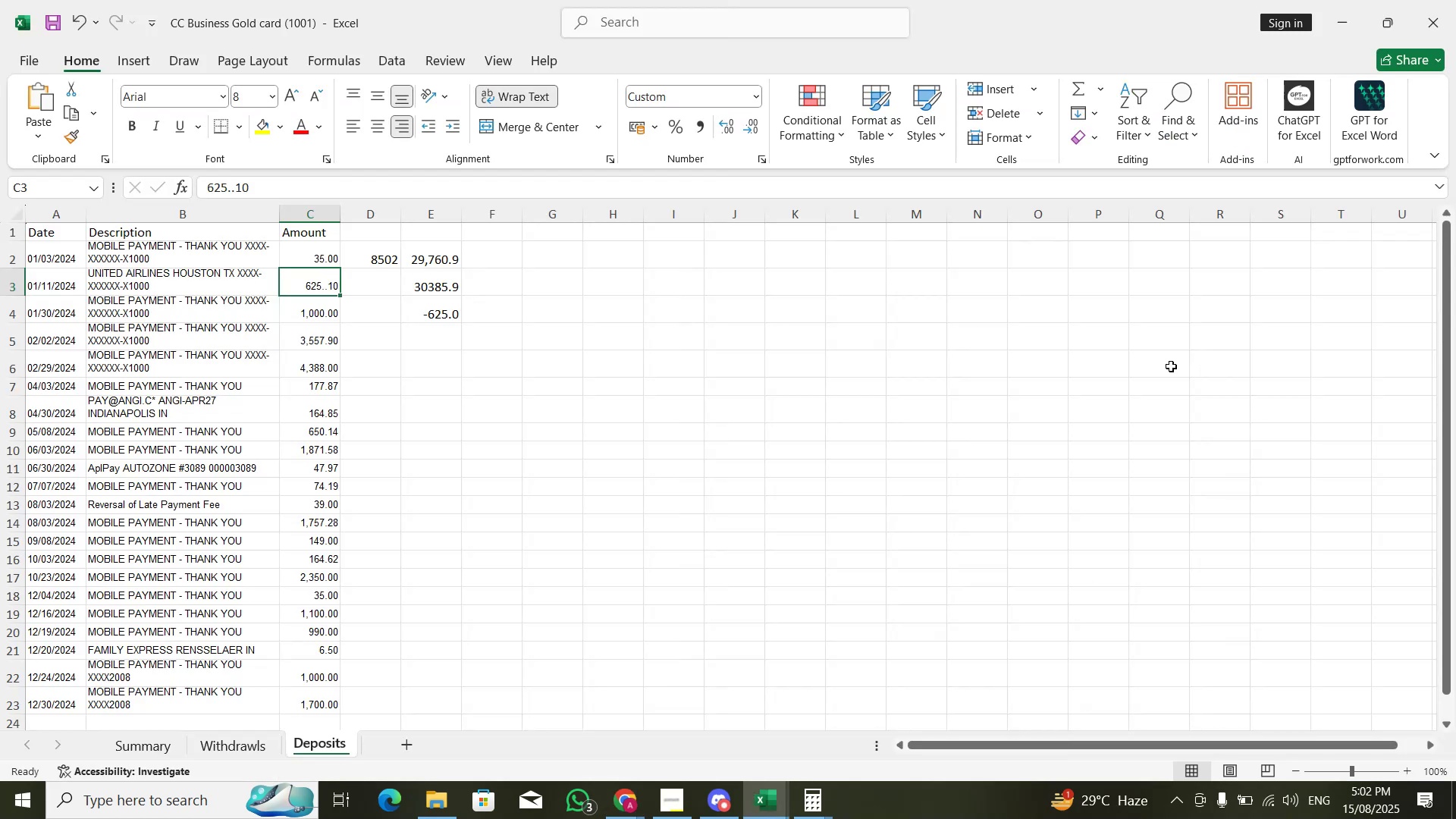 
key(ArrowUp)
 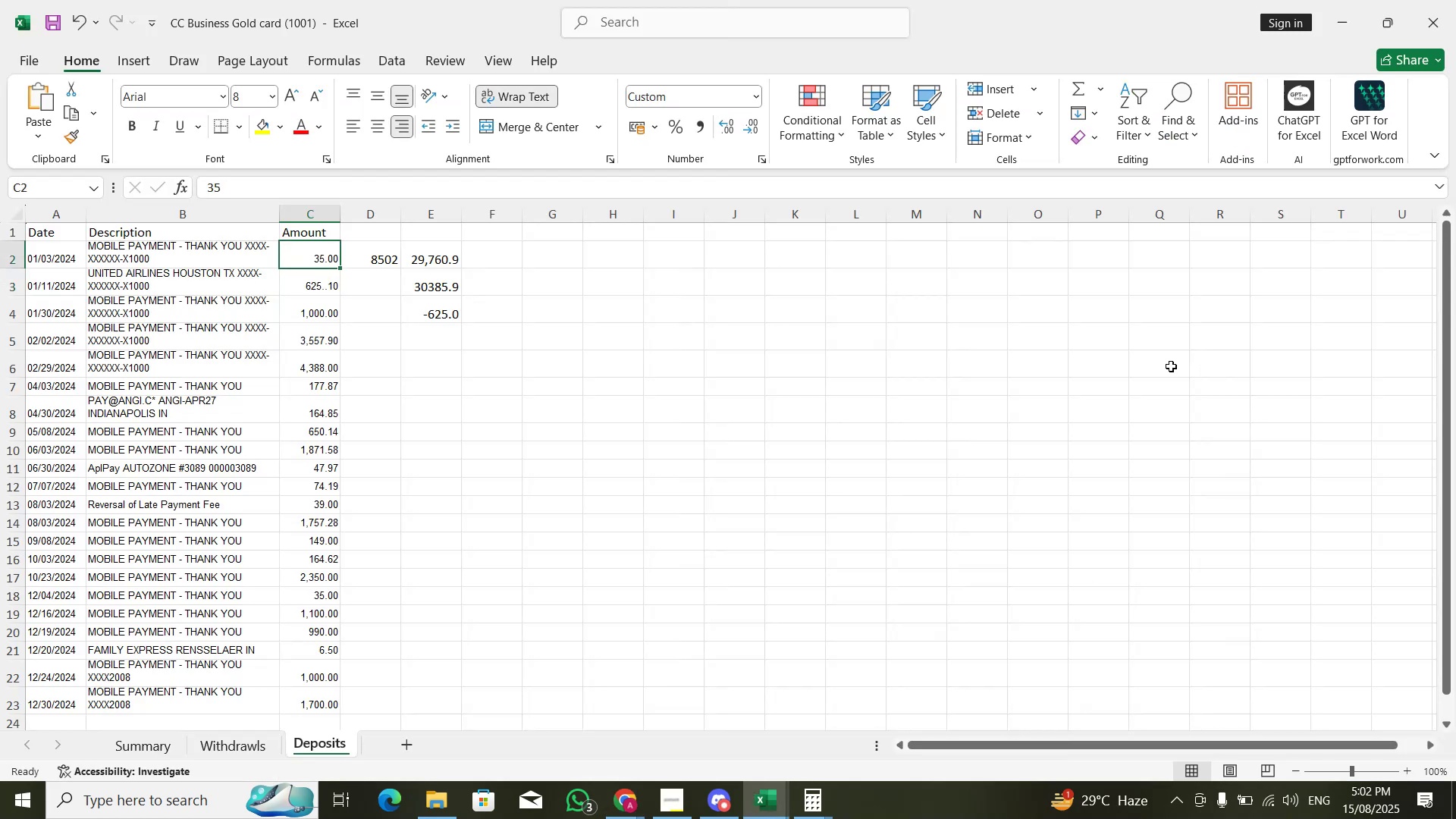 
hold_key(key=AltLeft, duration=0.4)
 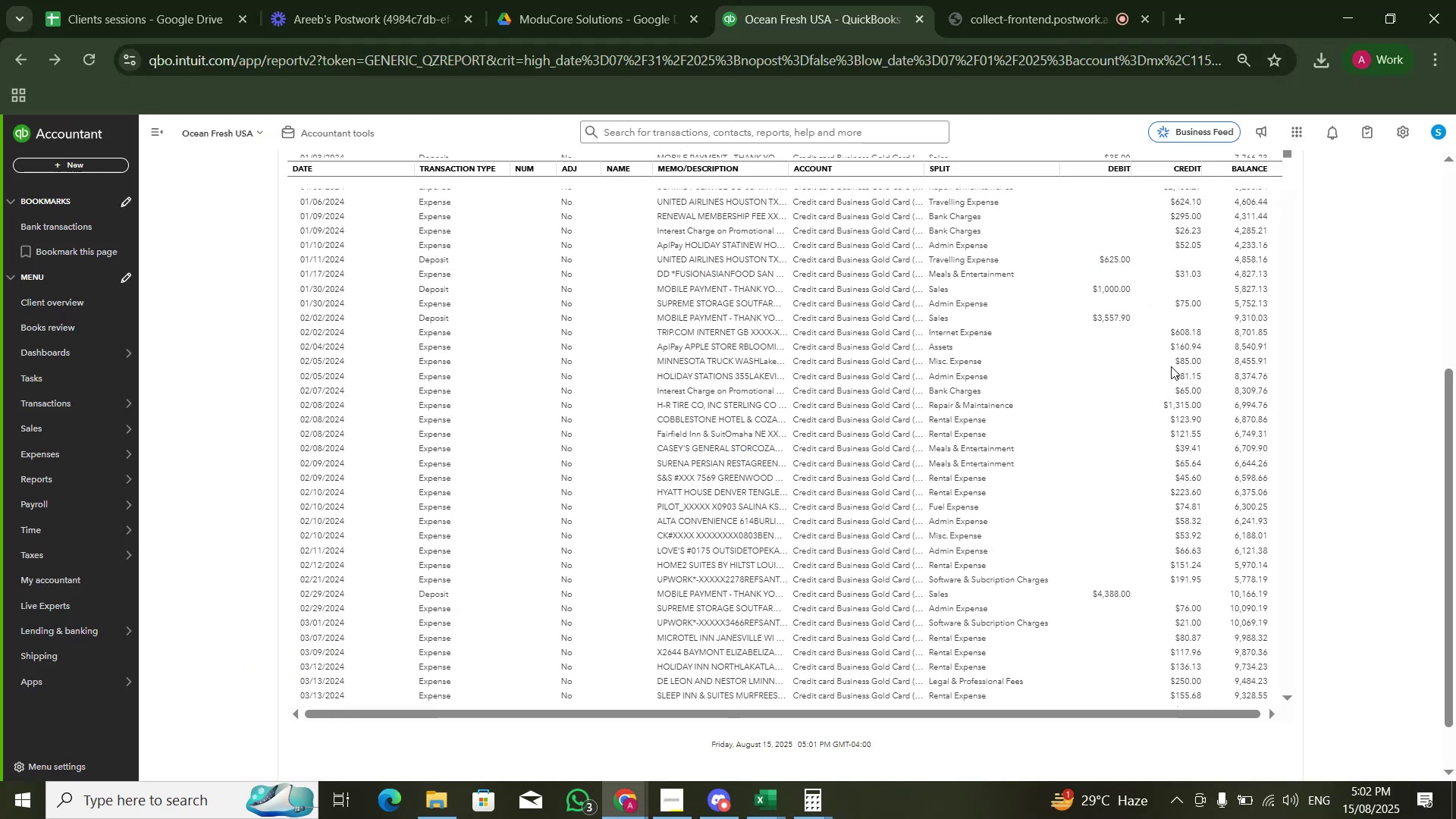 
hold_key(key=Tab, duration=0.31)
 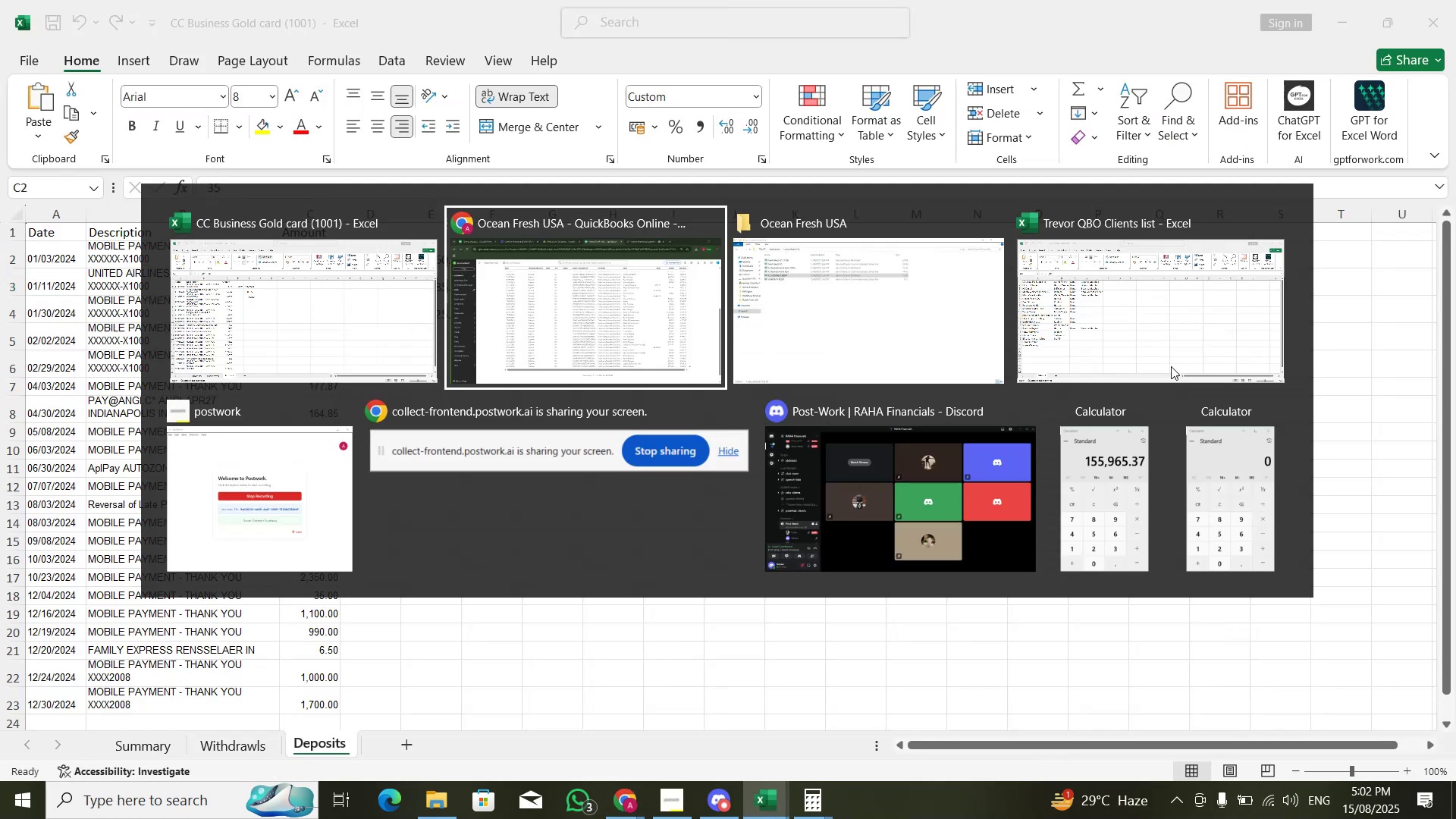 
key(ArrowUp)
 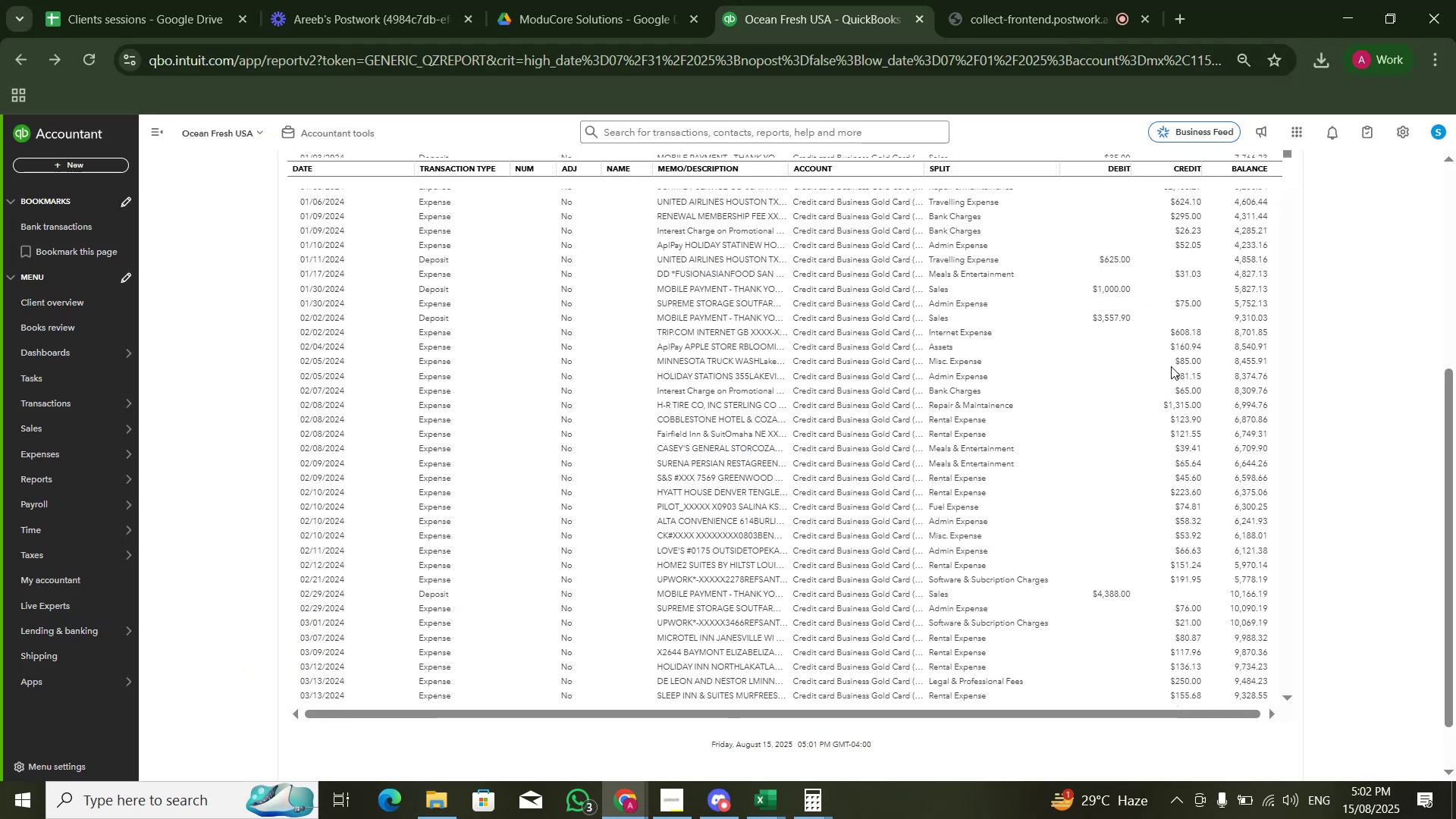 
key(ArrowUp)
 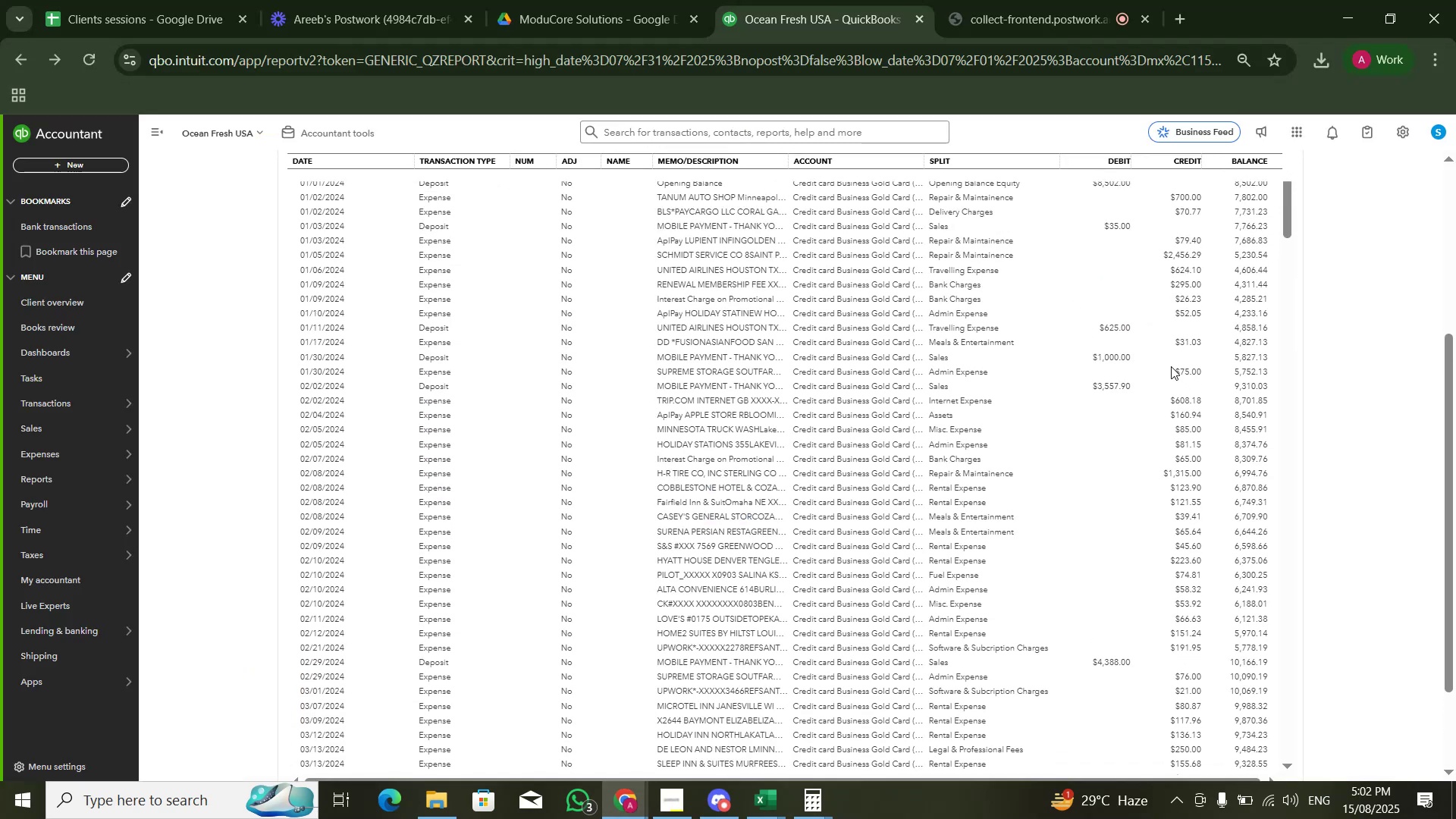 
key(ArrowUp)
 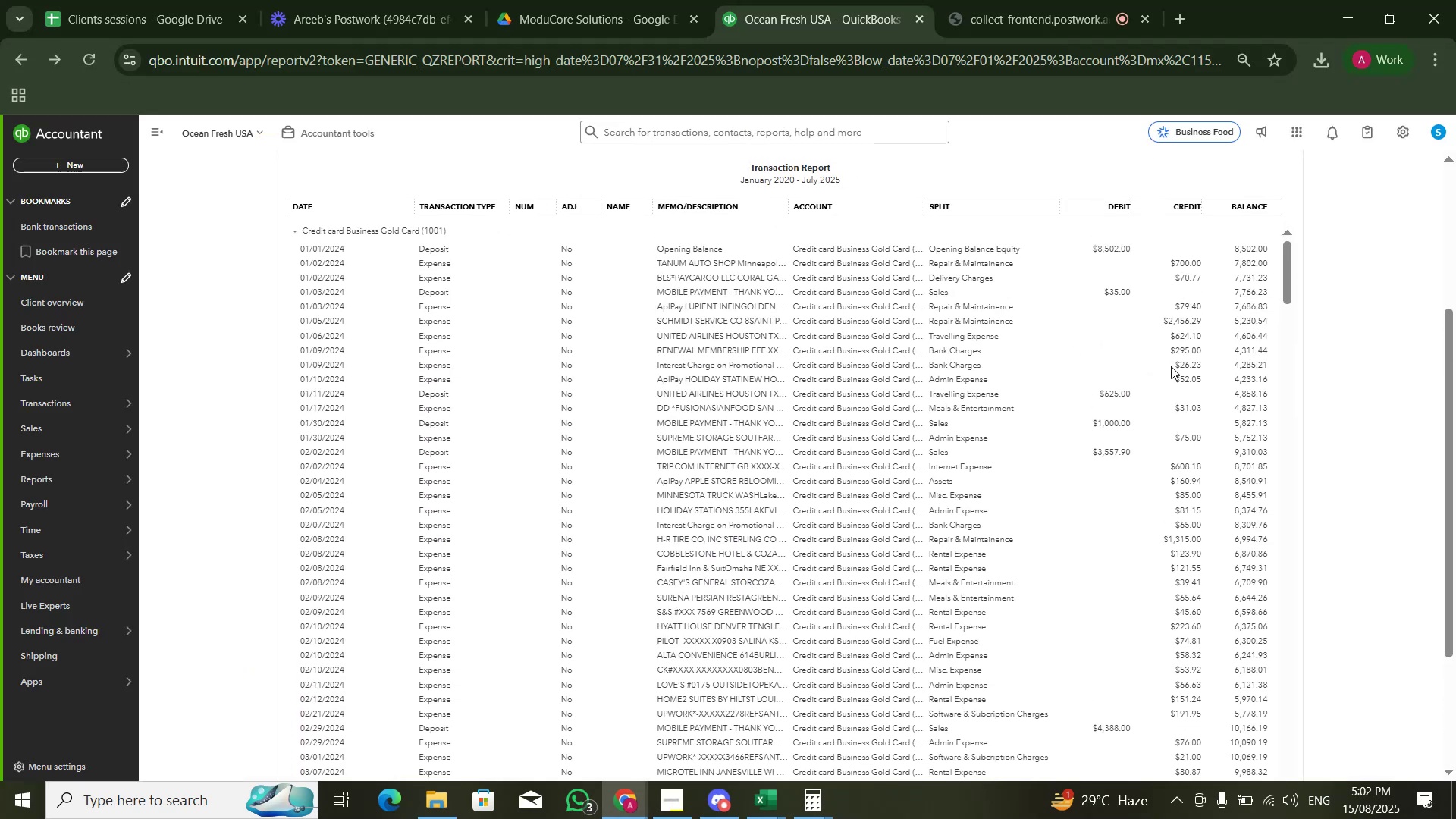 
key(Alt+AltLeft)
 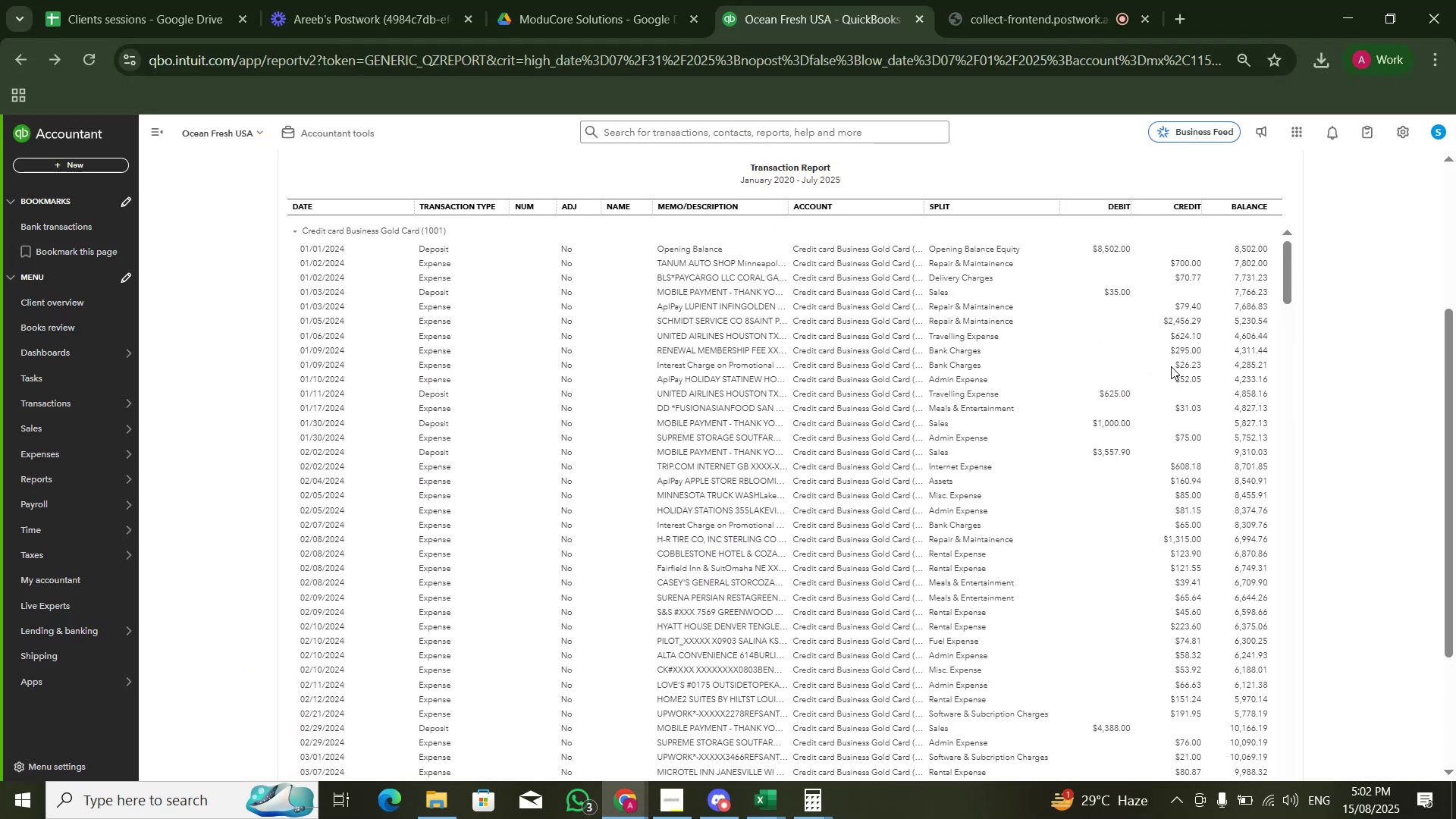 
key(Alt+Tab)
 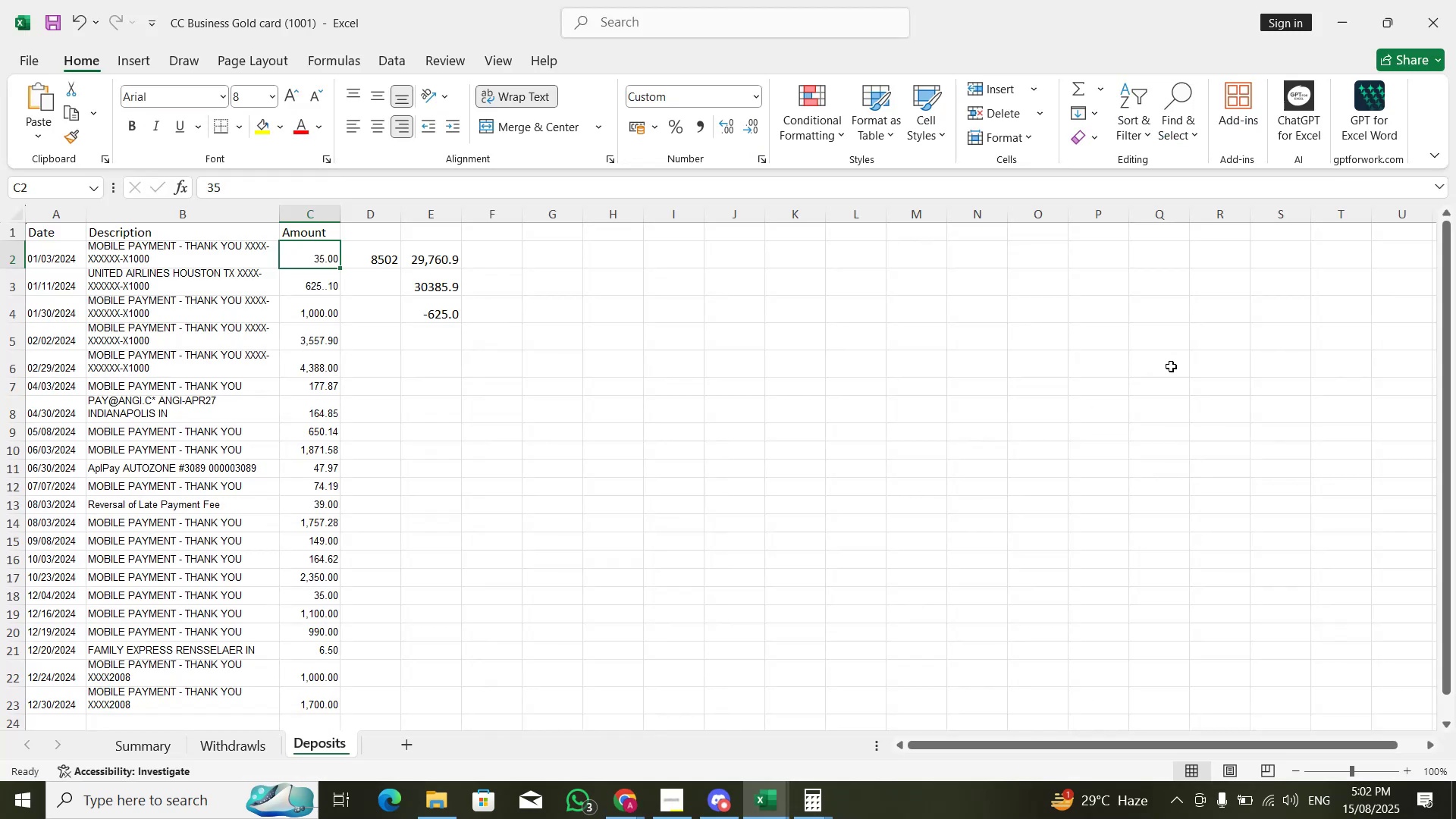 
key(Control+ControlLeft)
 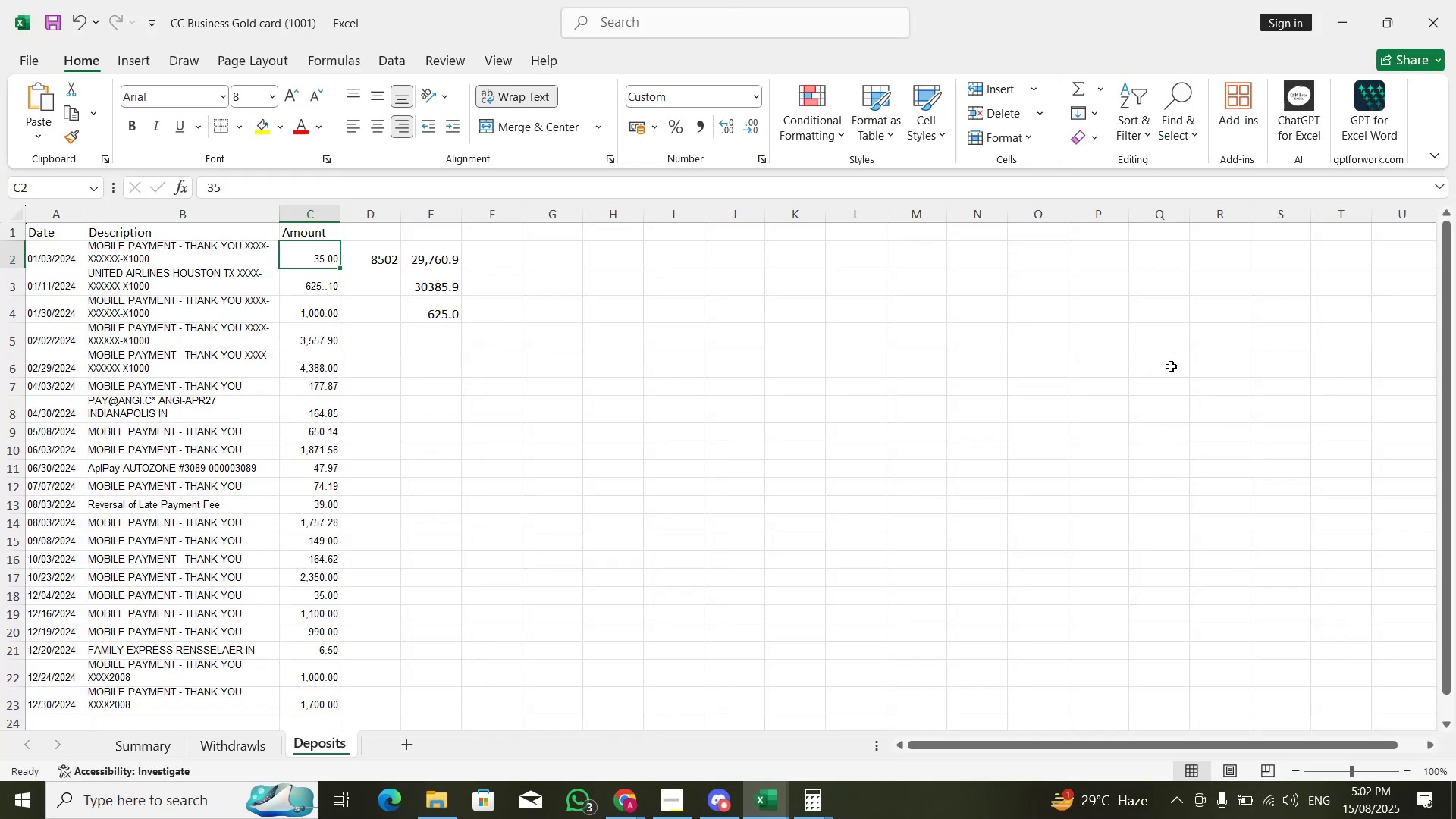 
key(Control+PageUp)
 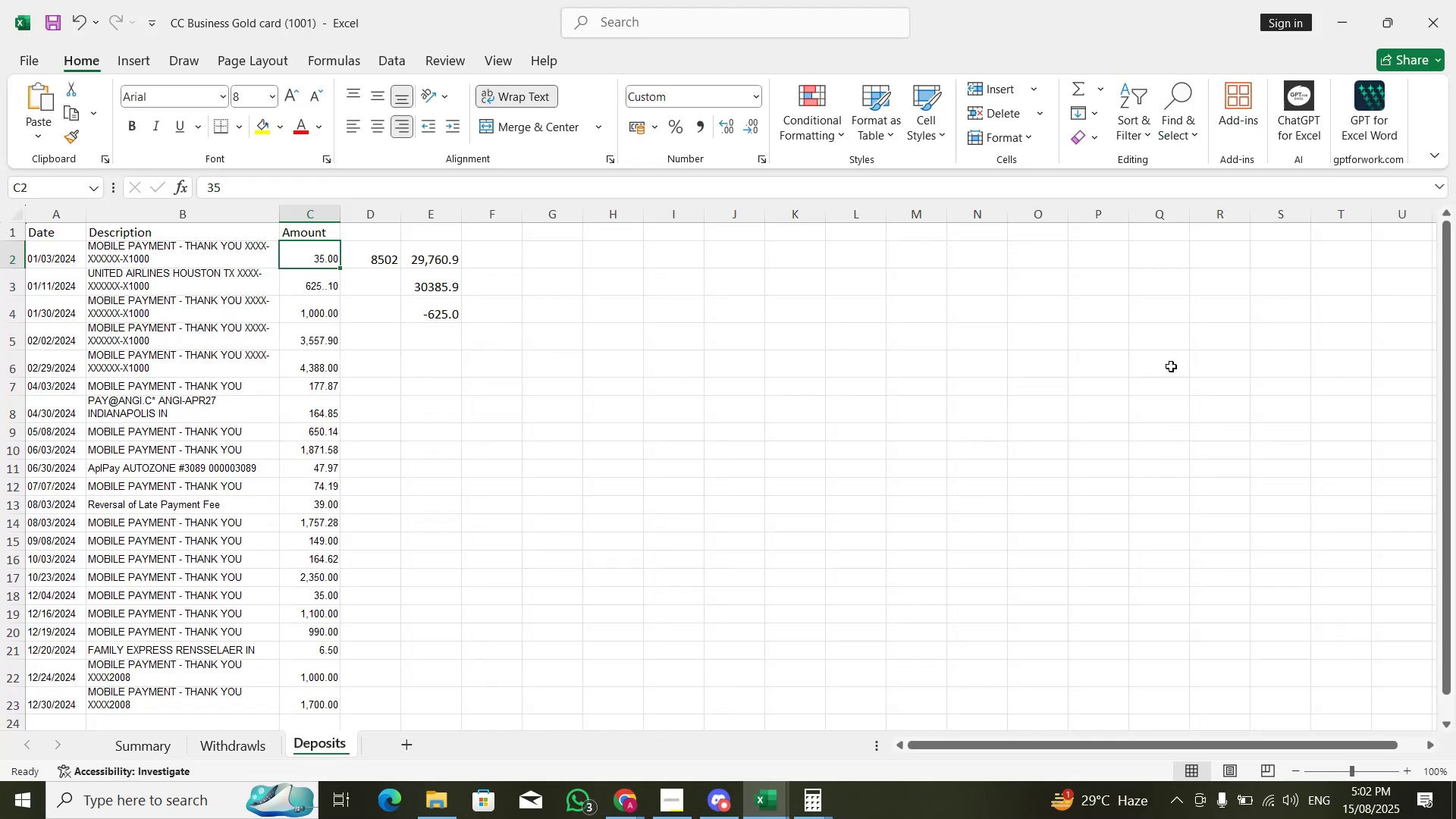 
key(Control+PageUp)
 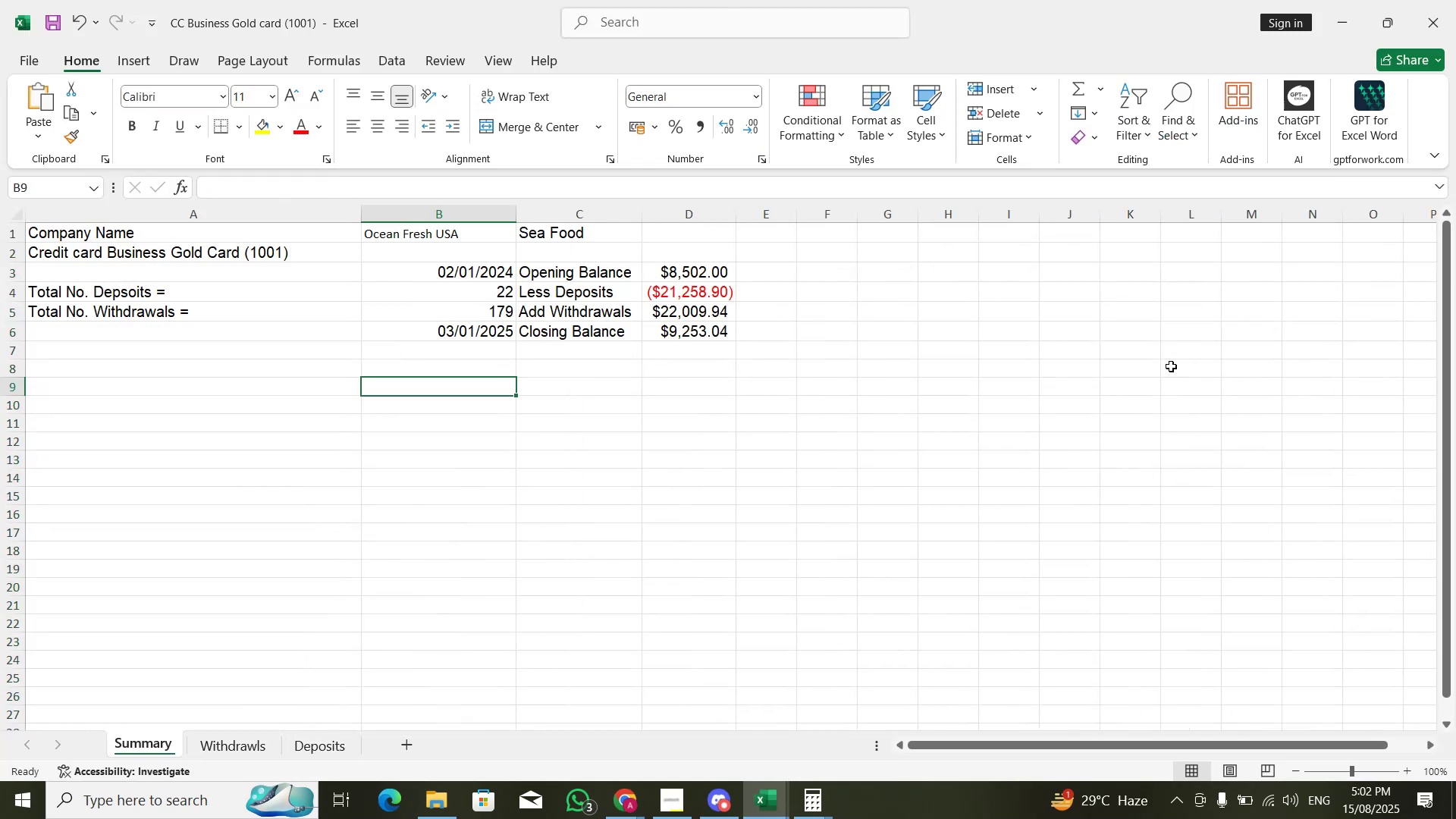 
key(Control+PageDown)
 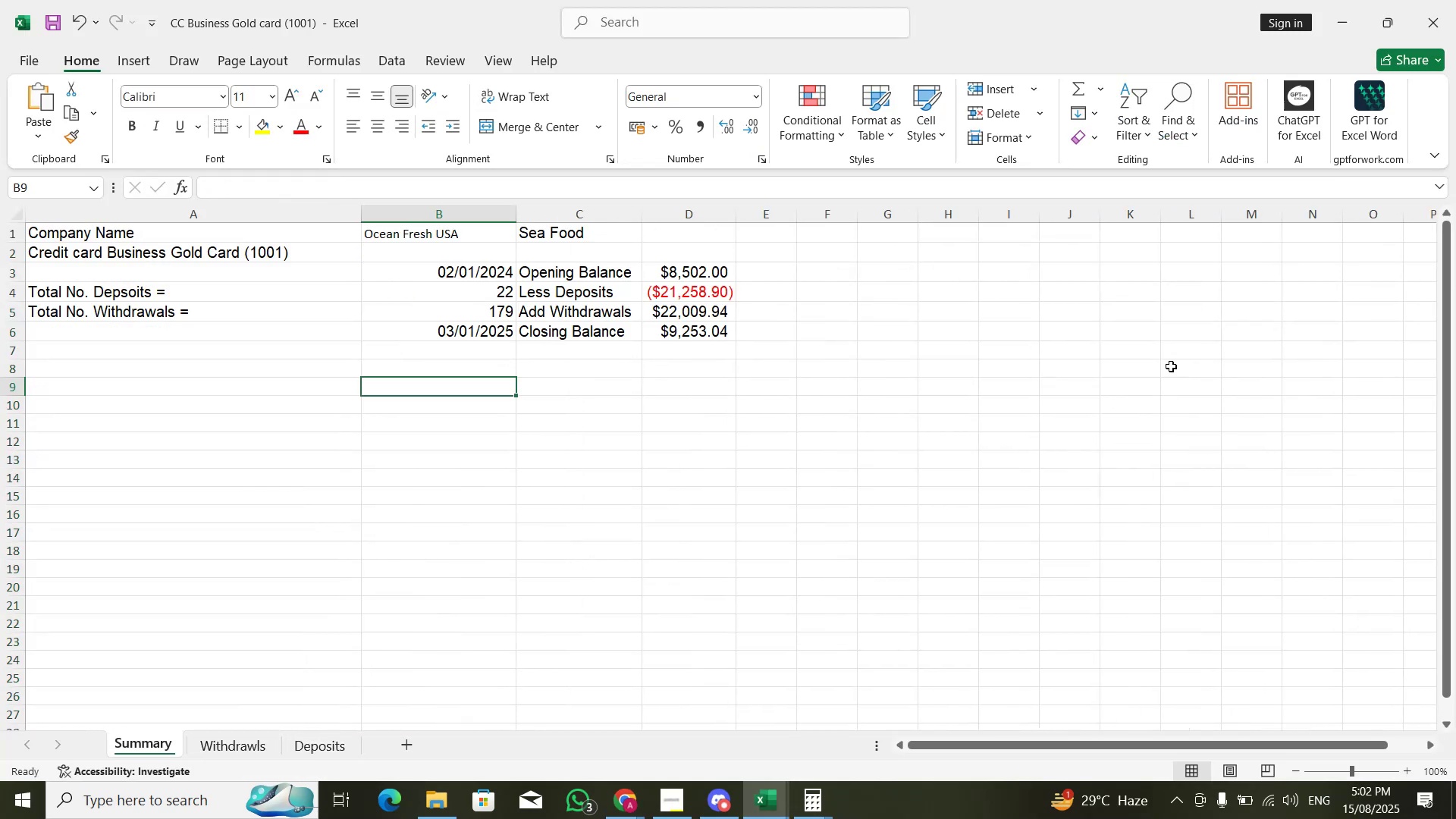 
hold_key(key=PageDown, duration=5.91)
 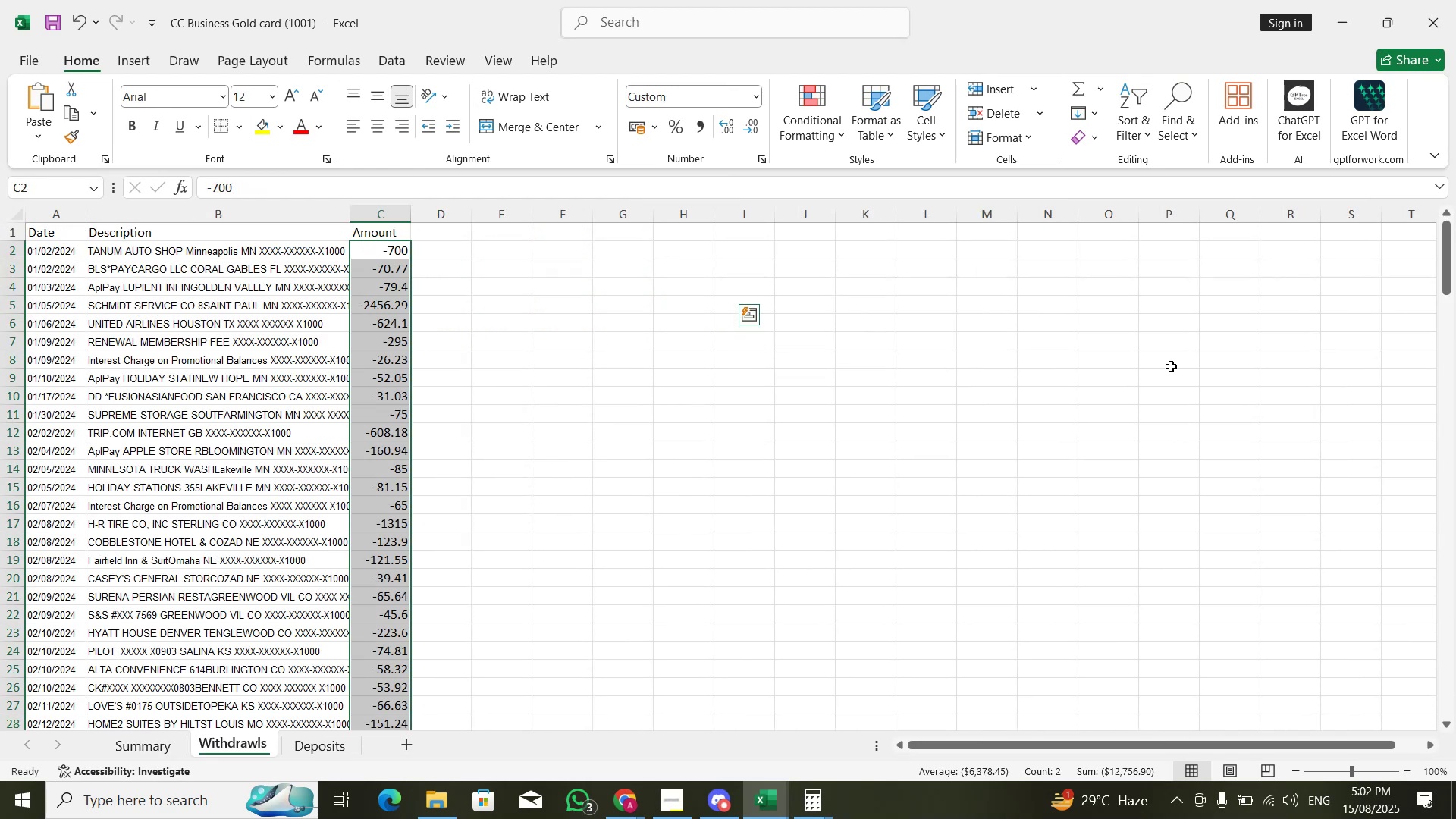 
key(Control+PageUp)
 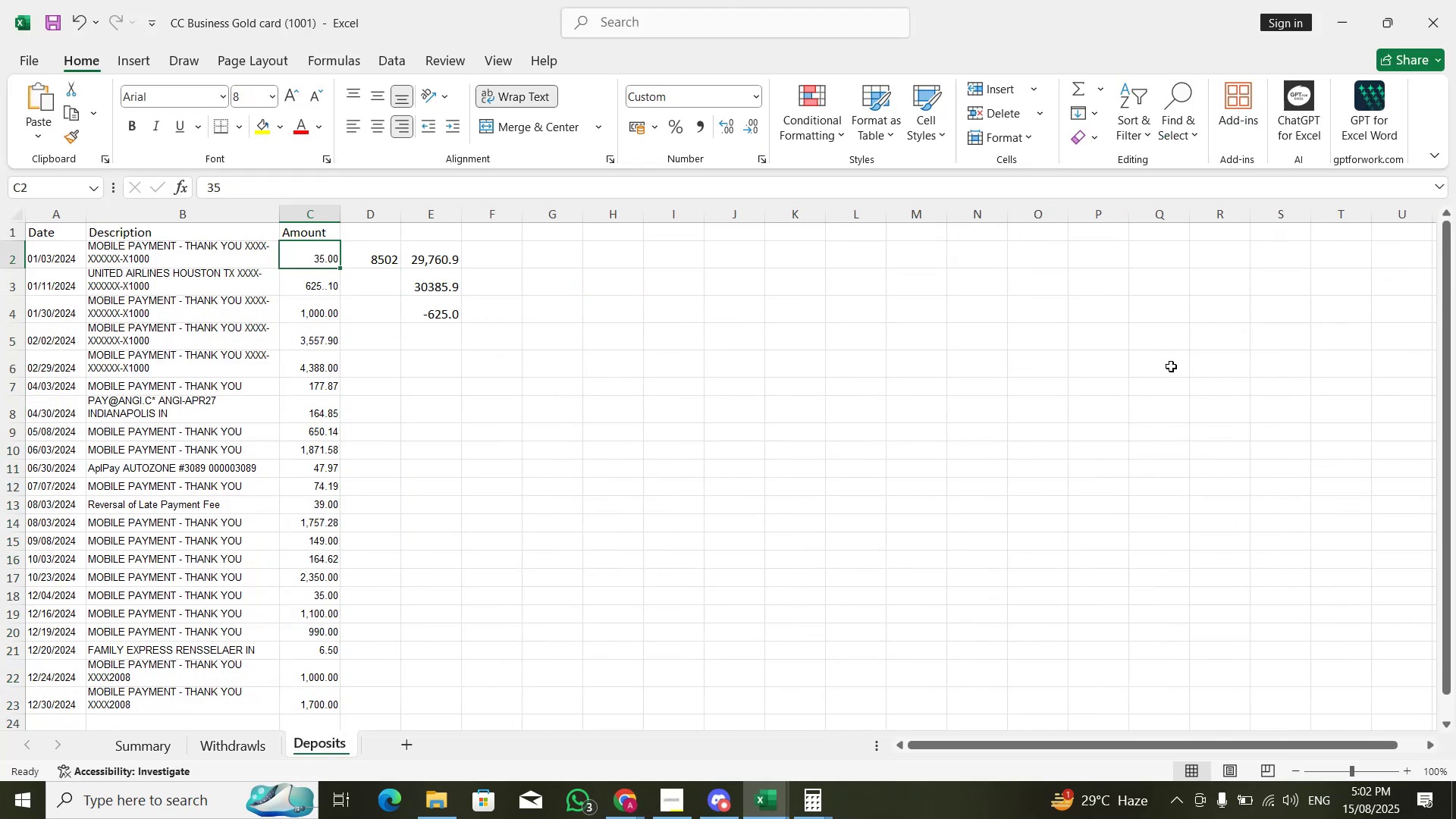 
key(Control+PageUp)
 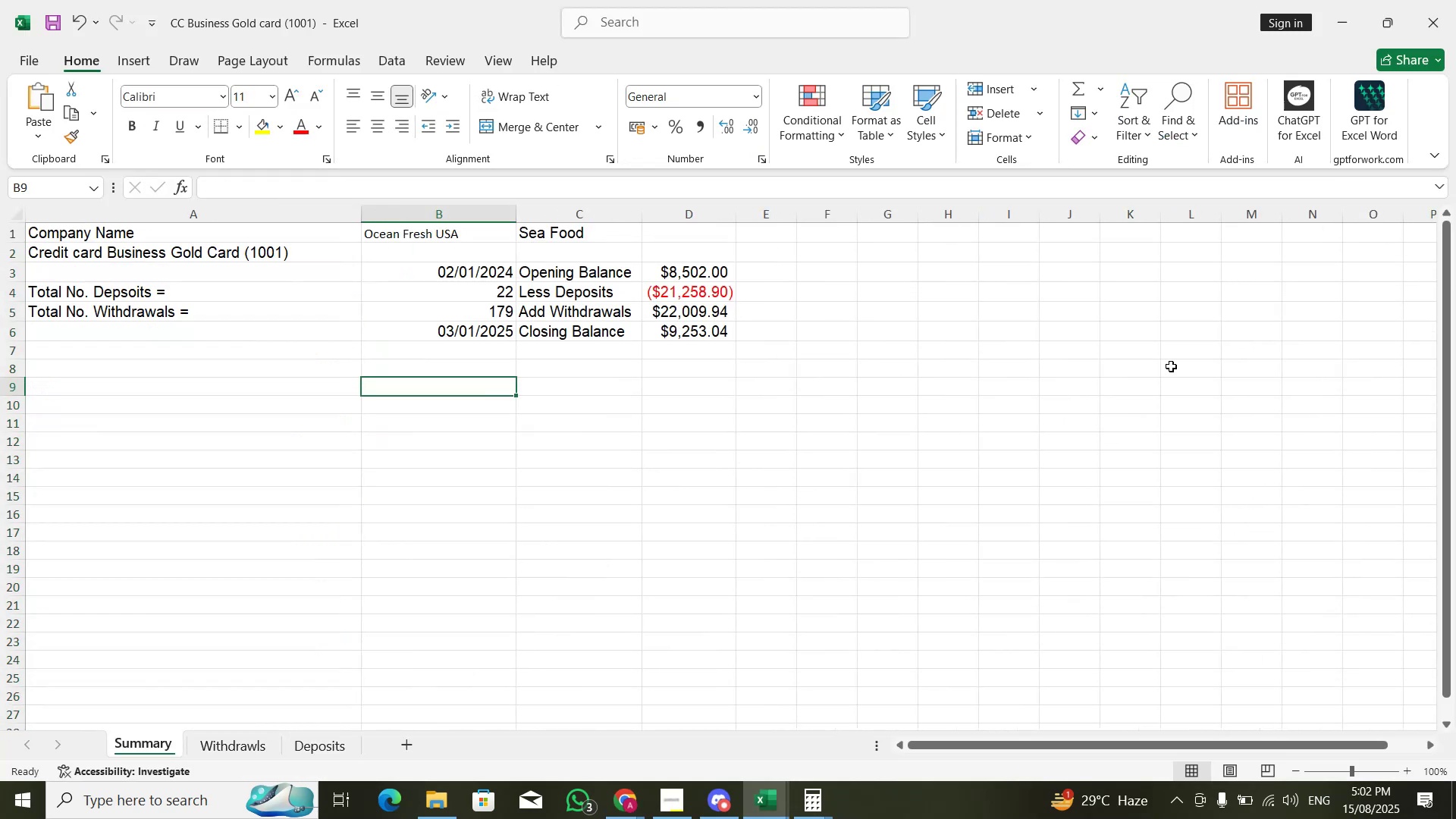 
key(ArrowRight)
 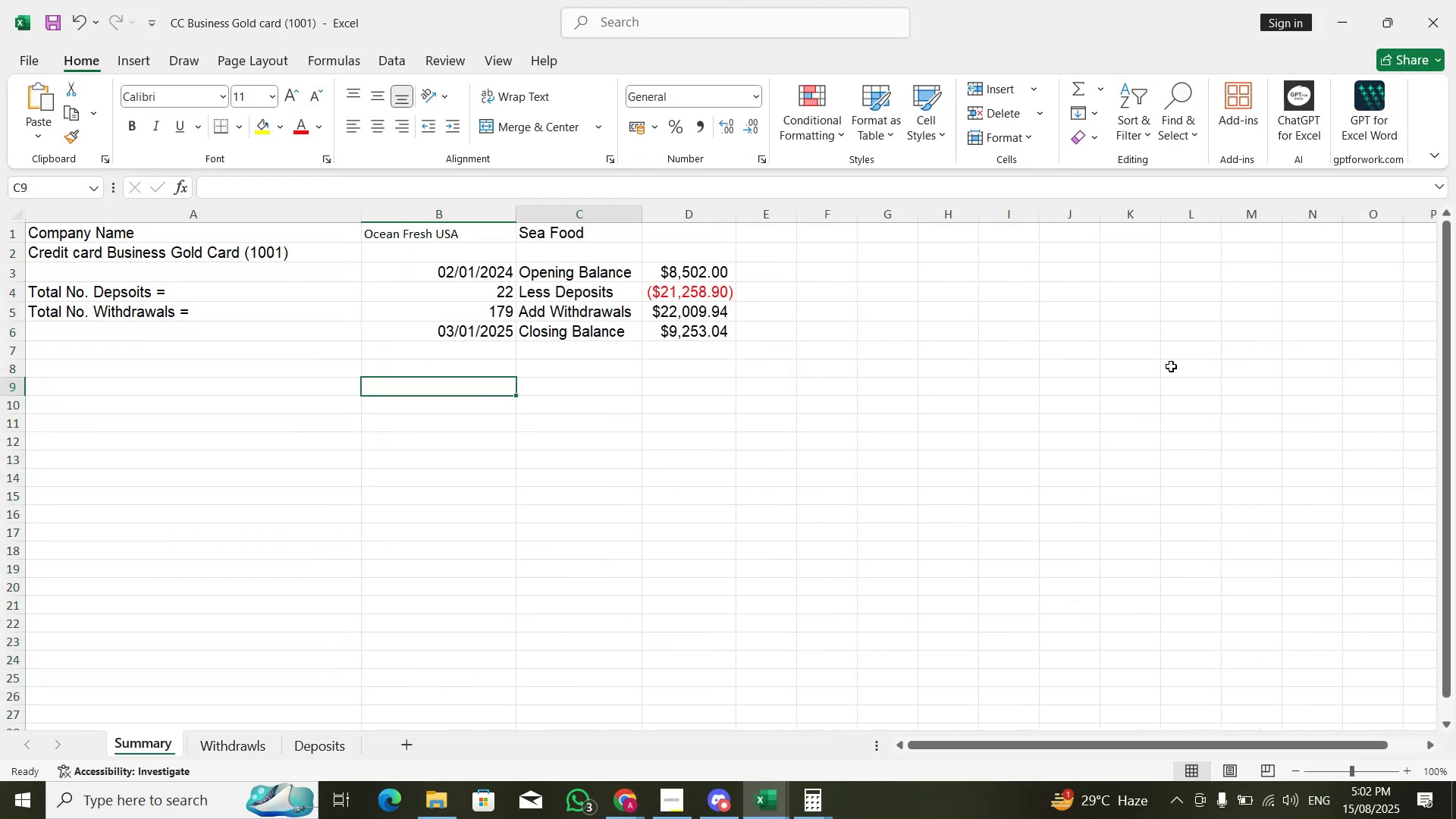 
key(ArrowRight)
 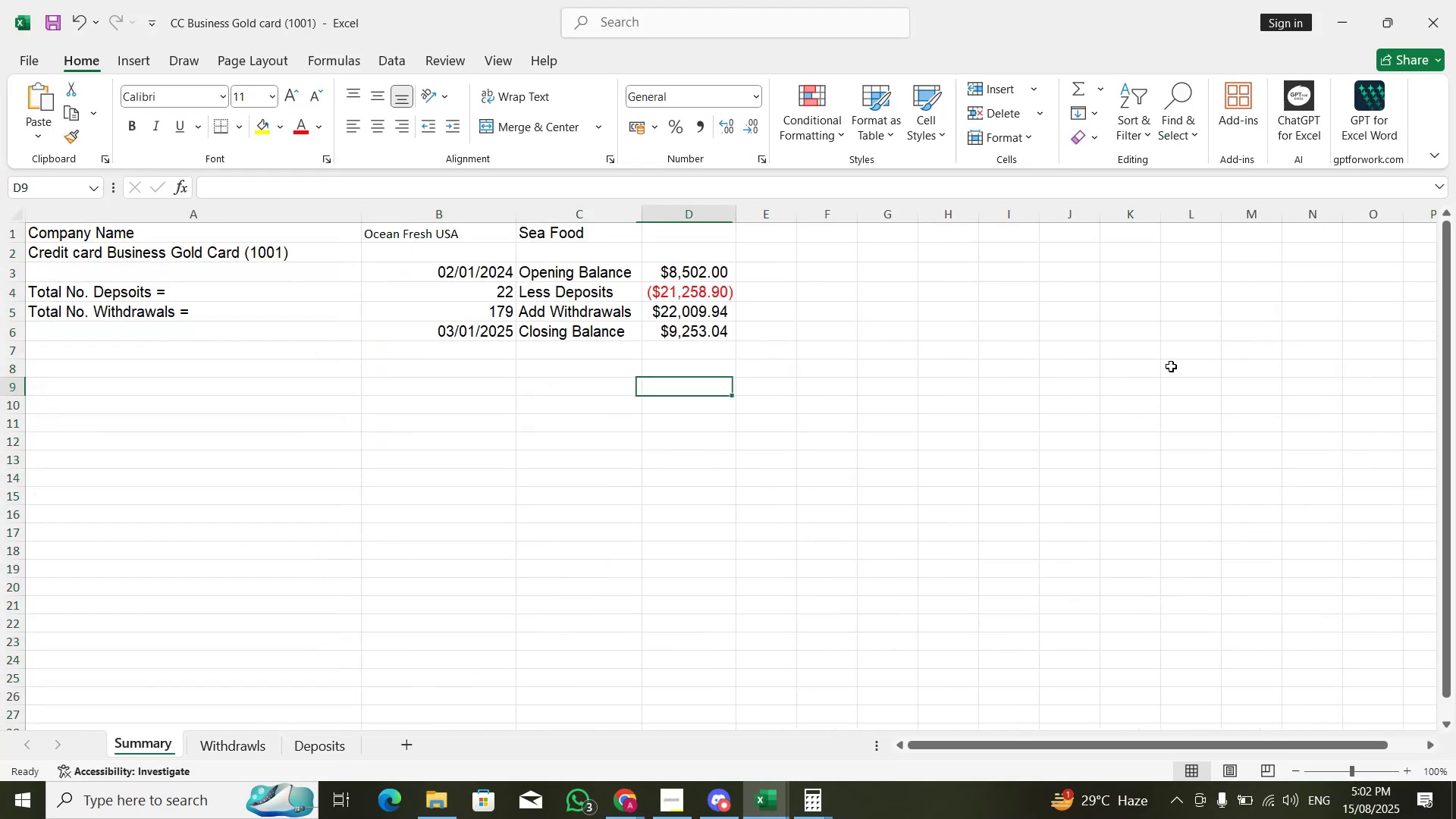 
key(ArrowUp)
 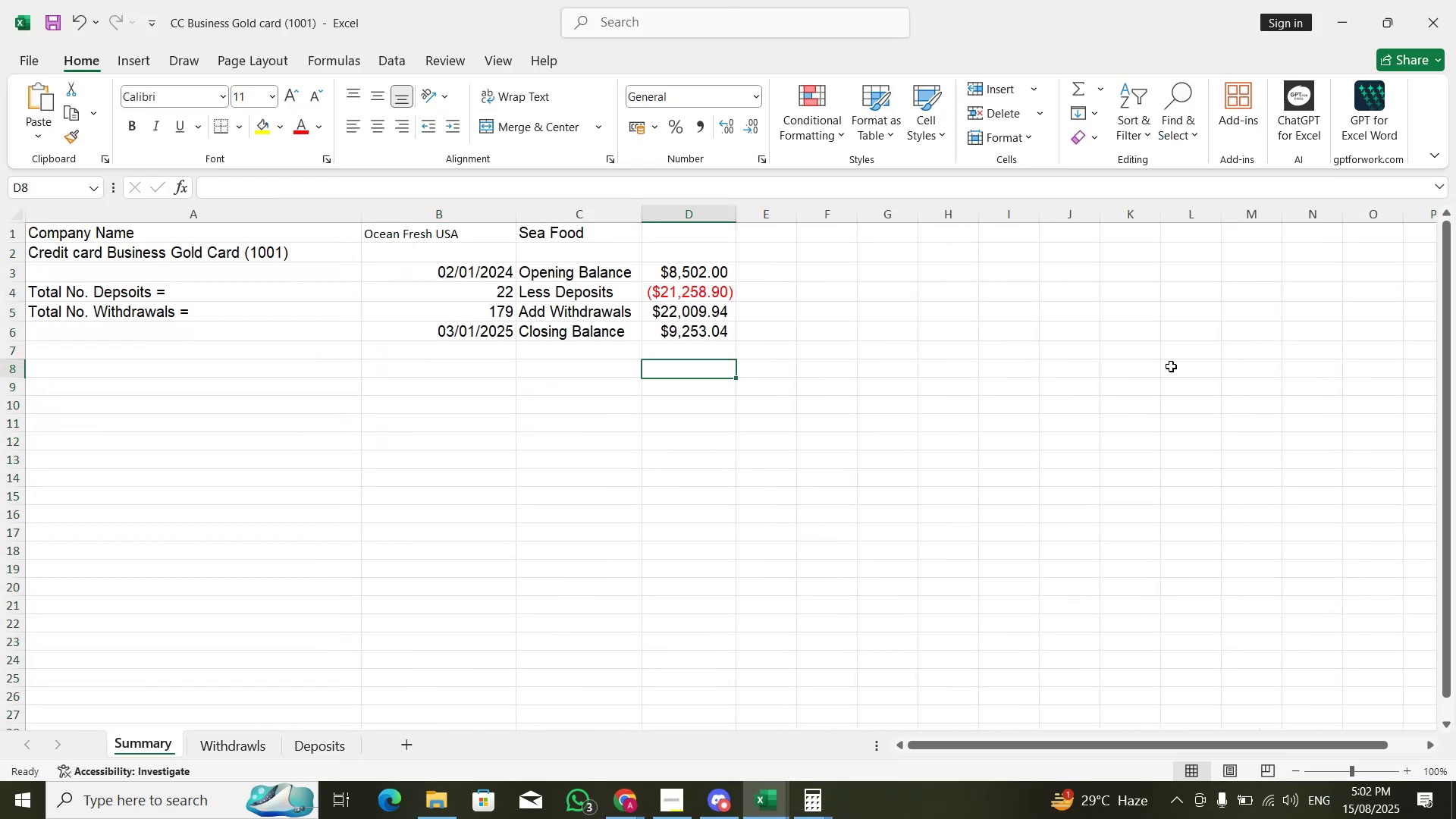 
key(ArrowUp)
 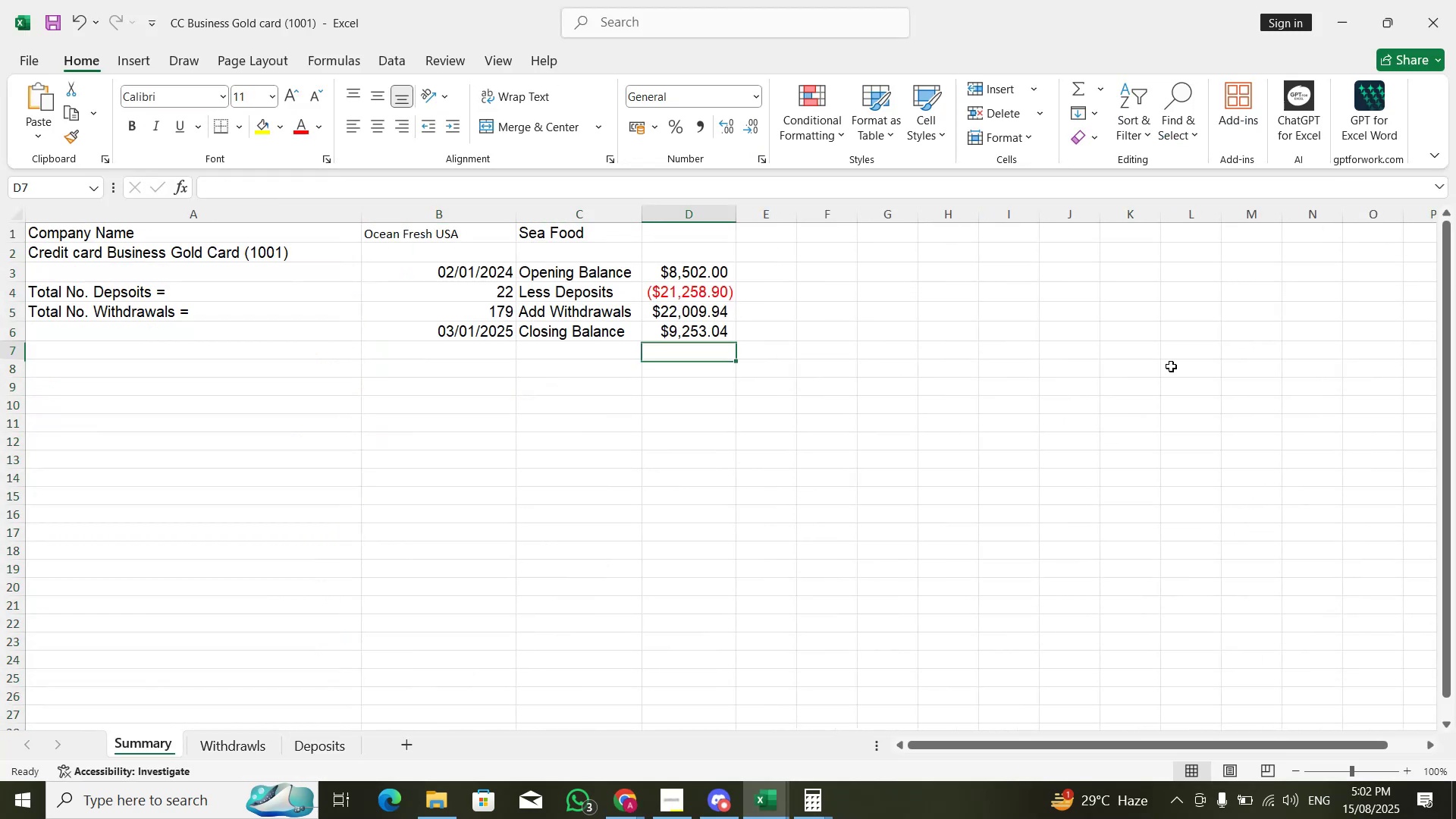 
key(ArrowUp)
 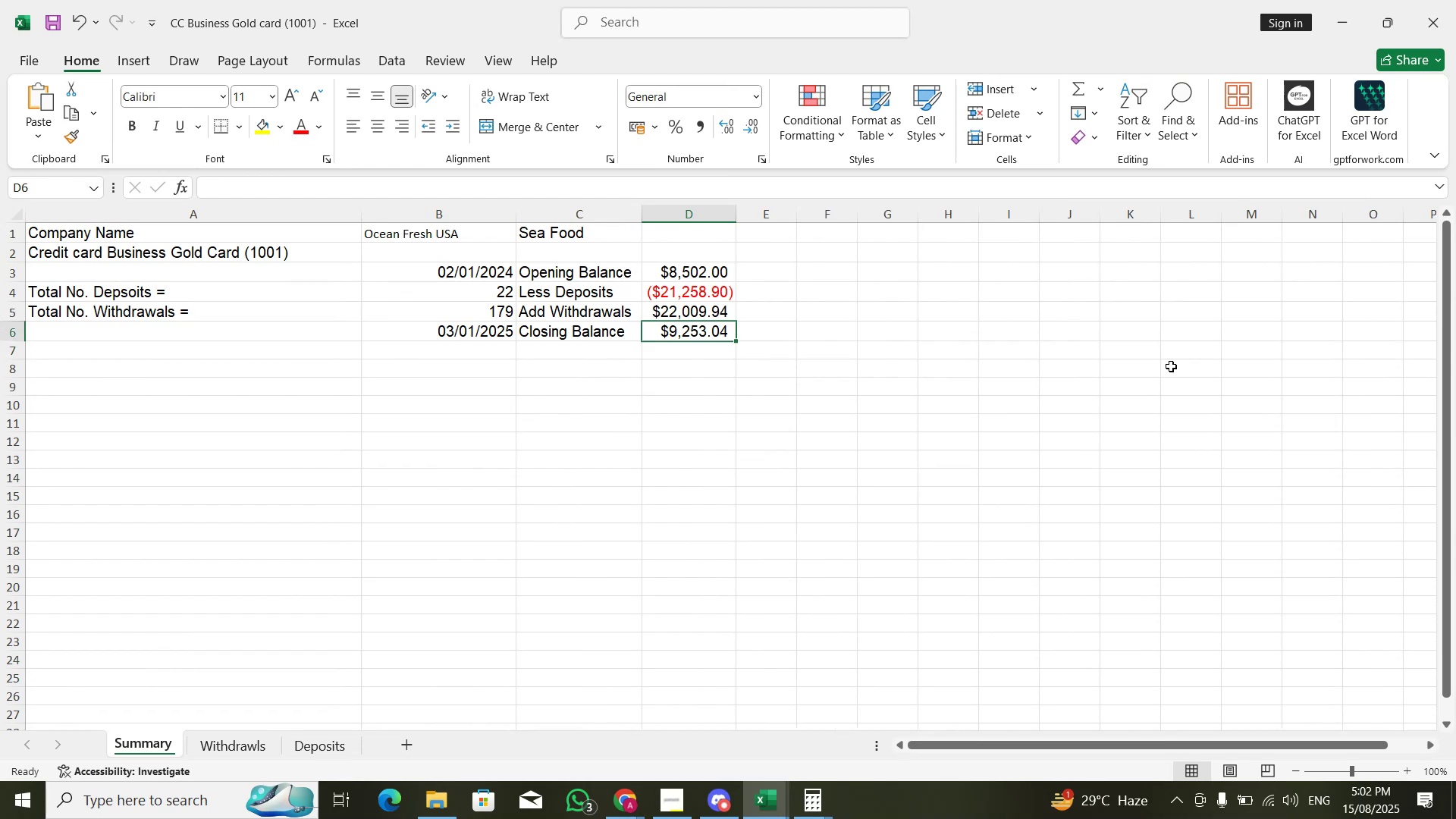 
key(ArrowUp)
 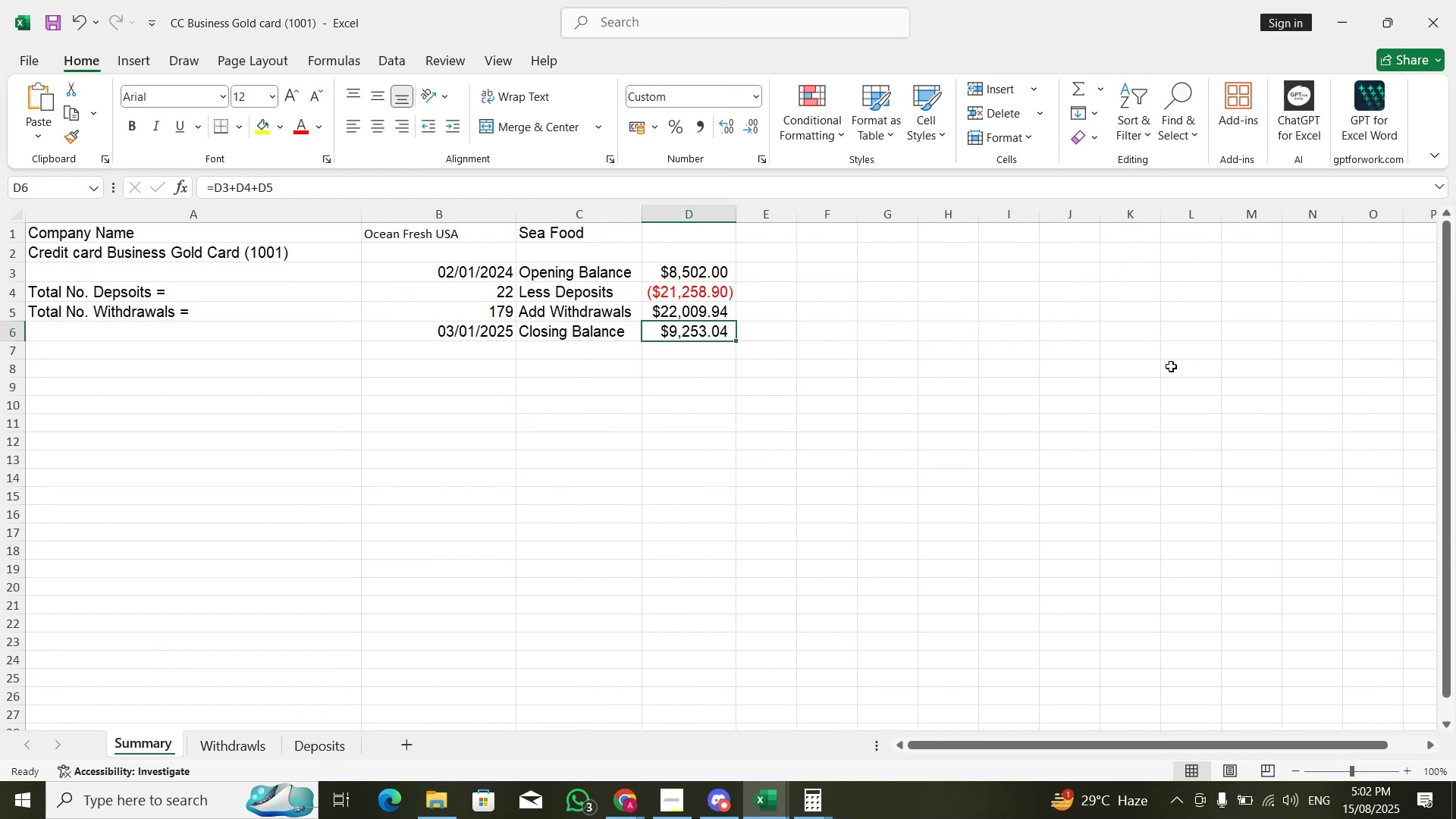 
key(ArrowUp)
 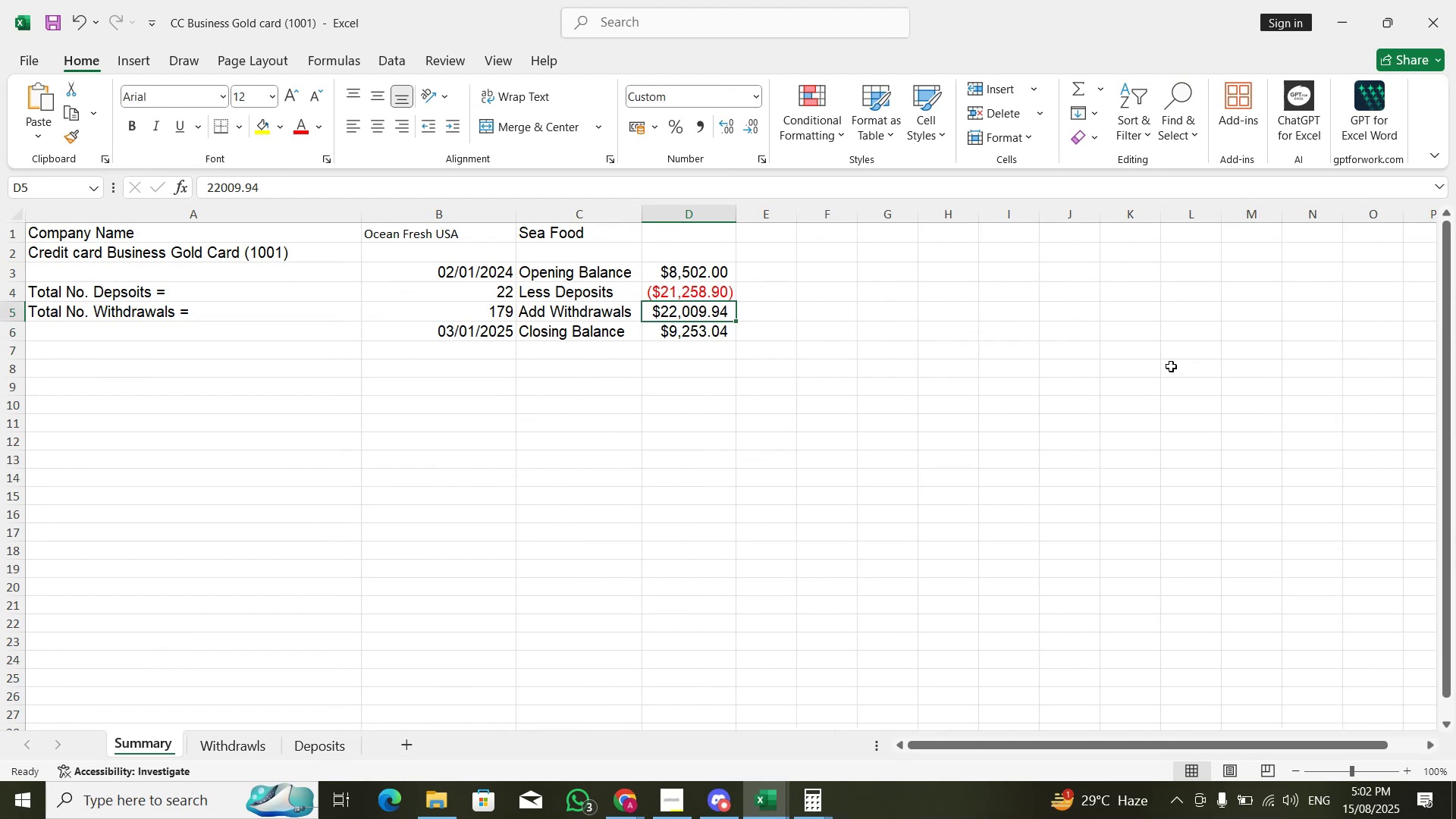 
key(Shift+ArrowUp)
 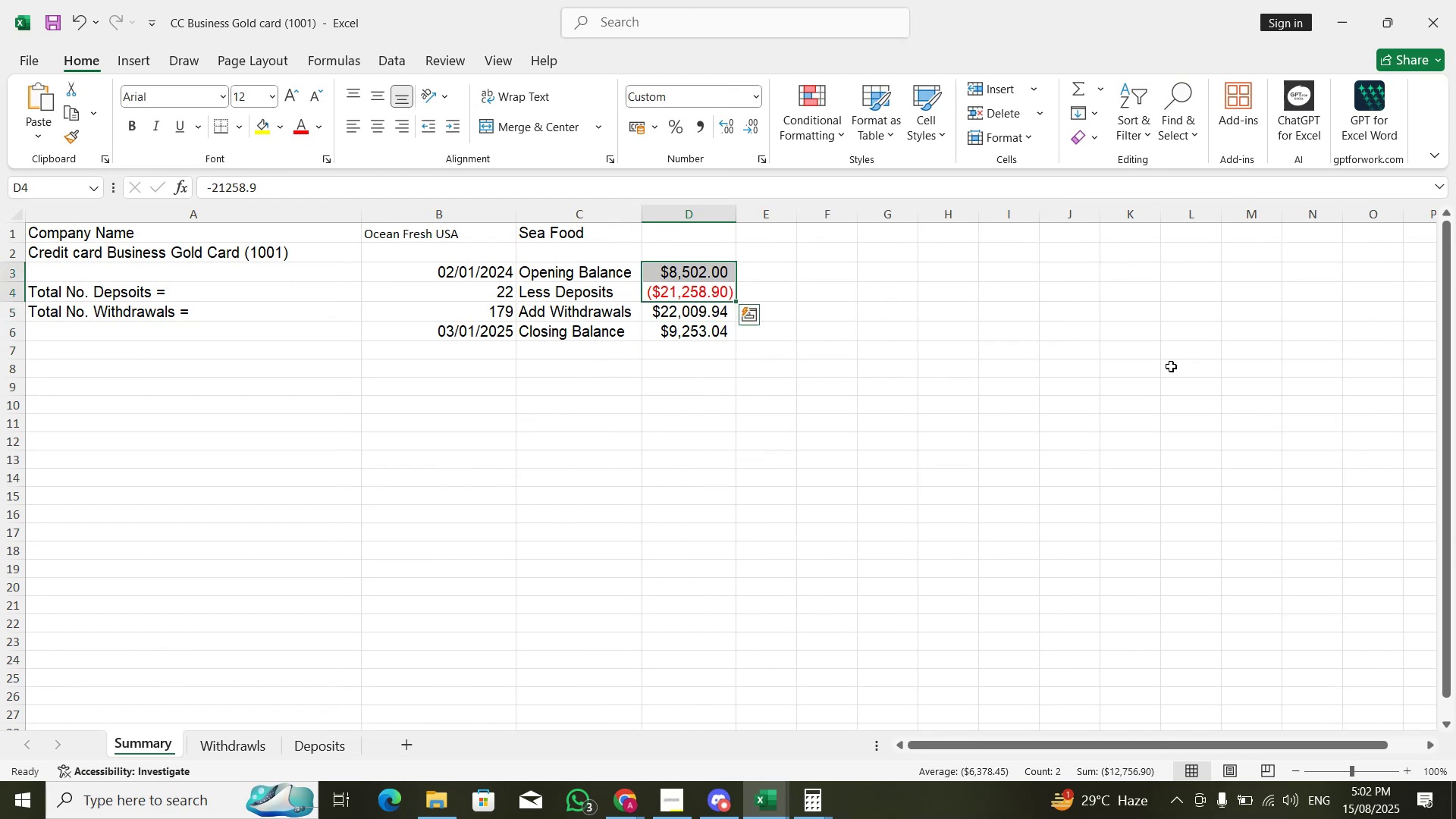 
key(Control+PageDown)
 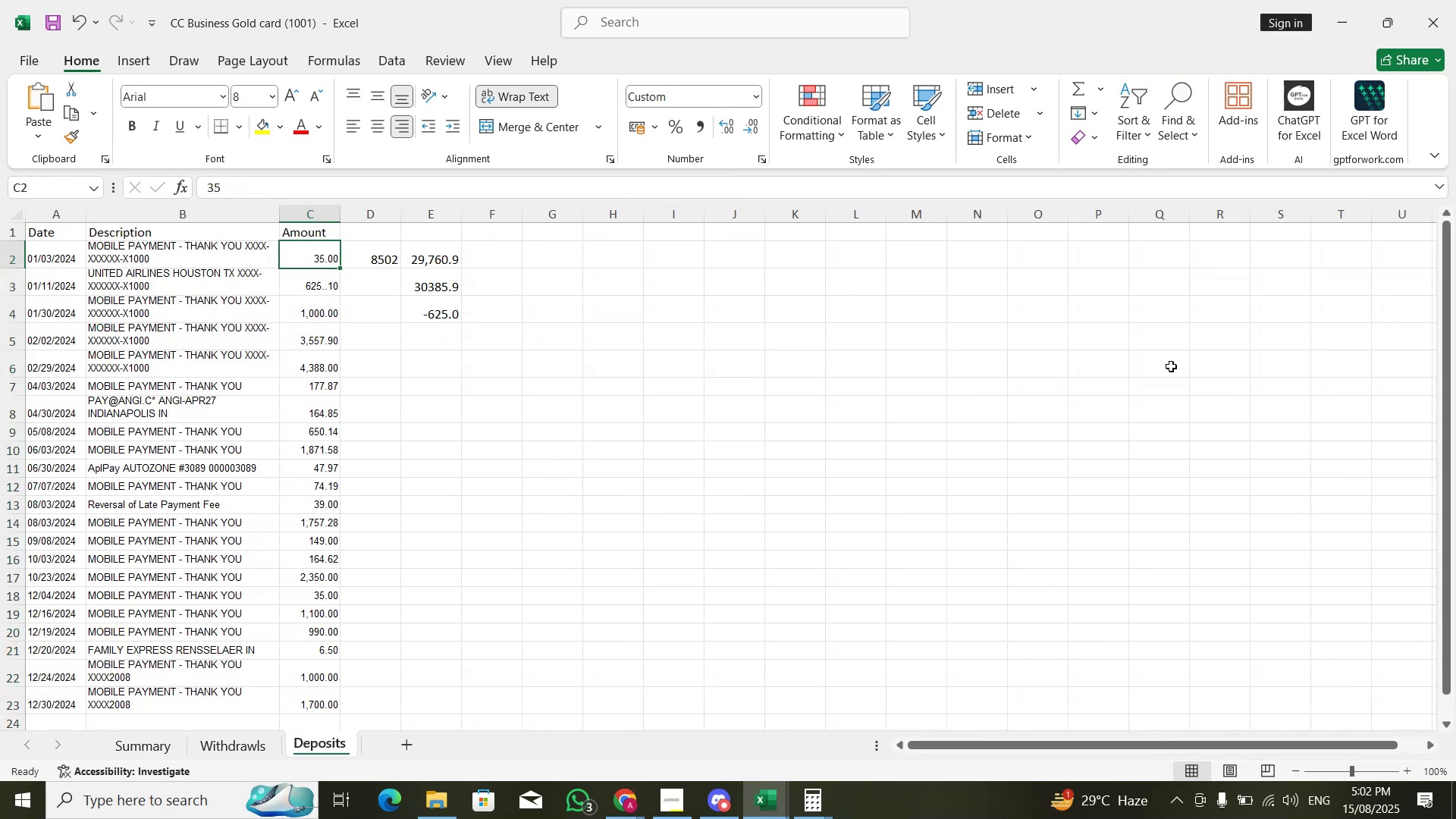 
key(Alt+AltLeft)
 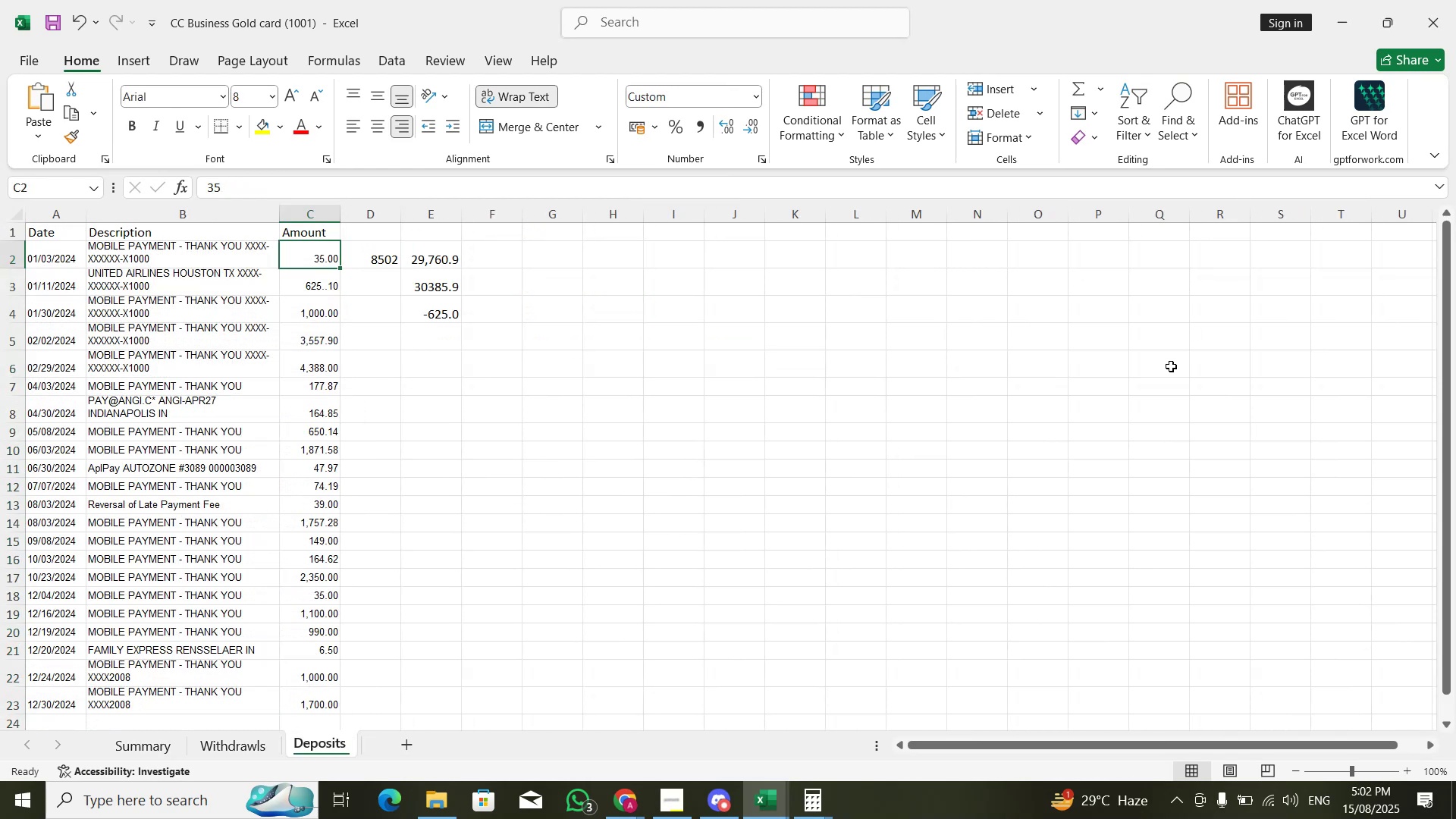 
key(Alt+Tab)
 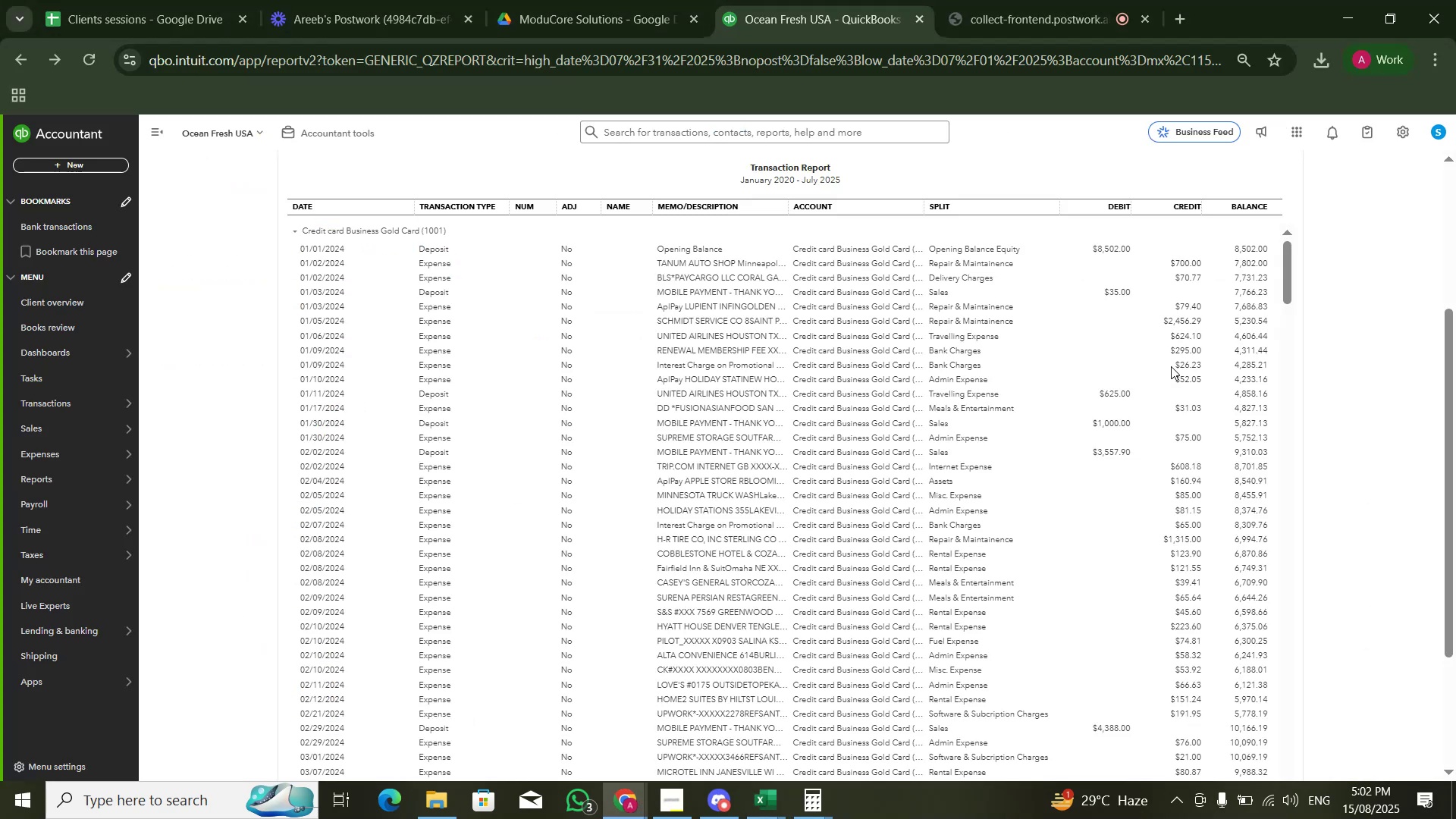 
key(ArrowDown)
 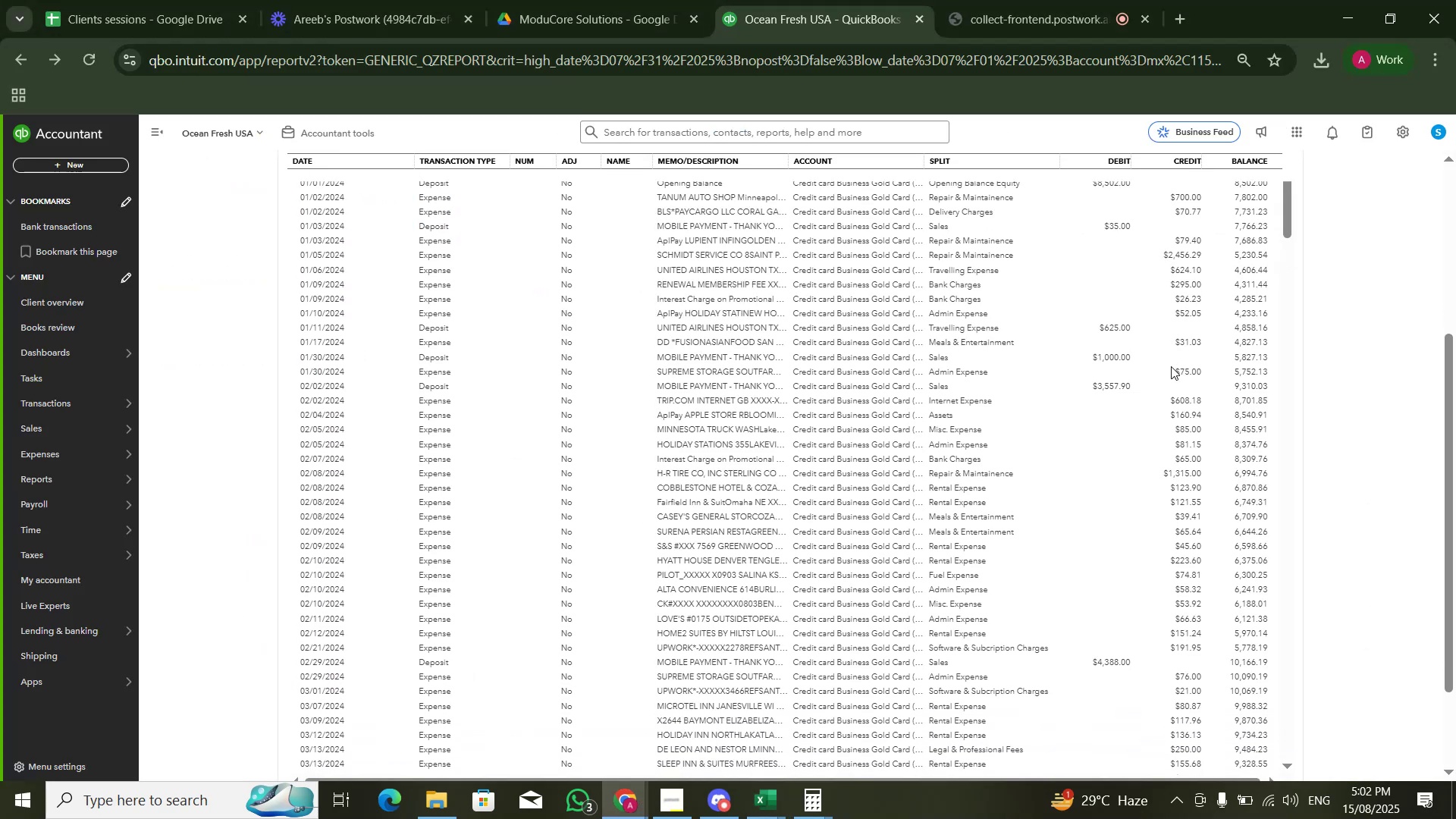 
key(ArrowDown)
 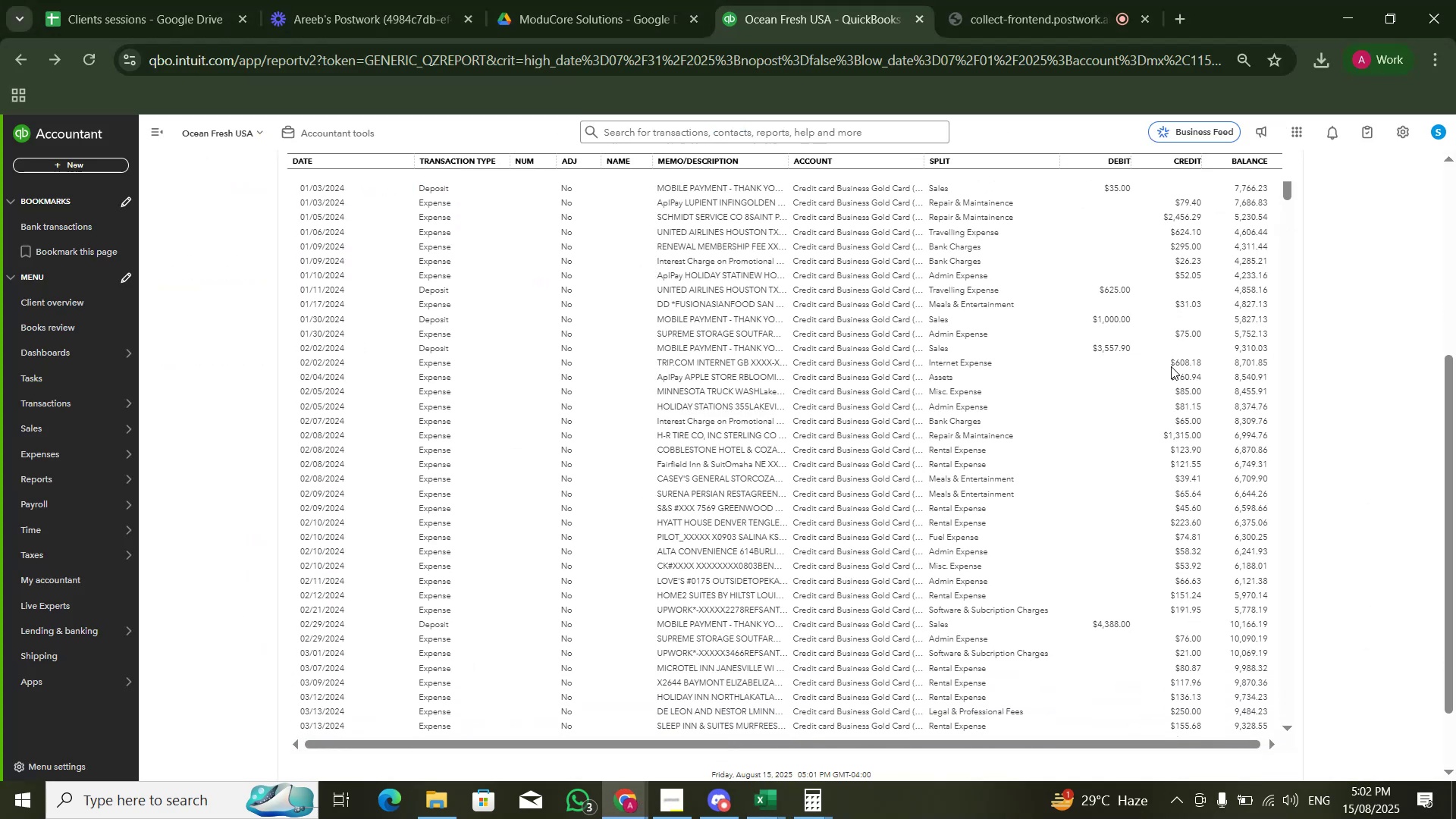 
key(Alt+AltLeft)
 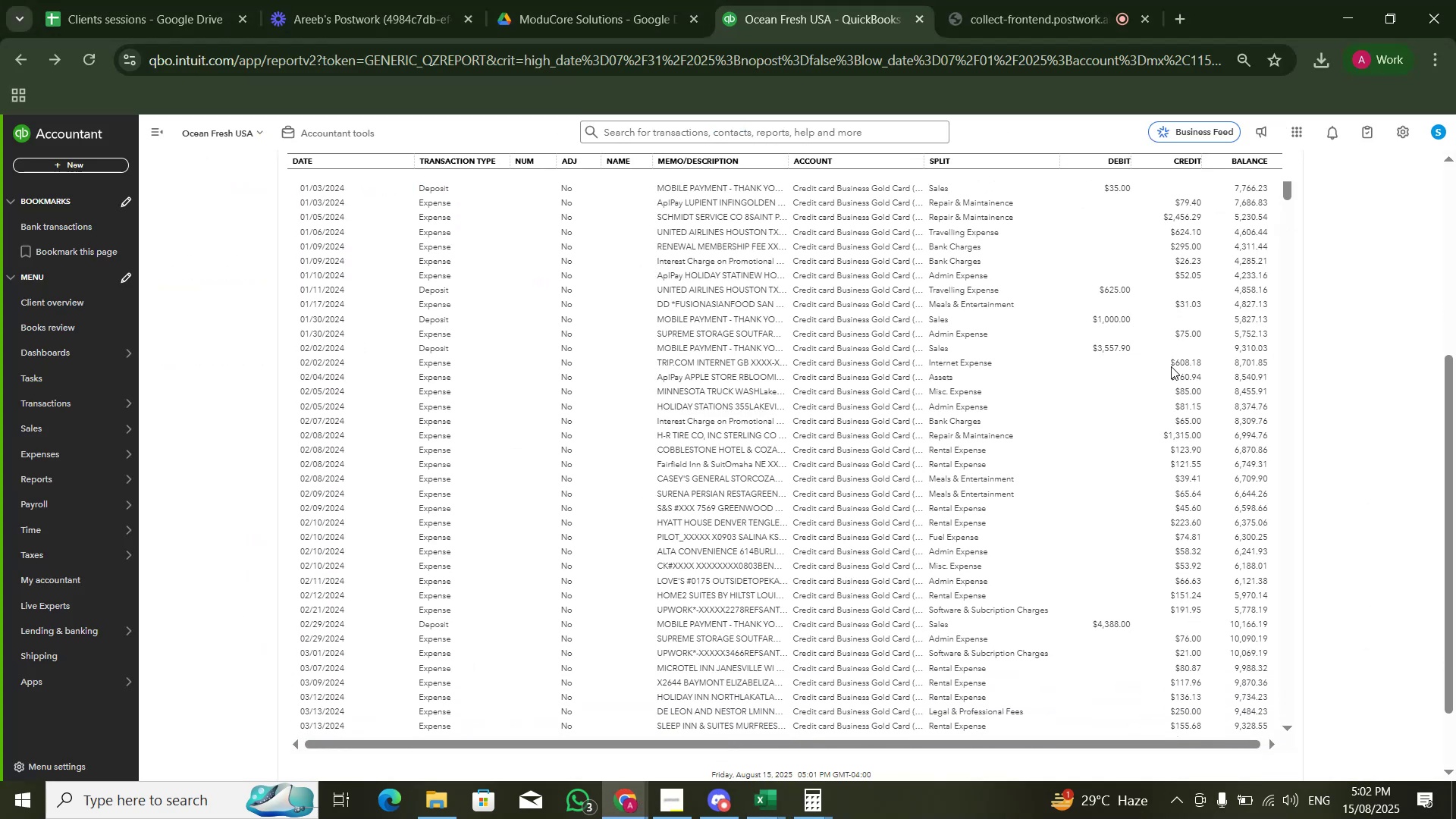 
key(Alt+Tab)
 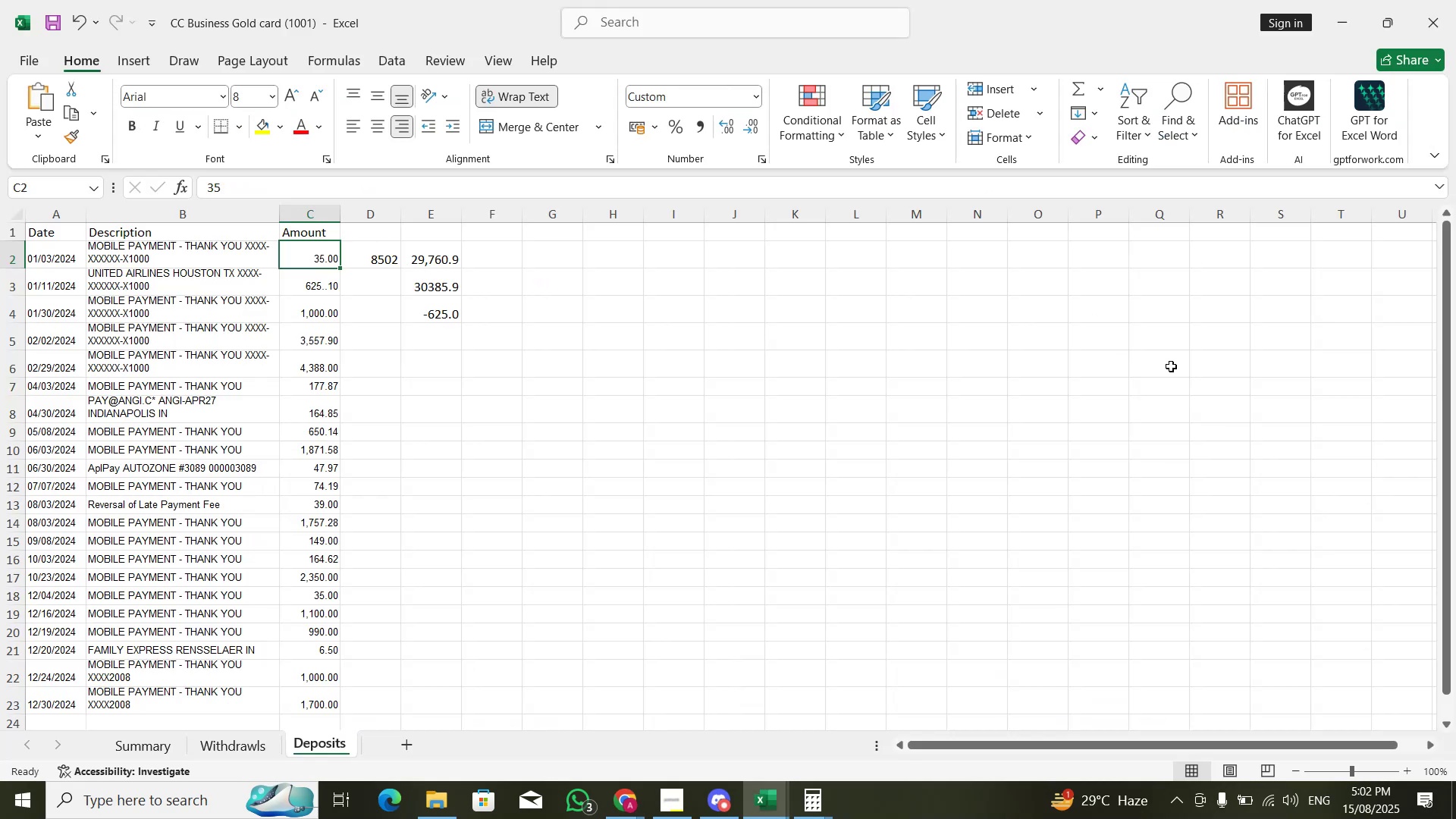 
key(Alt+Tab)
 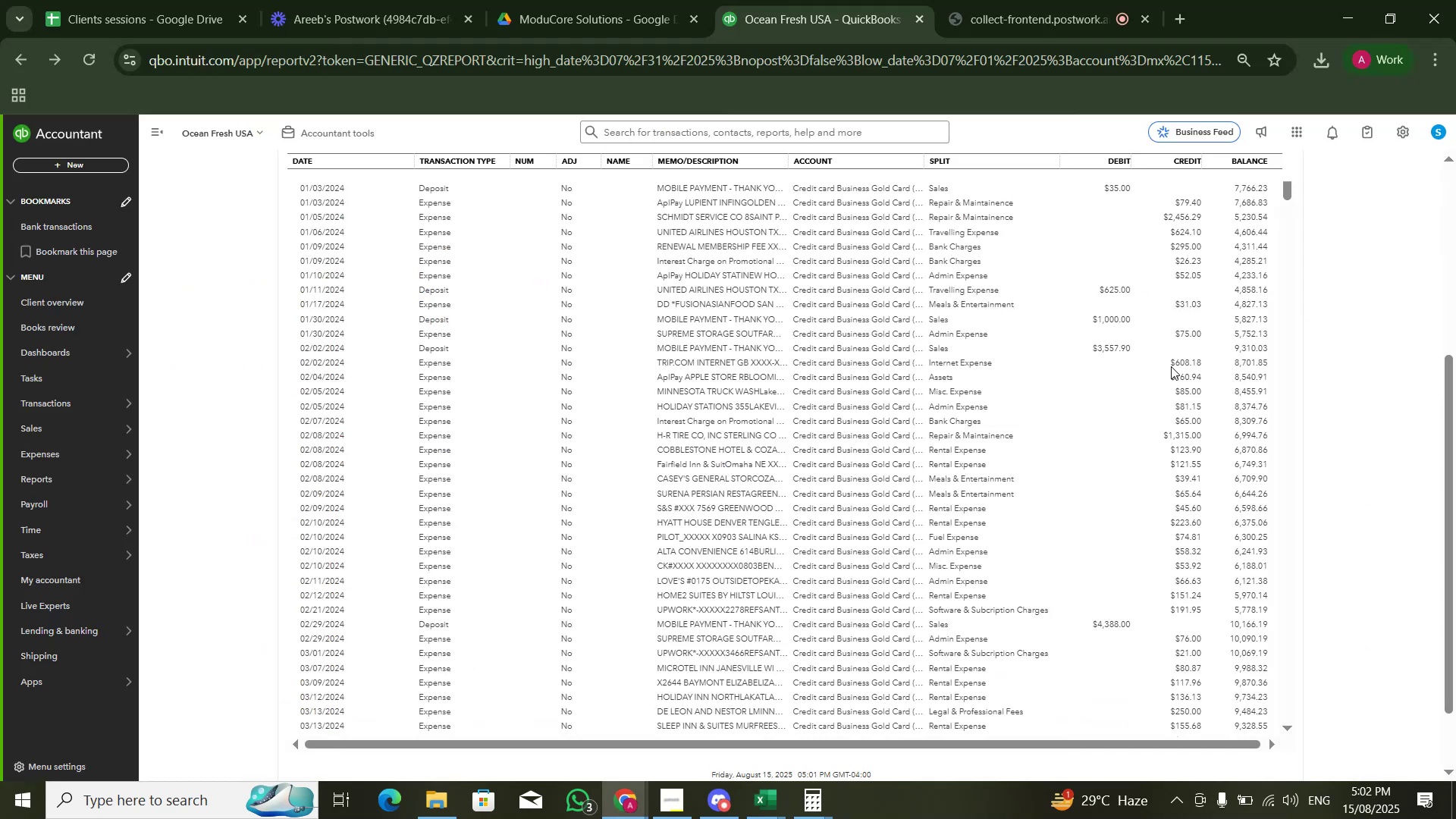 
key(Alt+AltLeft)
 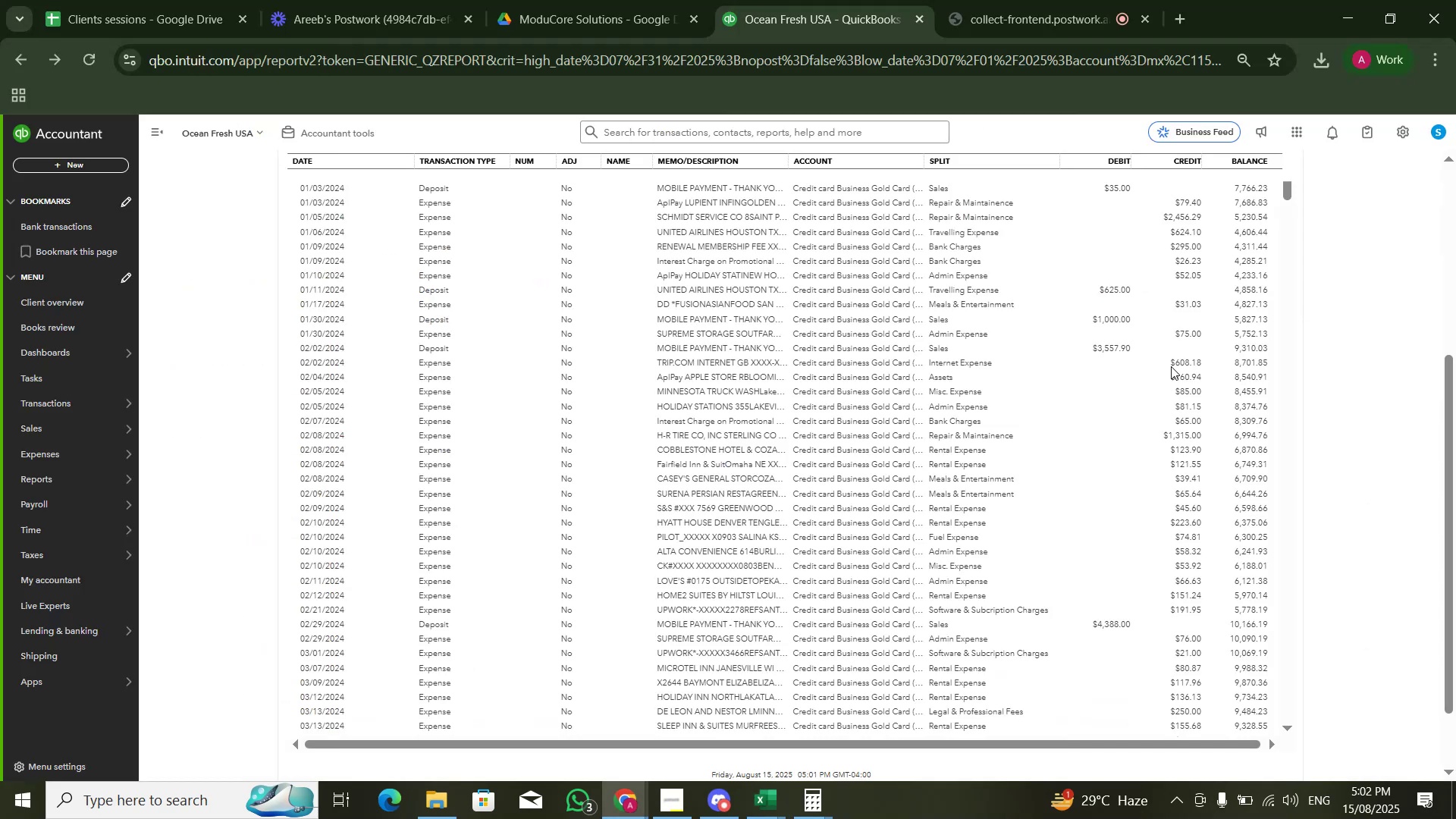 
key(Alt+Tab)
 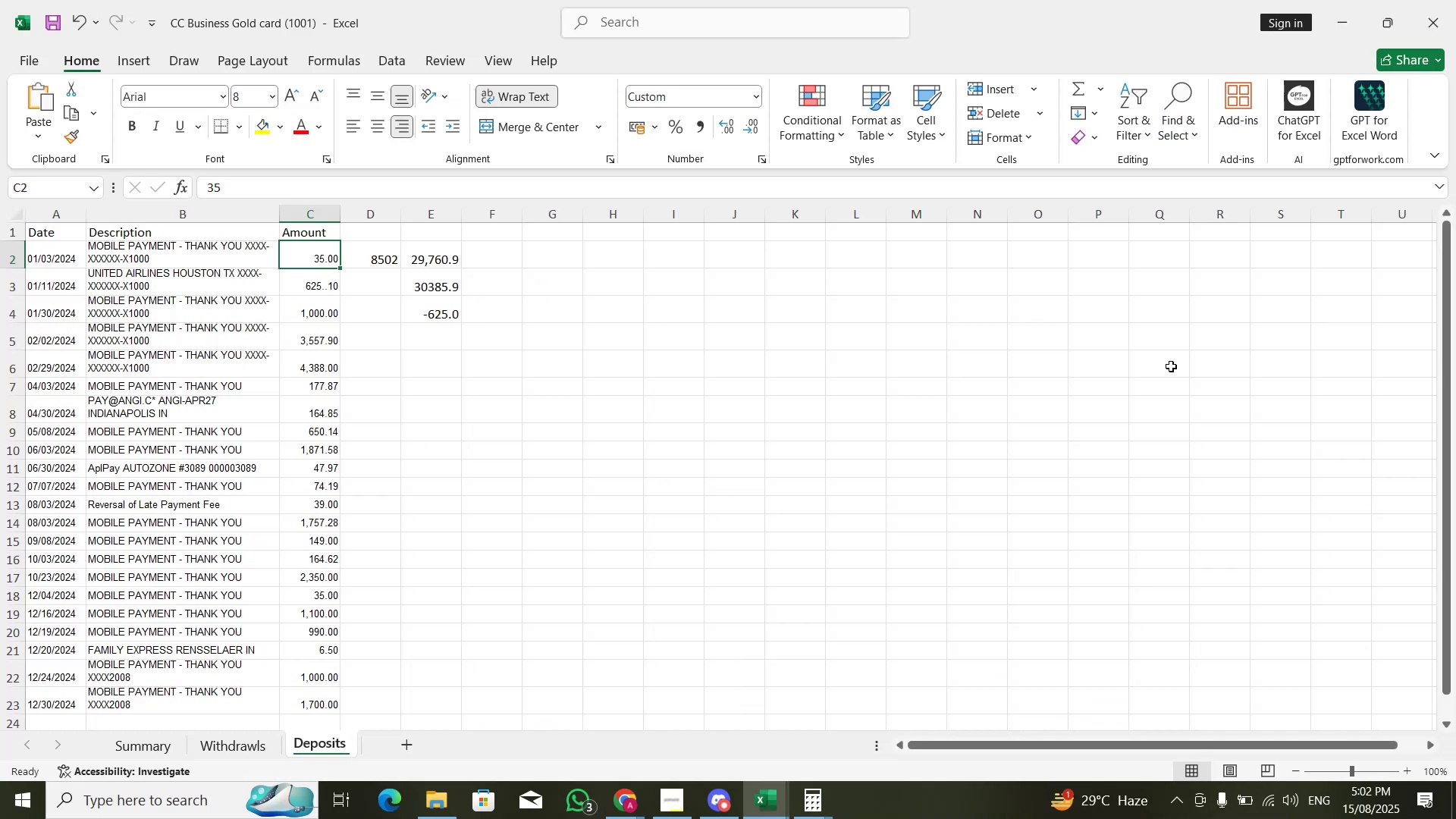 
key(Alt+AltLeft)
 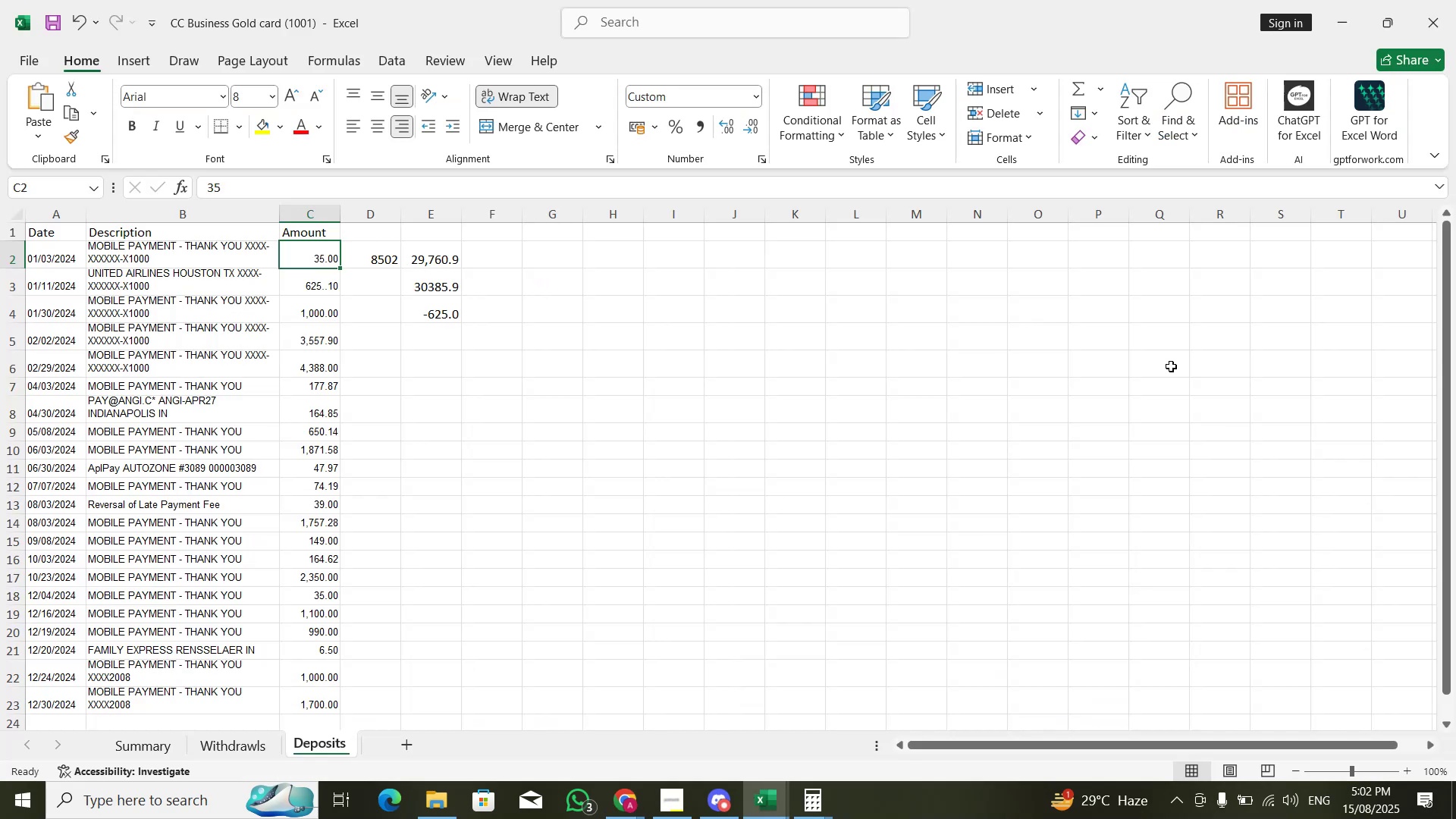 
key(Alt+Tab)
 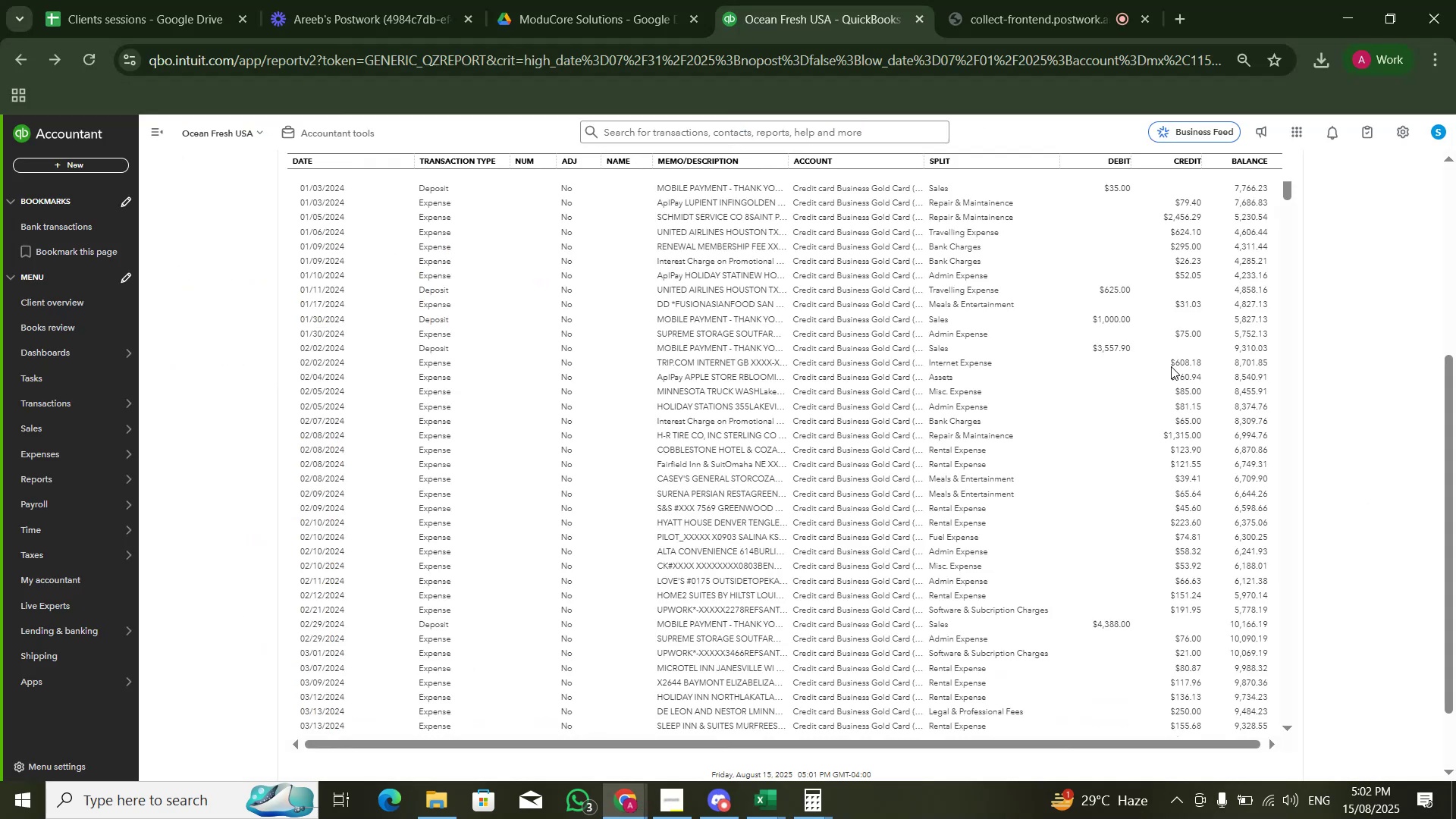 
key(Alt+AltLeft)
 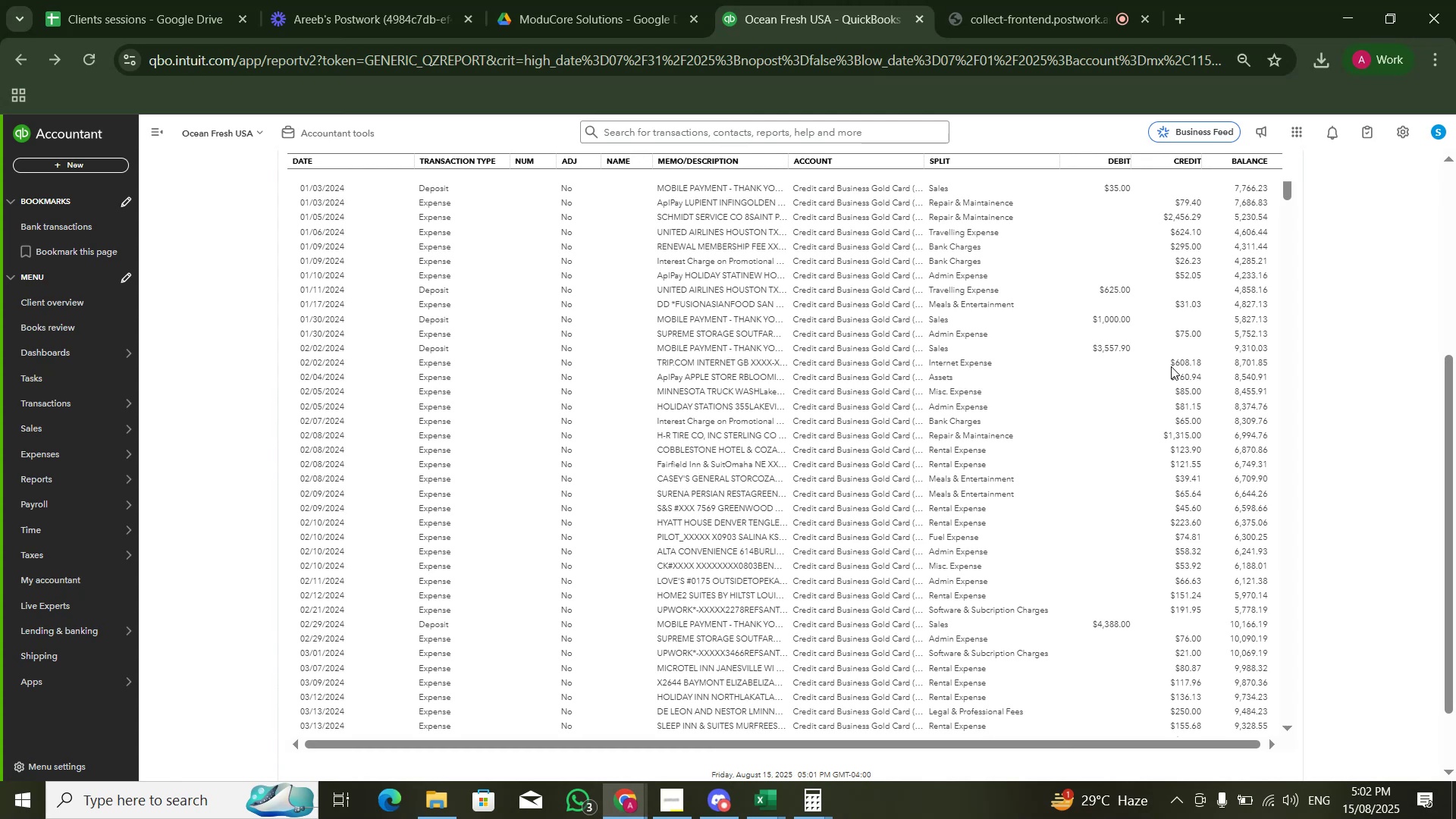 
key(Alt+Tab)
 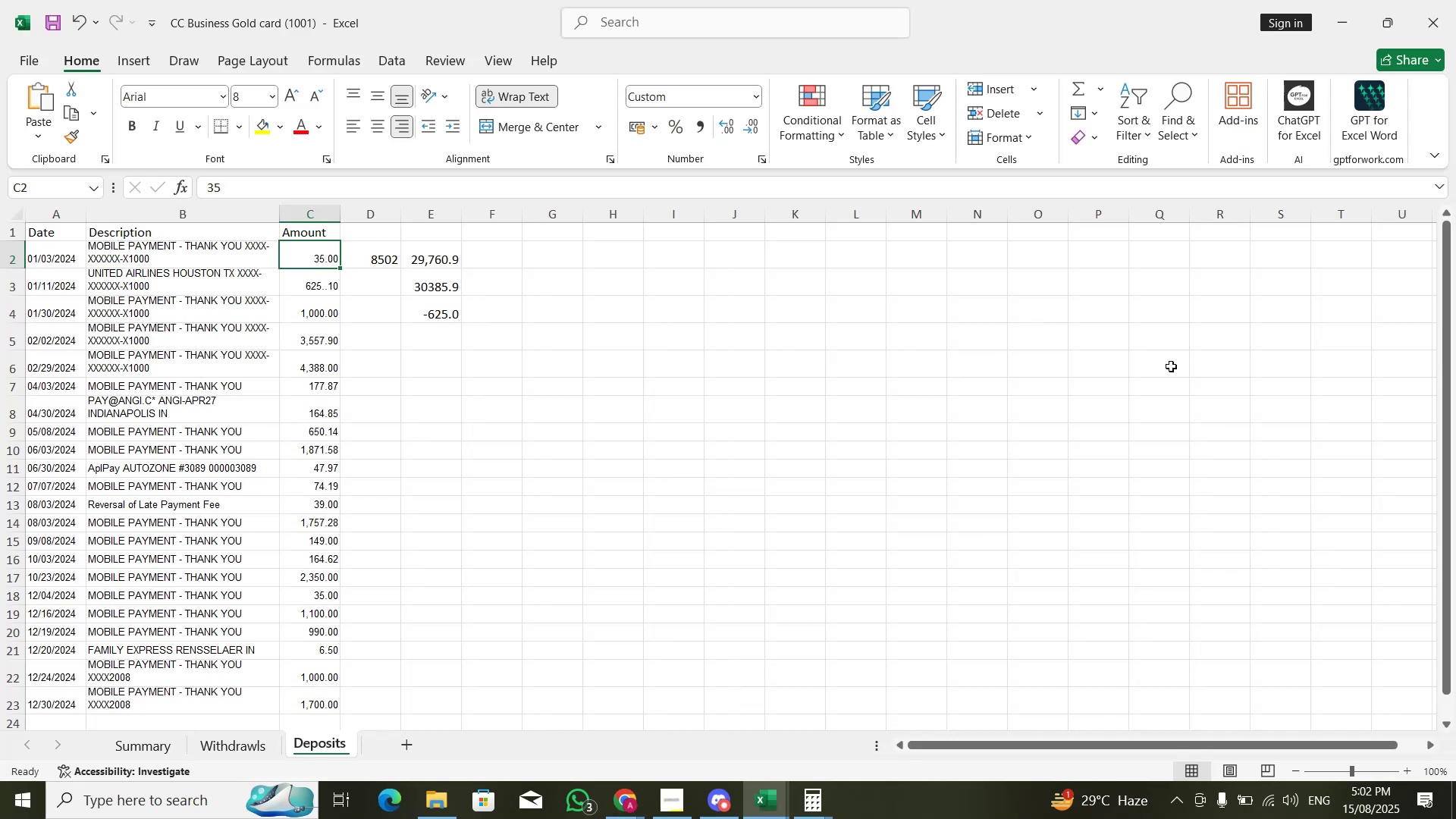 
key(Alt+Tab)
 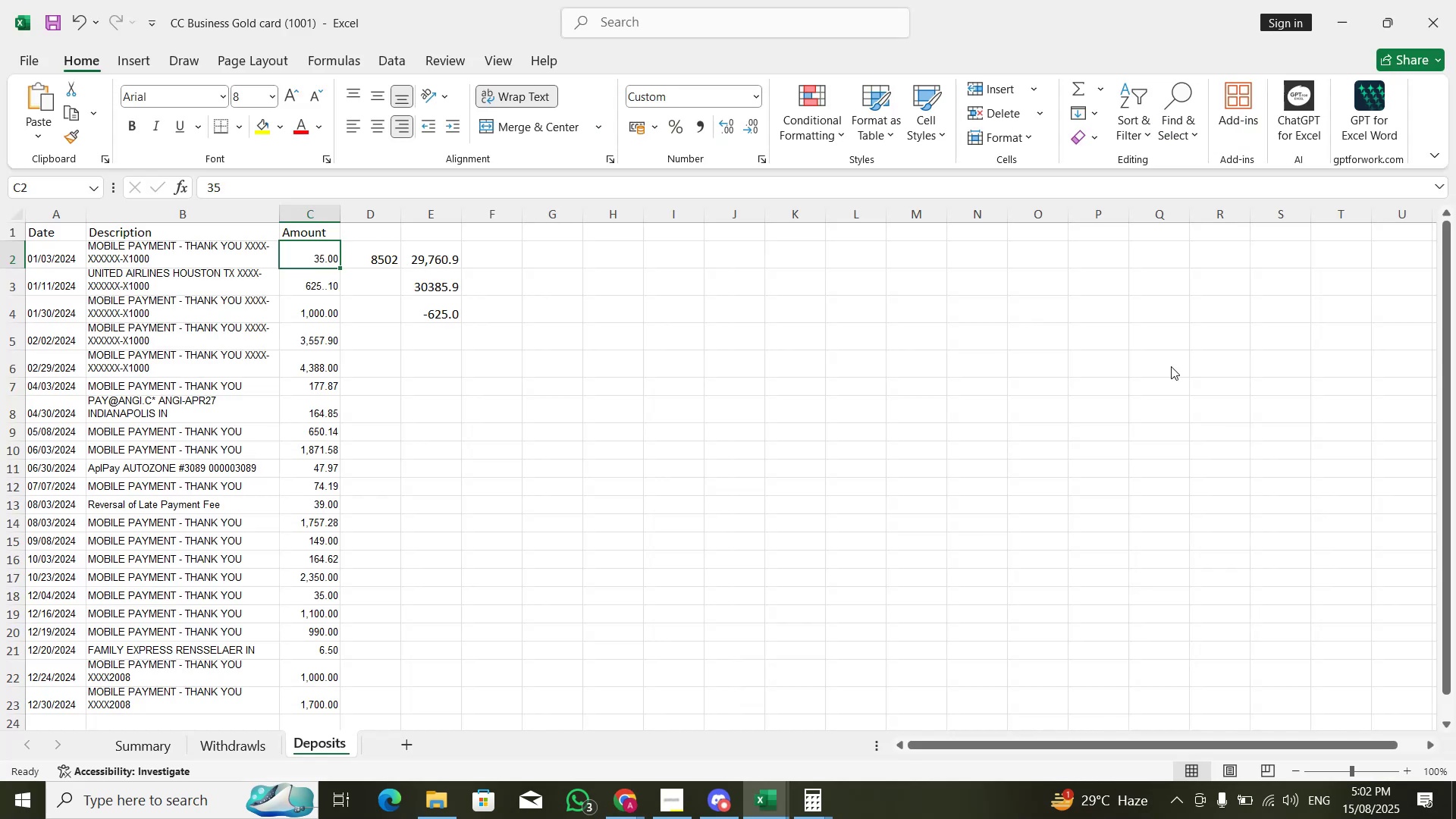 
hold_key(key=ArrowDown, duration=0.49)
 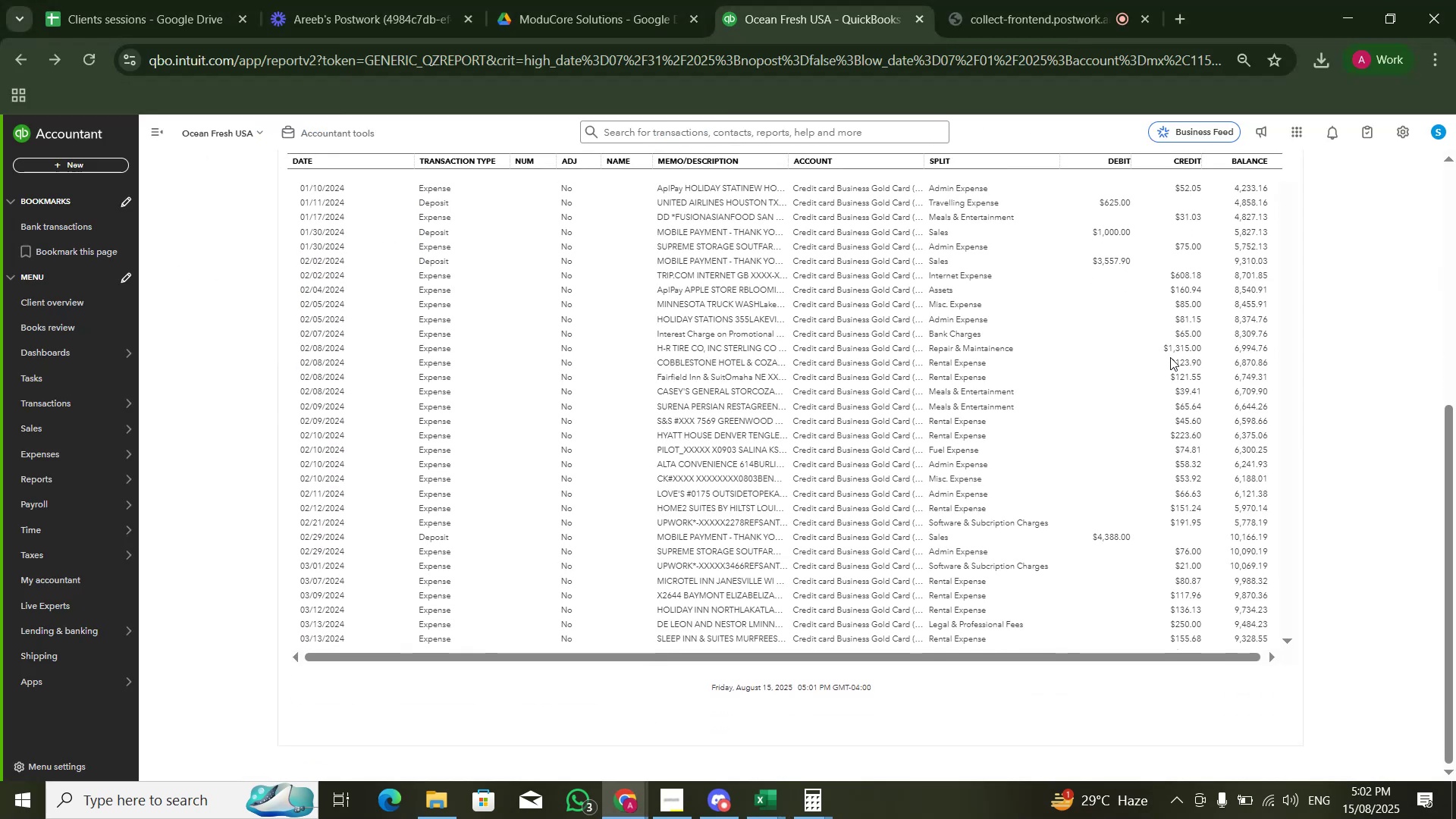 
scroll: coordinate [1166, 356], scroll_direction: down, amount: 4.0
 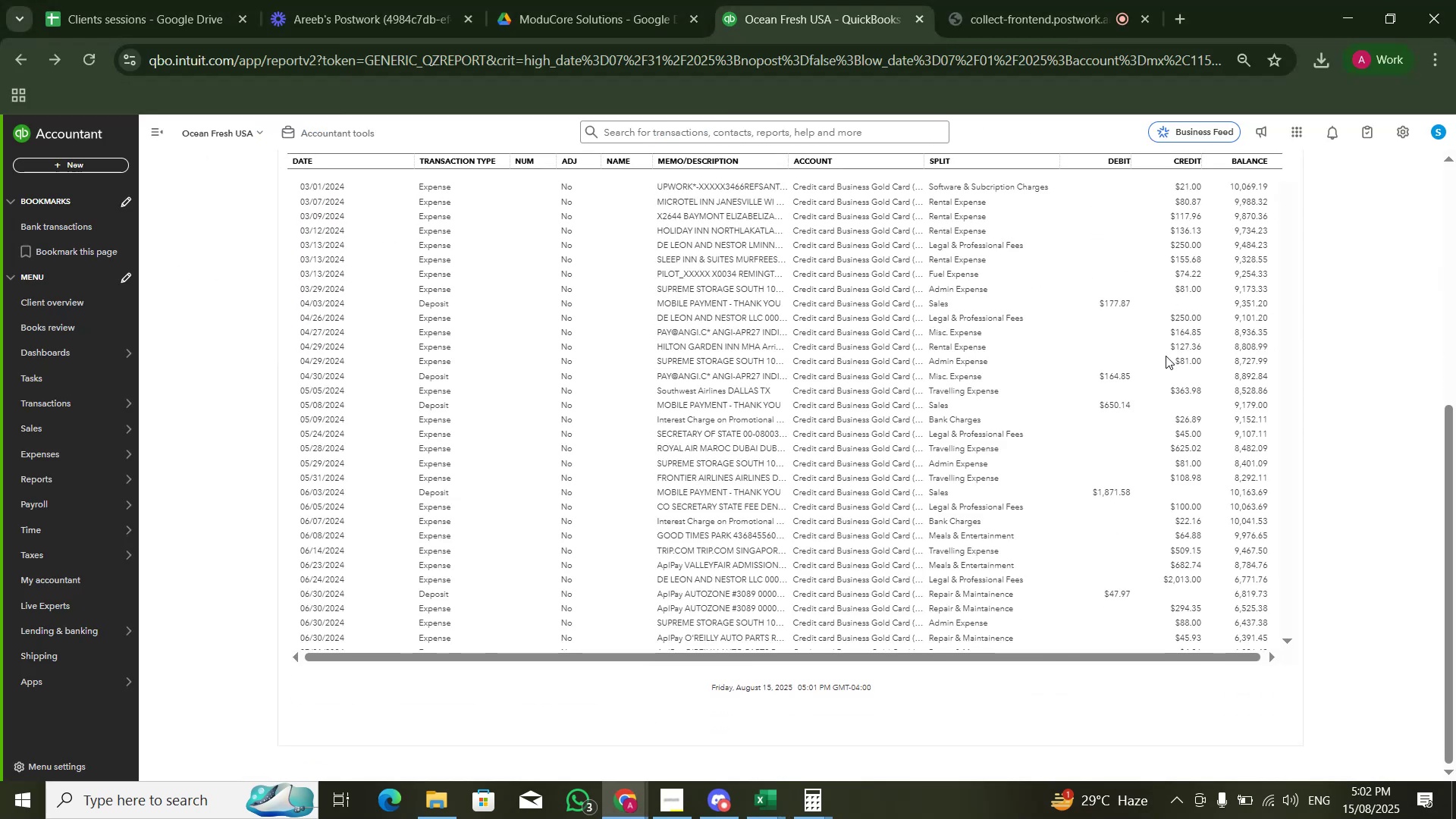 
scroll: coordinate [1166, 356], scroll_direction: up, amount: 1.0
 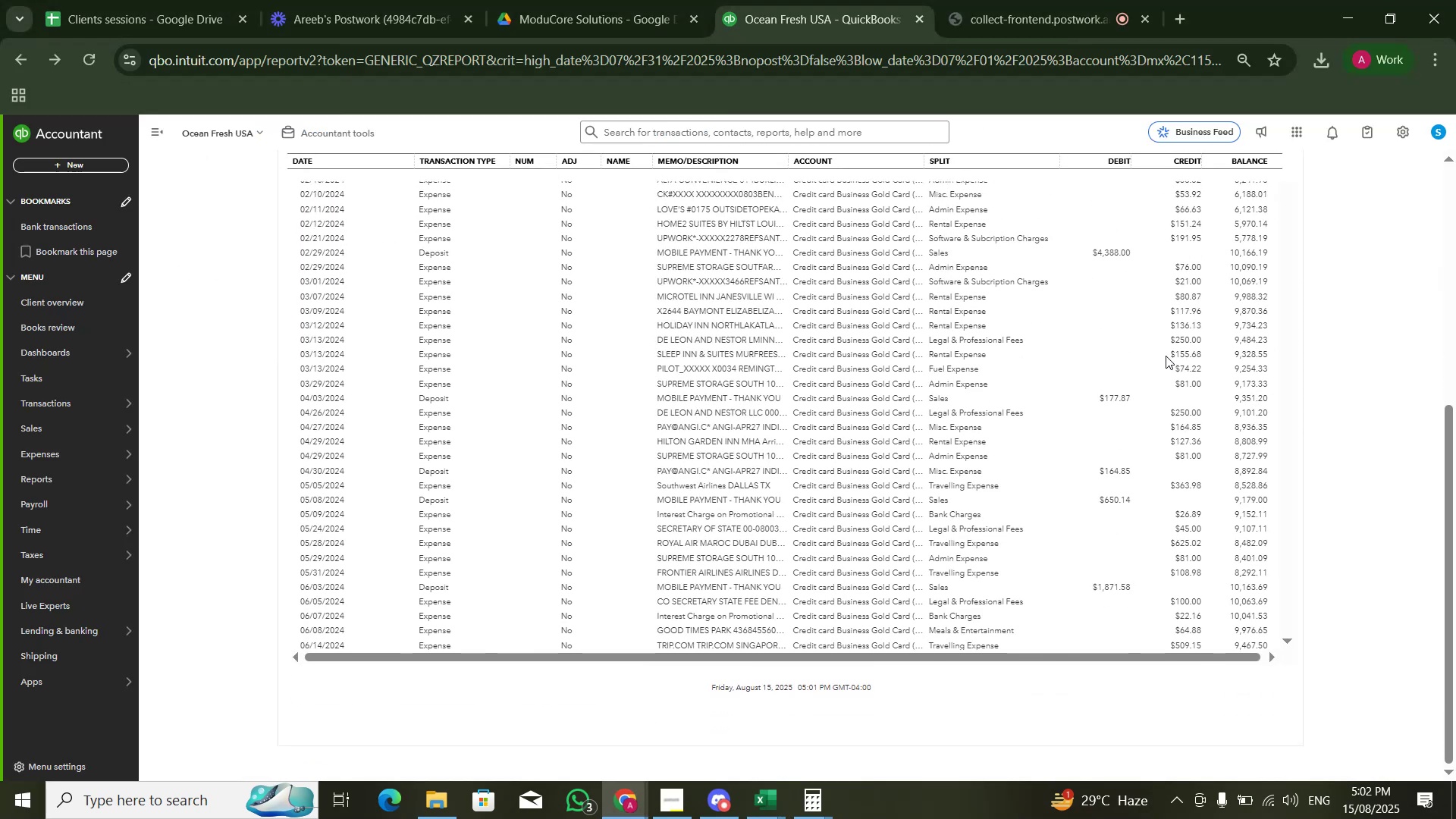 
key(Alt+AltLeft)
 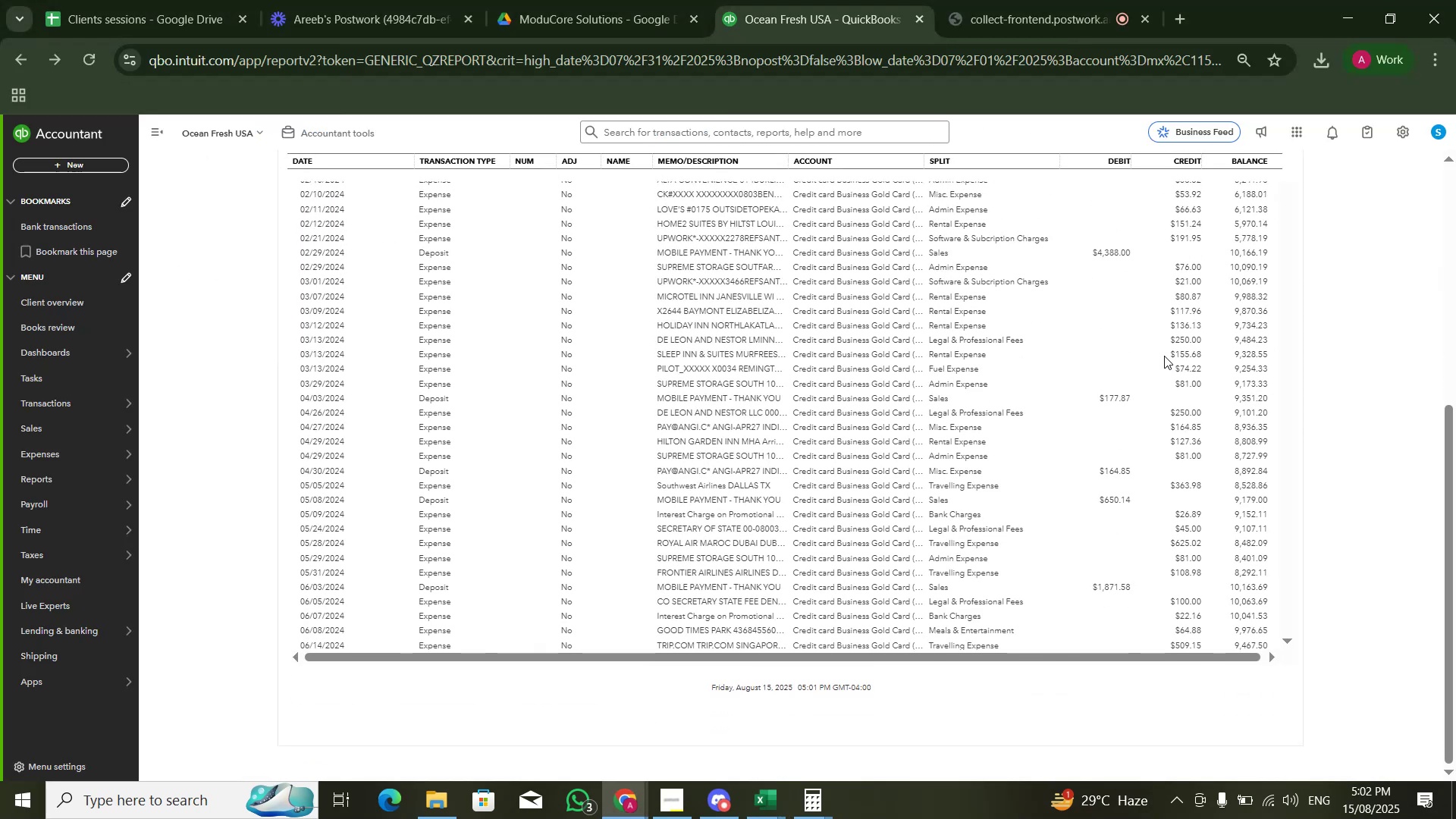 
key(Alt+Tab)
 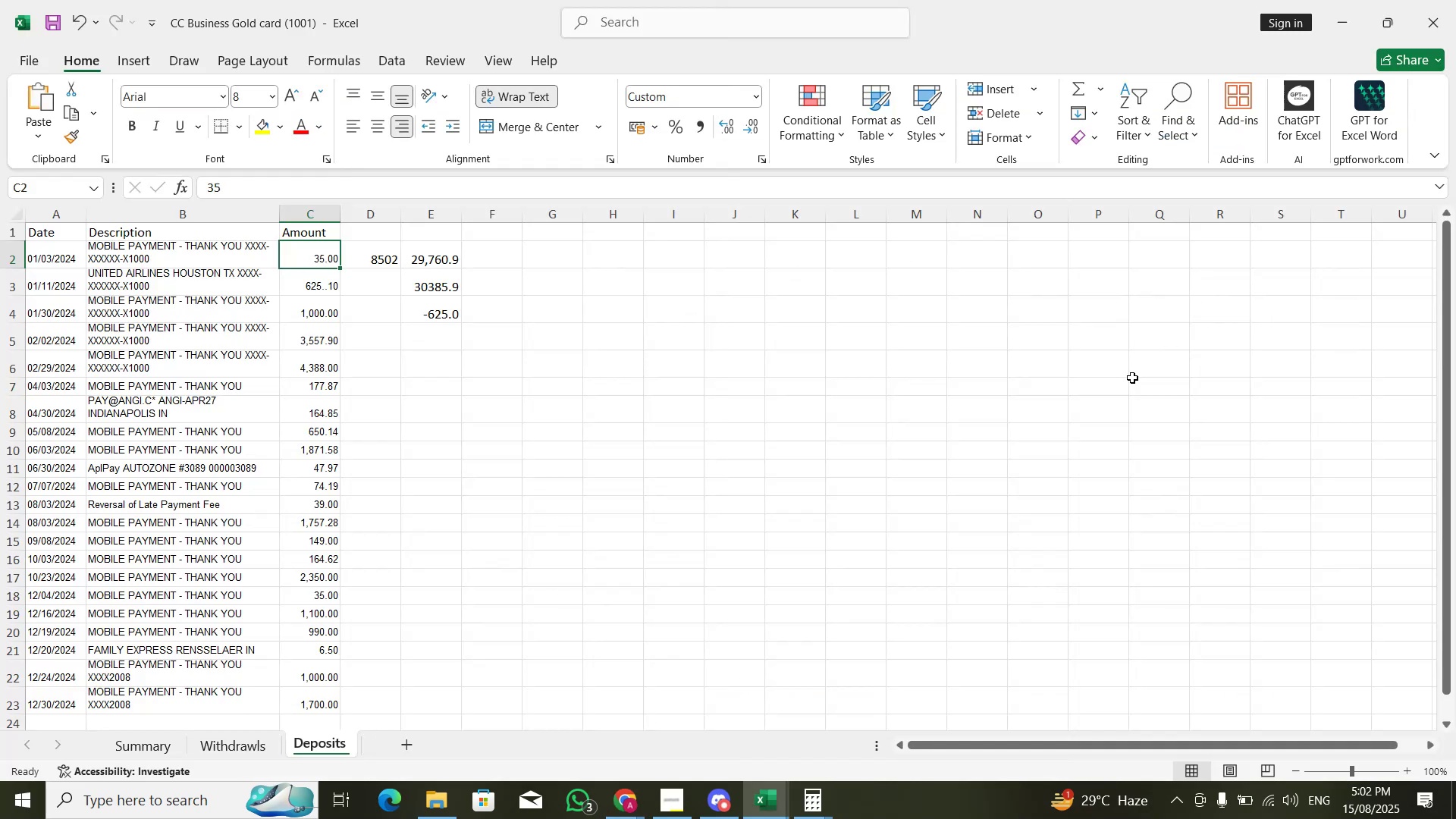 
key(Alt+AltLeft)
 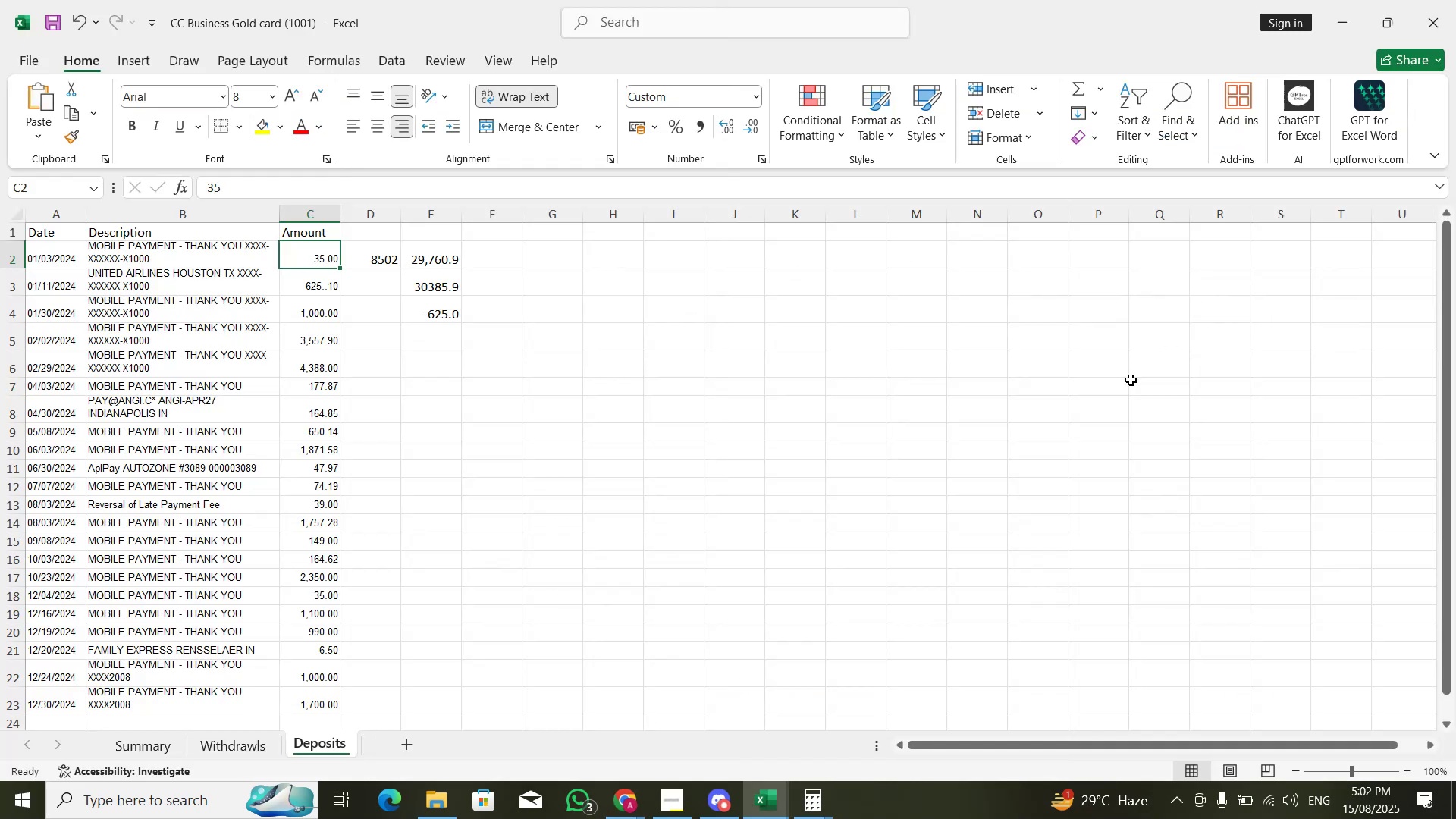 
key(Alt+Tab)
 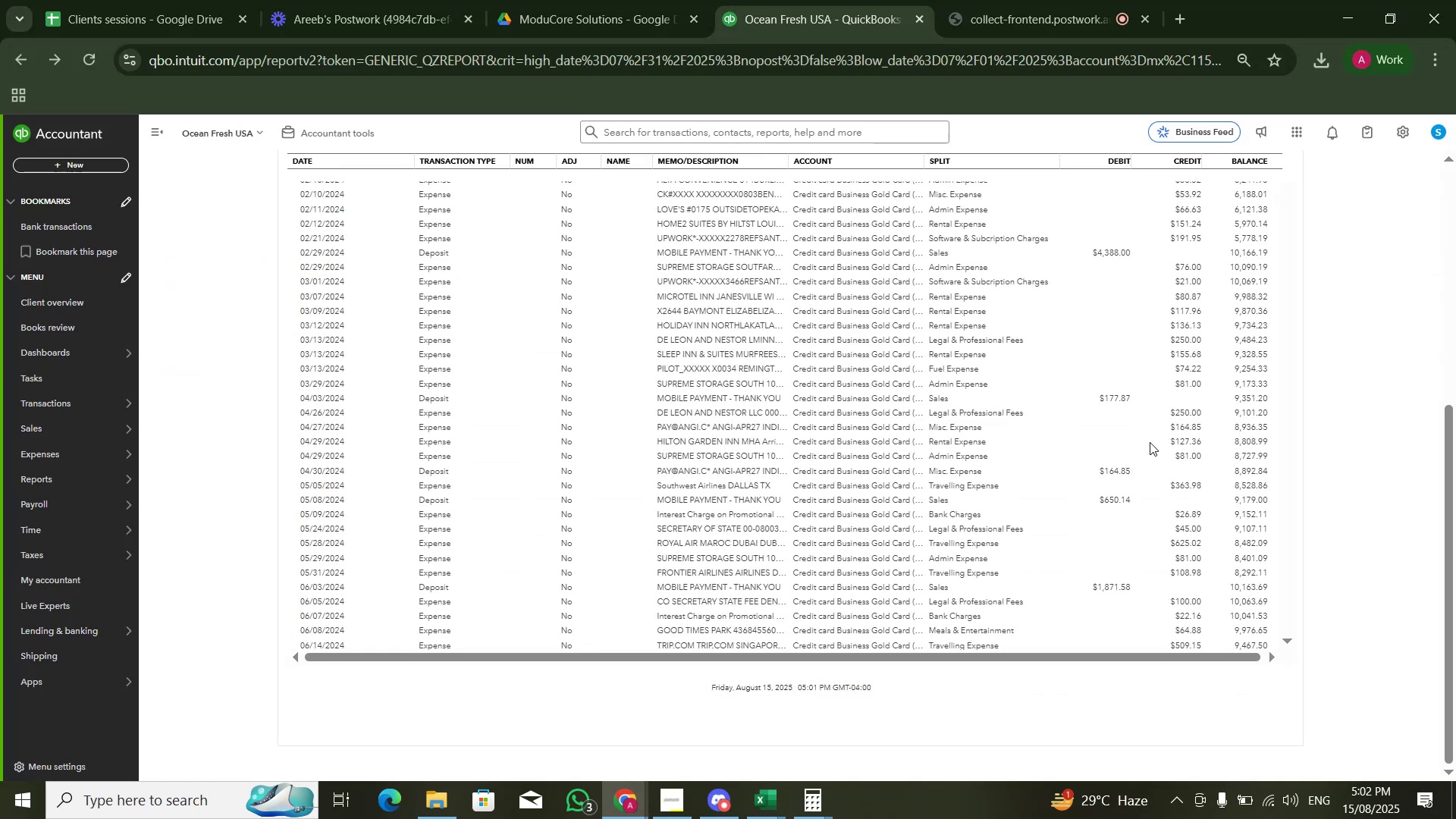 
key(Alt+AltLeft)
 